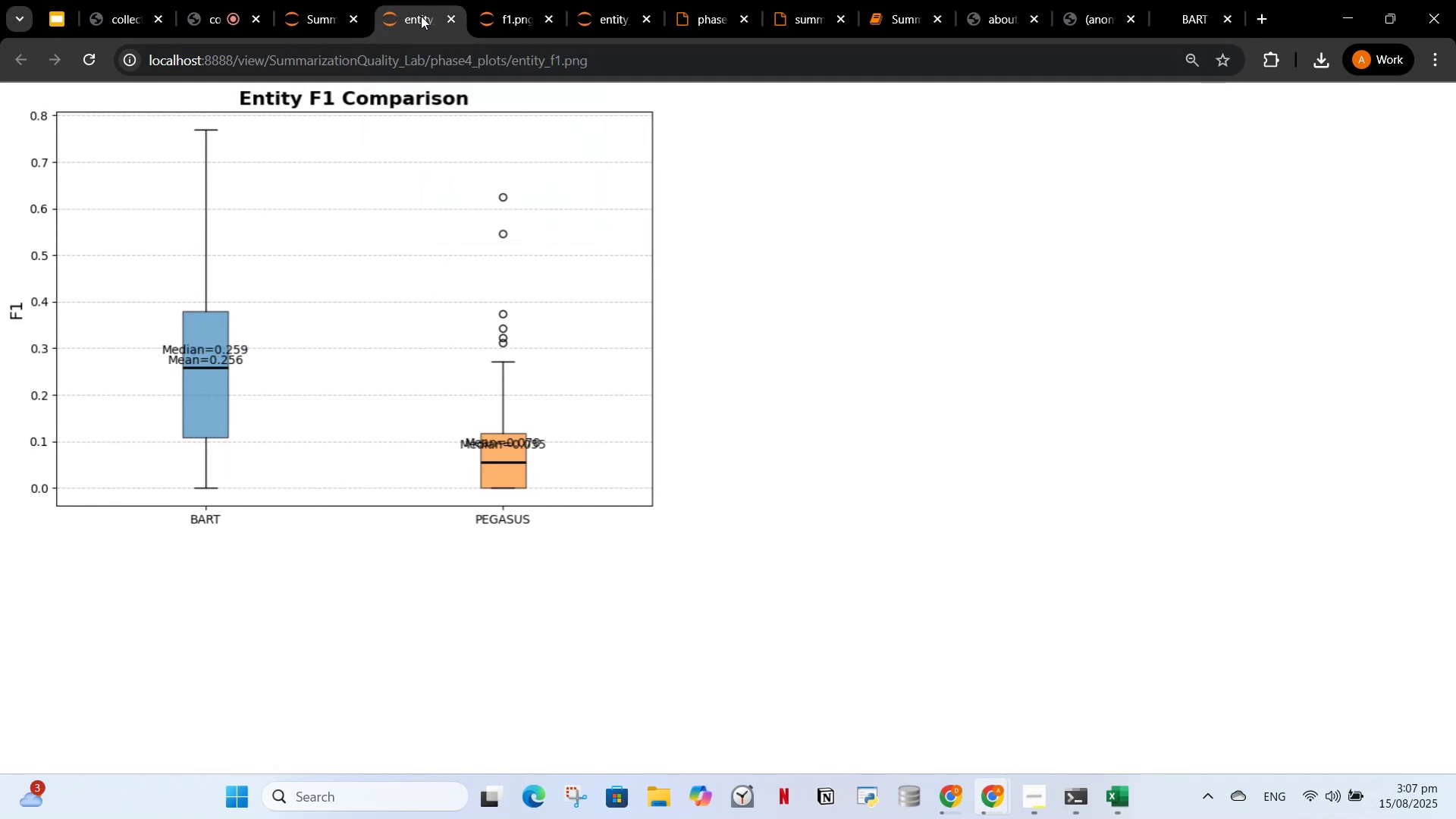 
left_click([451, 16])
 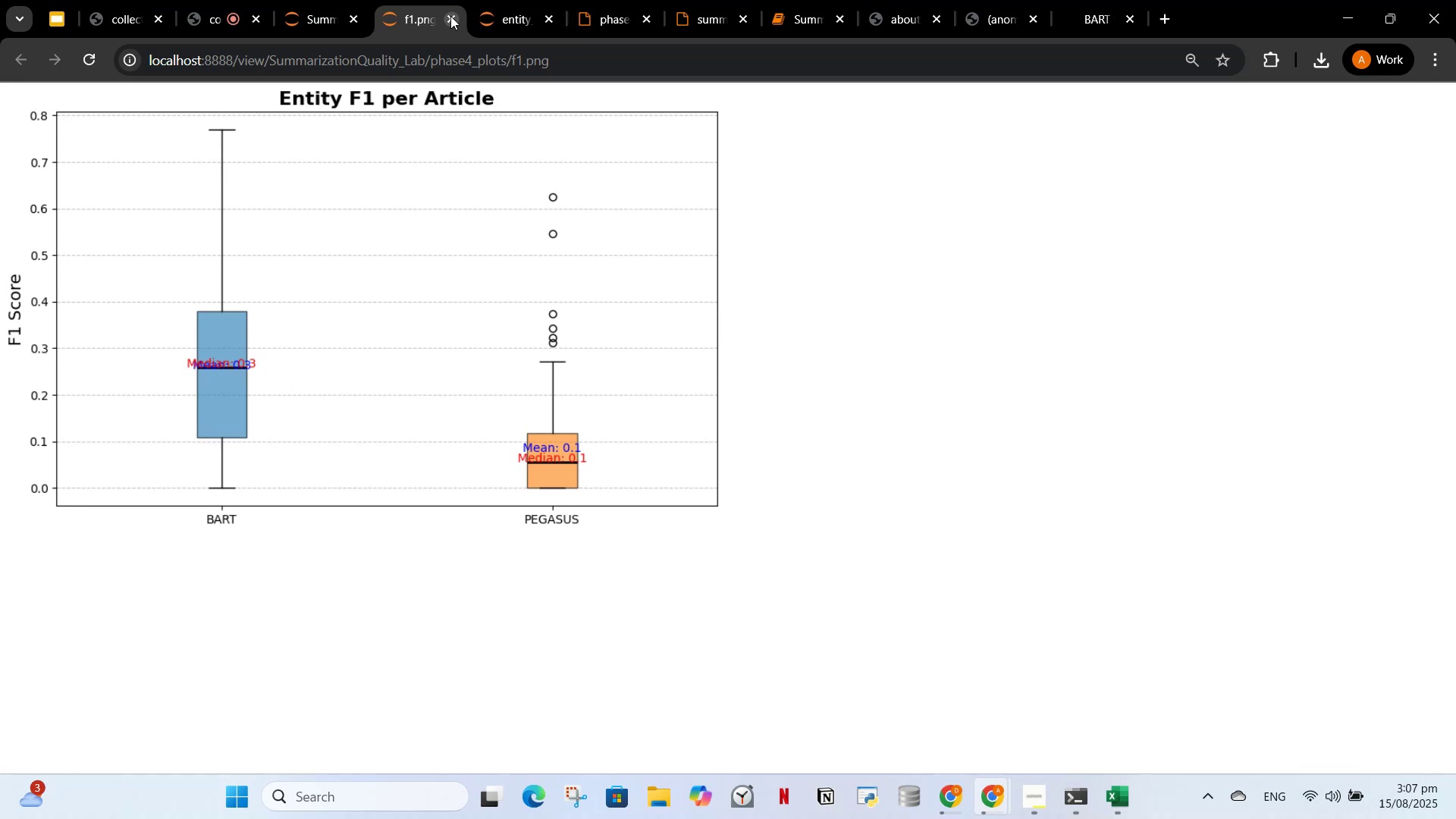 
left_click([450, 16])
 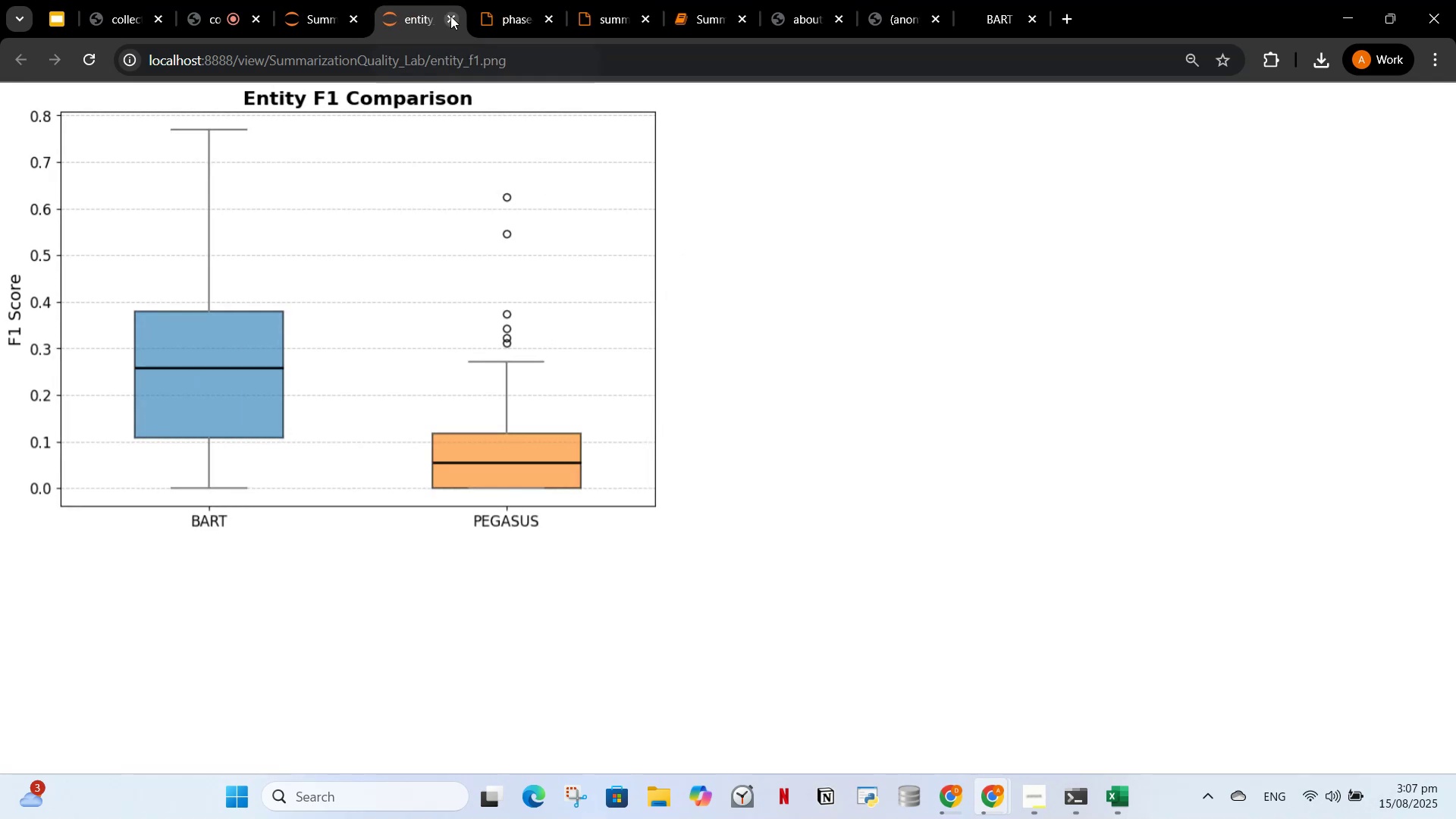 
left_click([450, 16])
 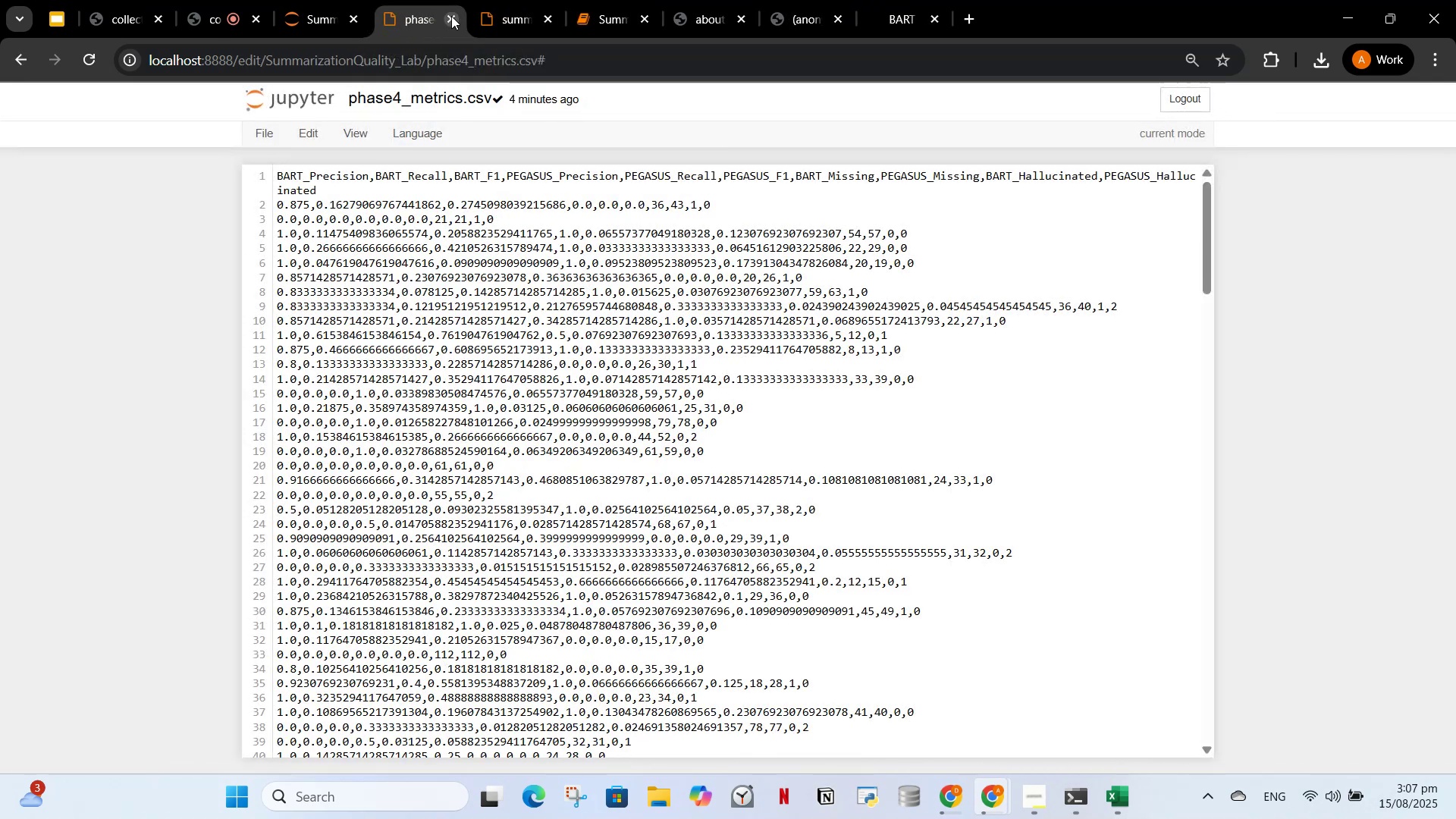 
left_click([451, 16])
 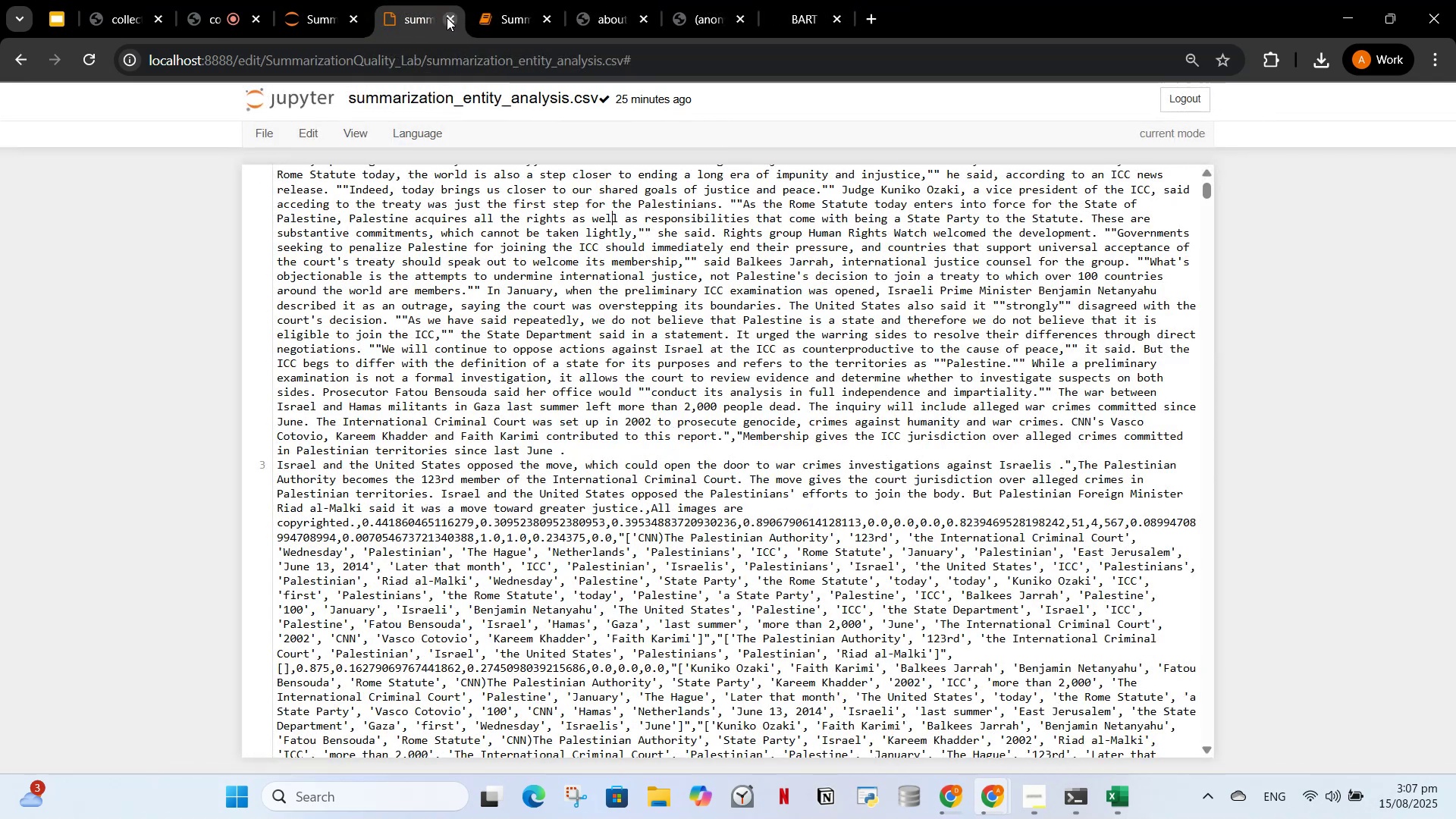 
left_click([447, 17])
 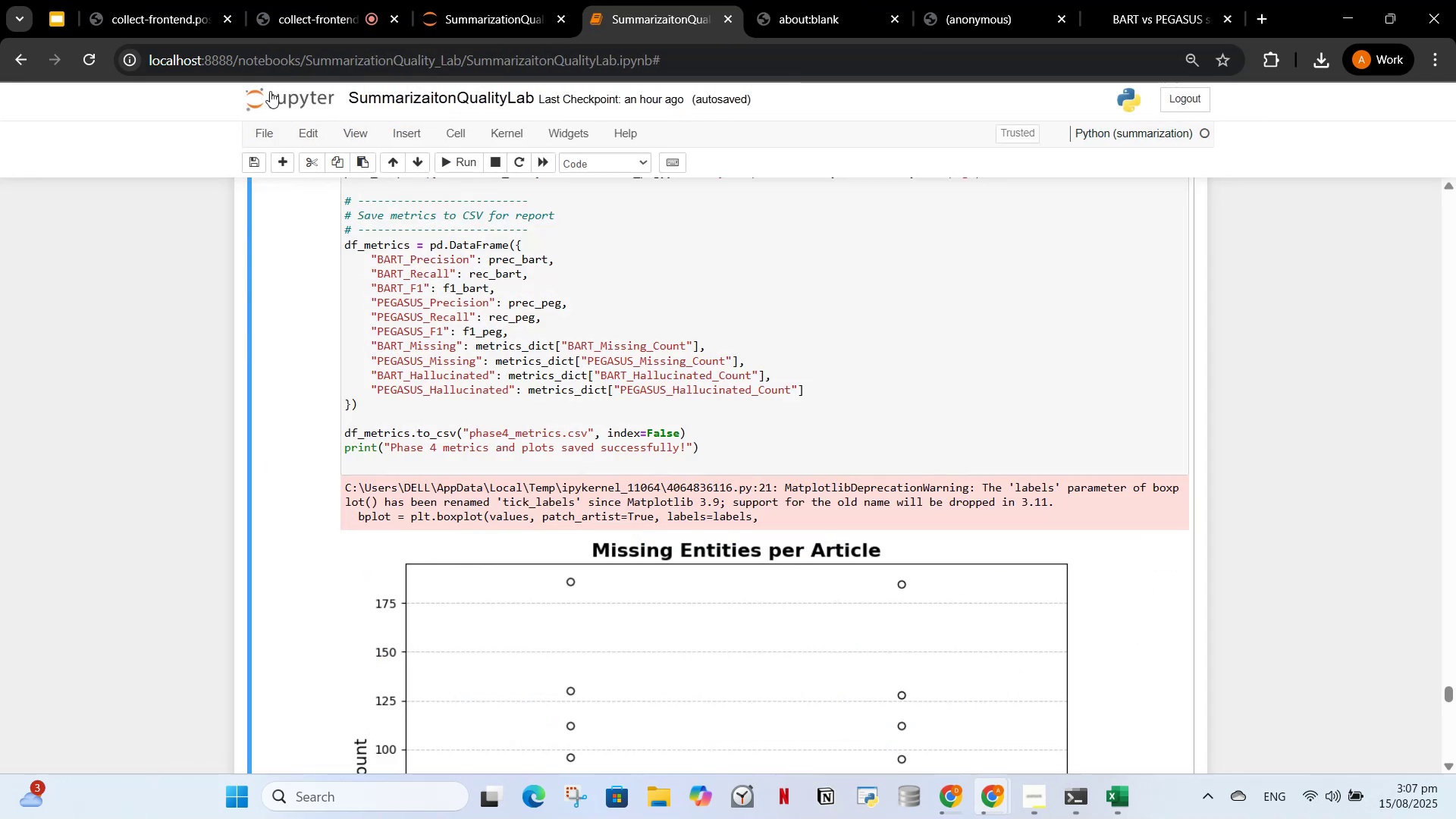 
left_click([295, 8])
 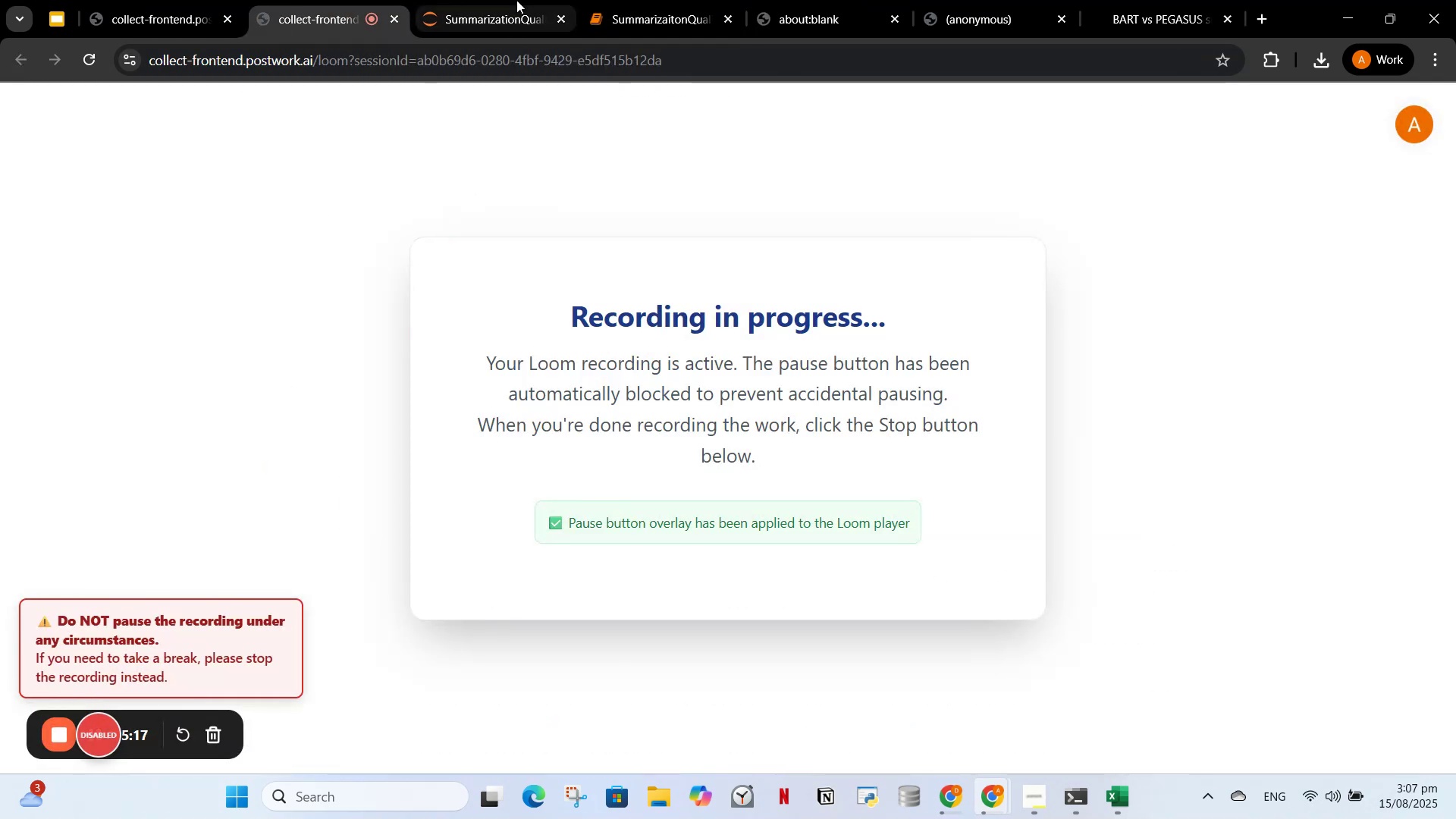 
left_click([626, 0])
 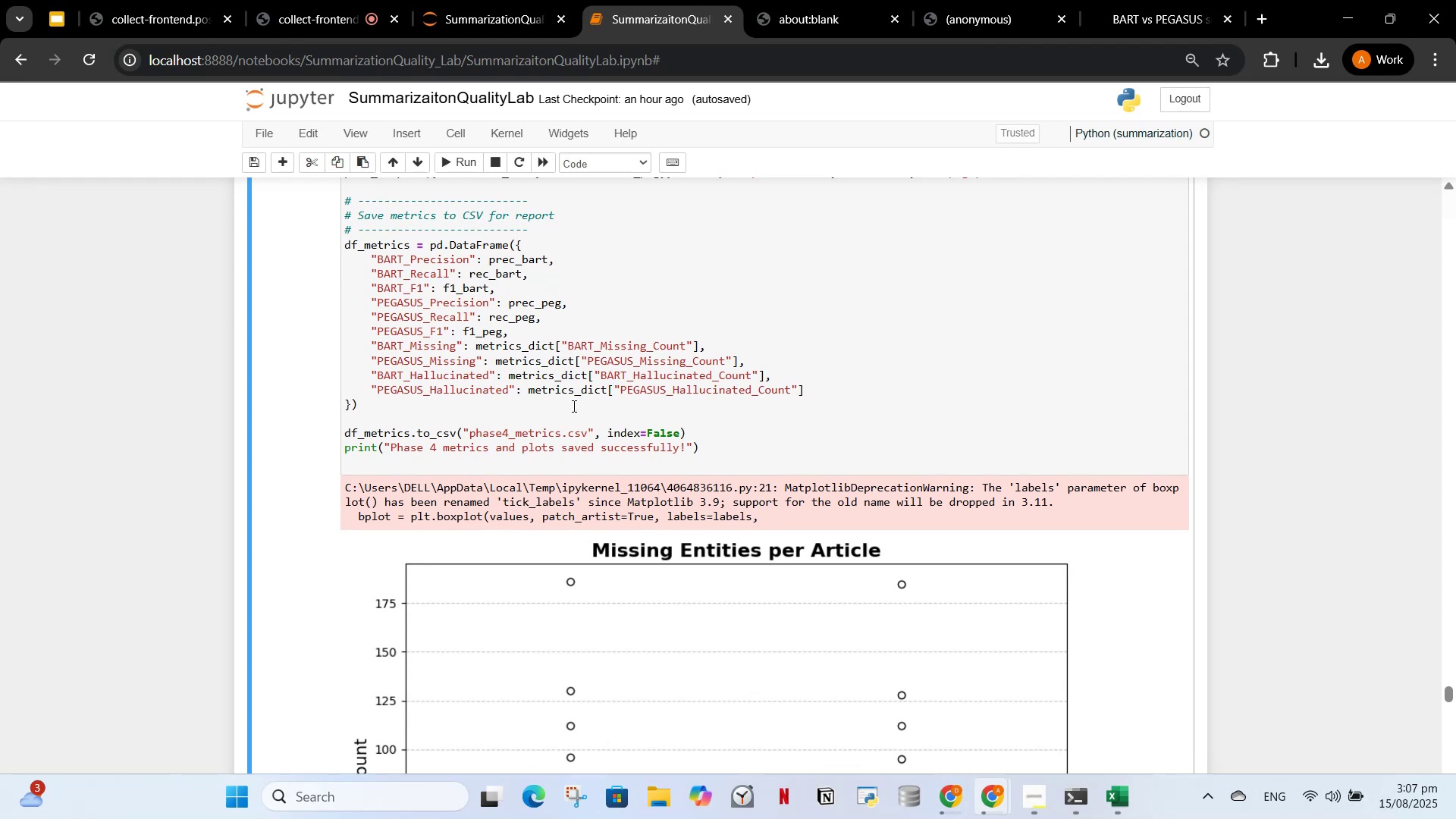 
scroll: coordinate [539, 579], scroll_direction: down, amount: 29.0
 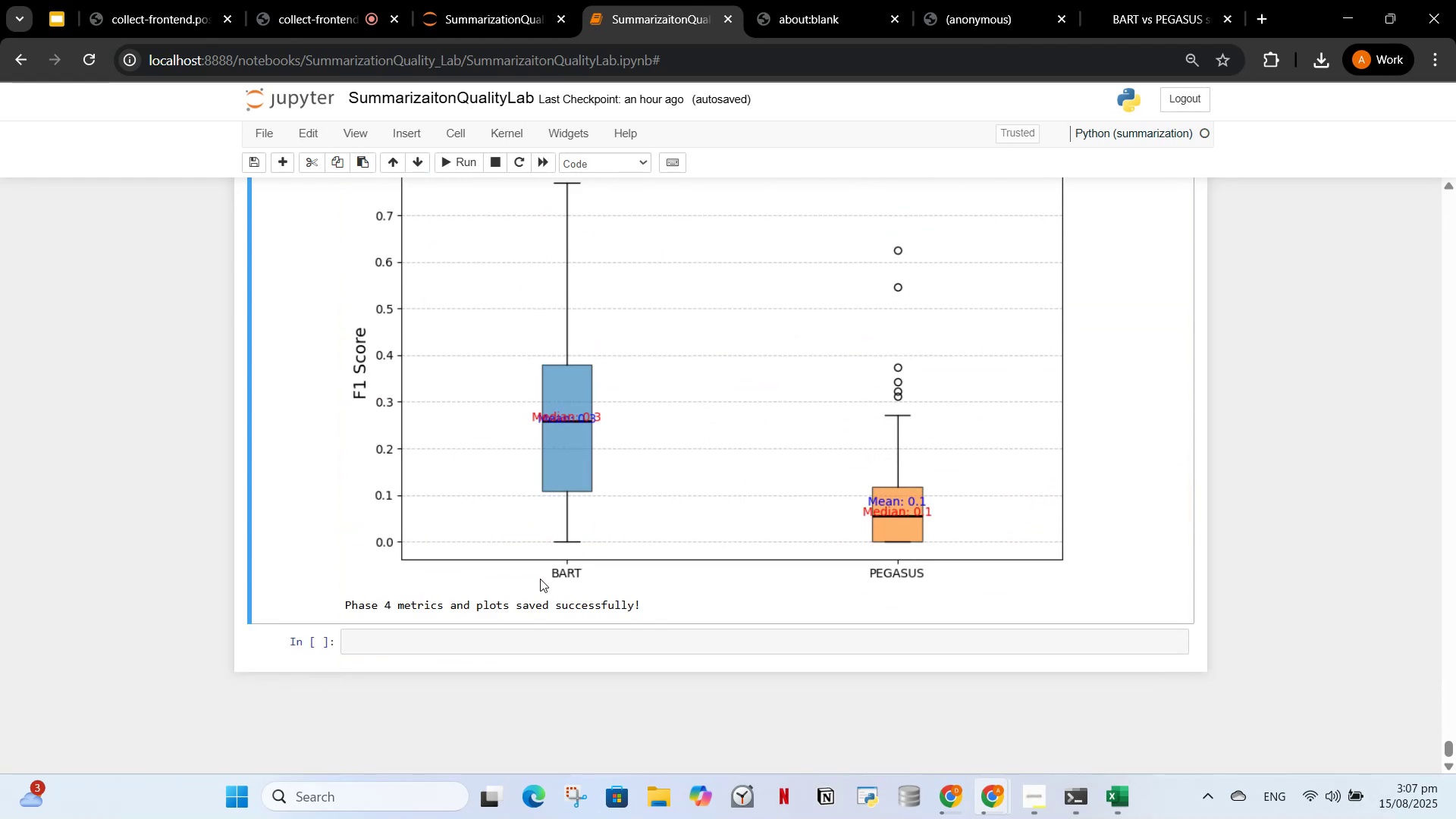 
scroll: coordinate [708, 441], scroll_direction: up, amount: 39.0
 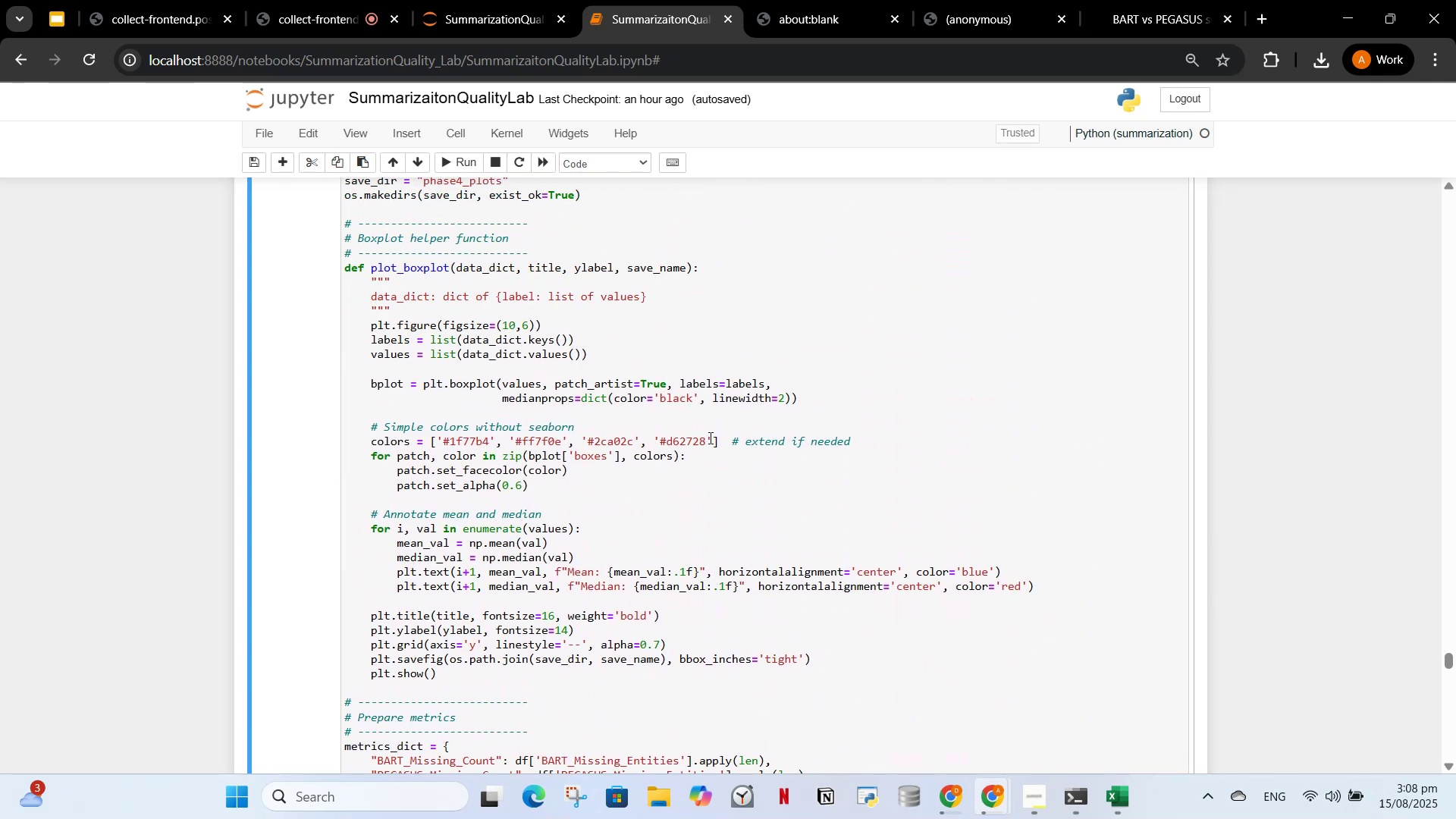 
scroll: coordinate [683, 526], scroll_direction: down, amount: 14.0
 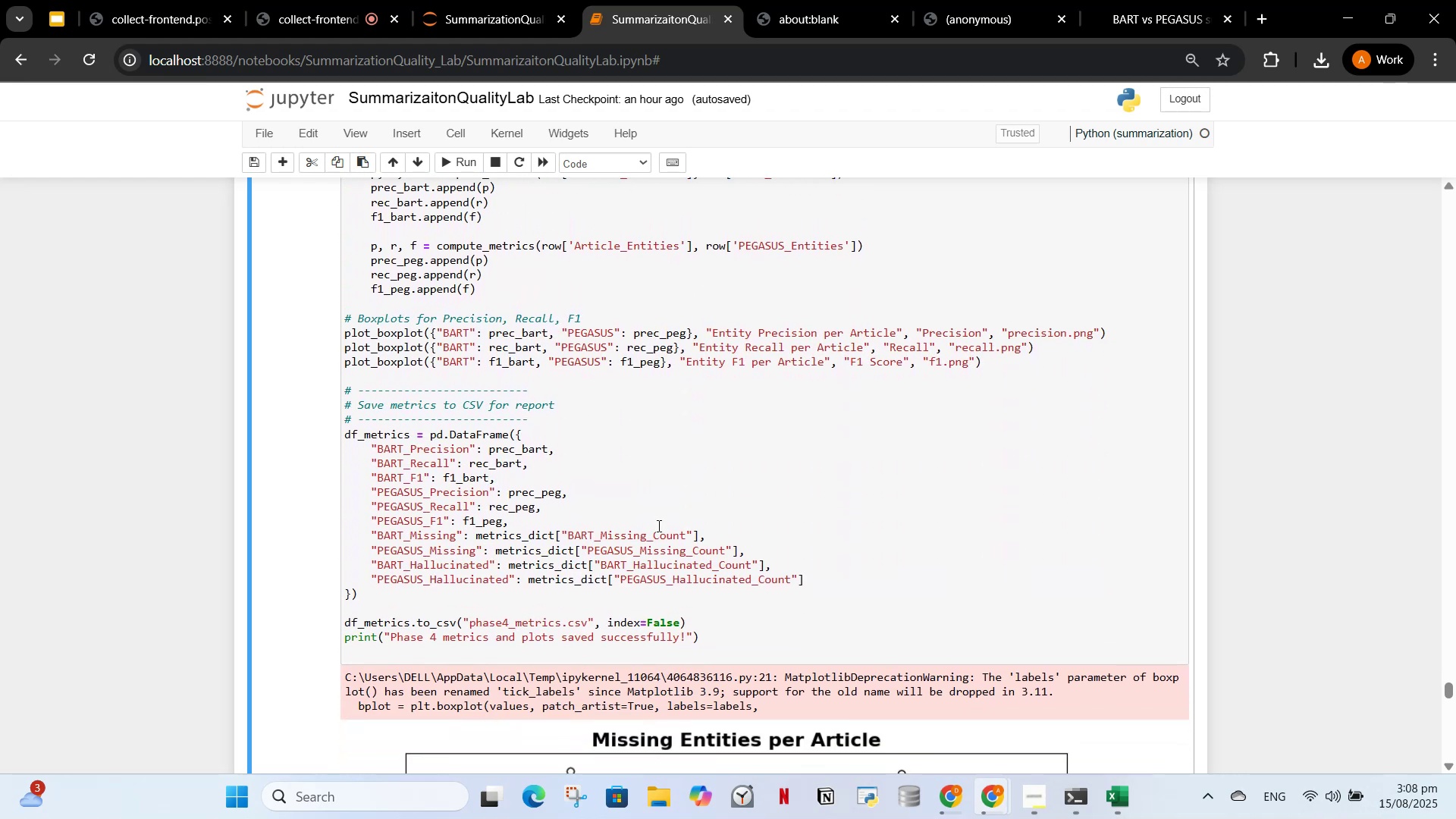 
scroll: coordinate [542, 506], scroll_direction: up, amount: 10.0
 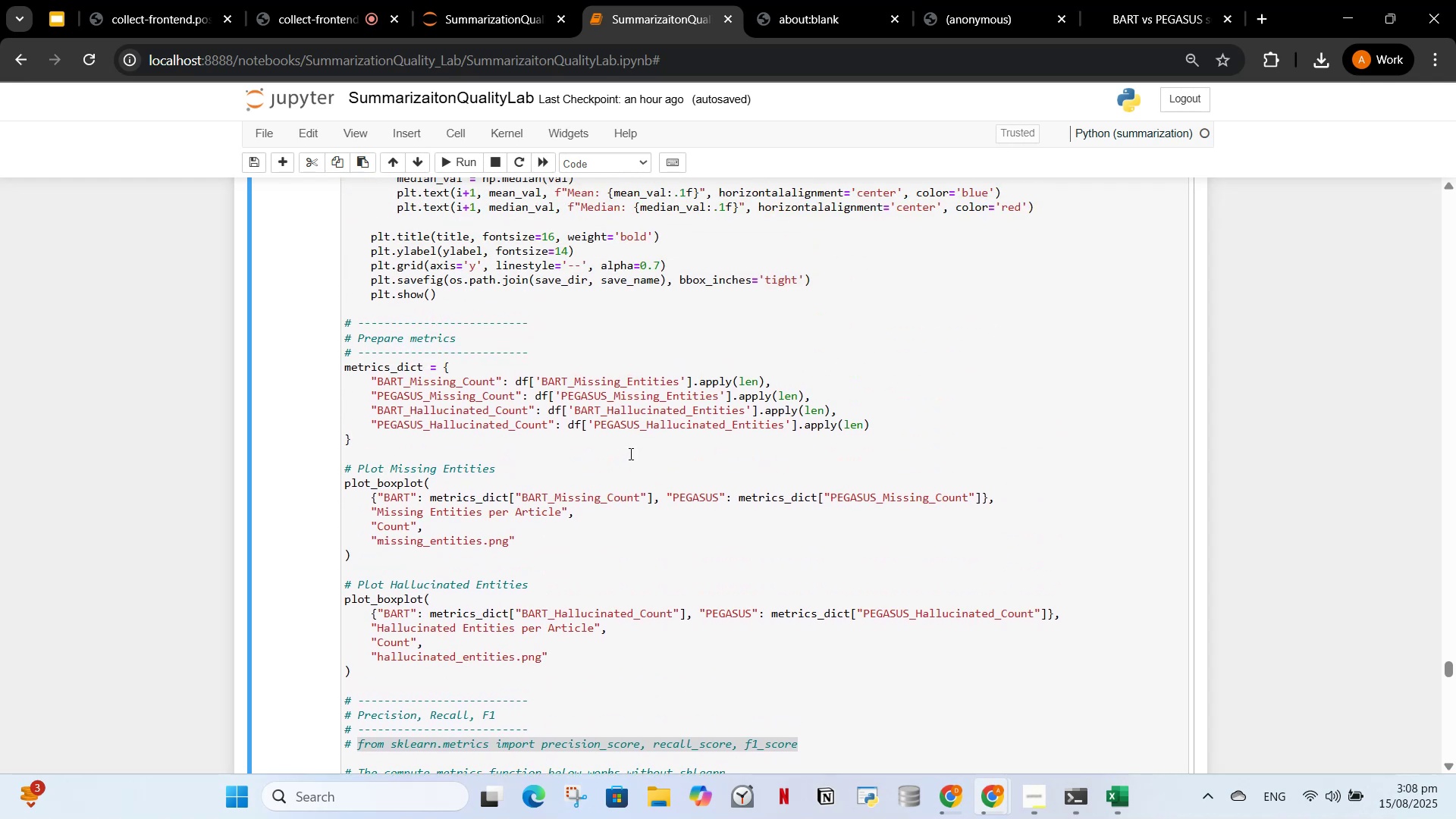 
scroll: coordinate [630, 453], scroll_direction: up, amount: 4.0
 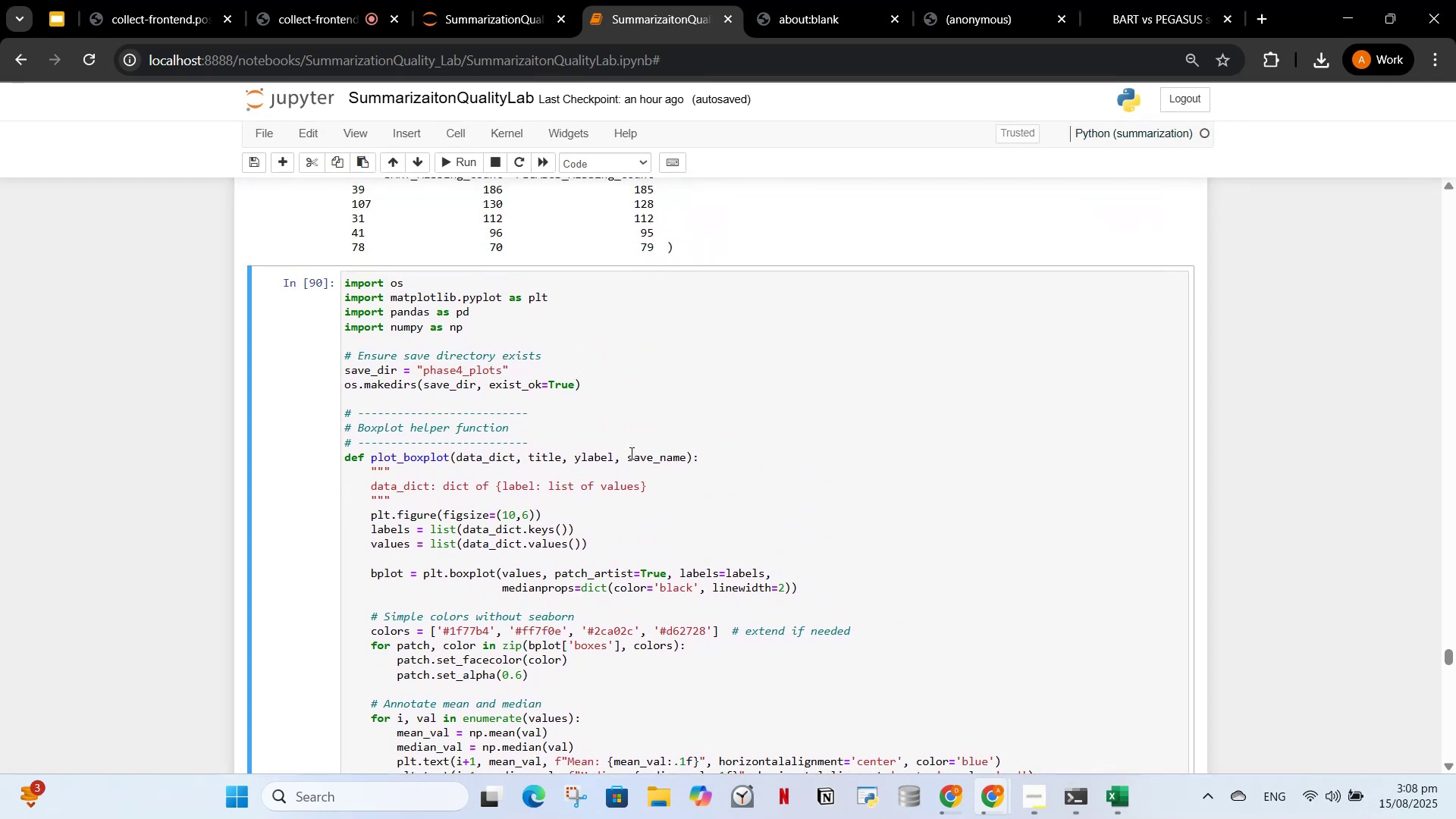 
scroll: coordinate [609, 523], scroll_direction: down, amount: 42.0
 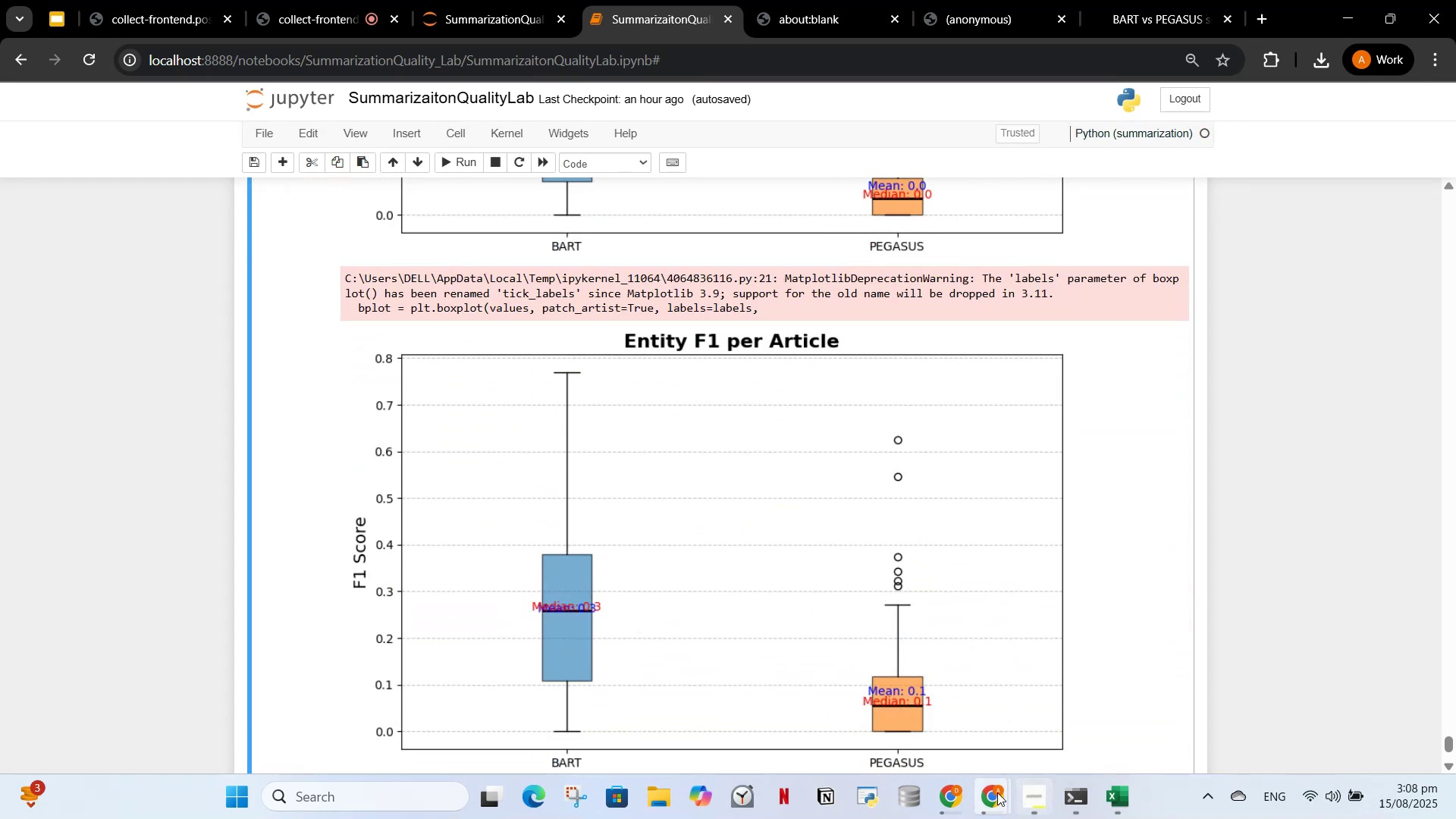 
left_click([952, 807])
 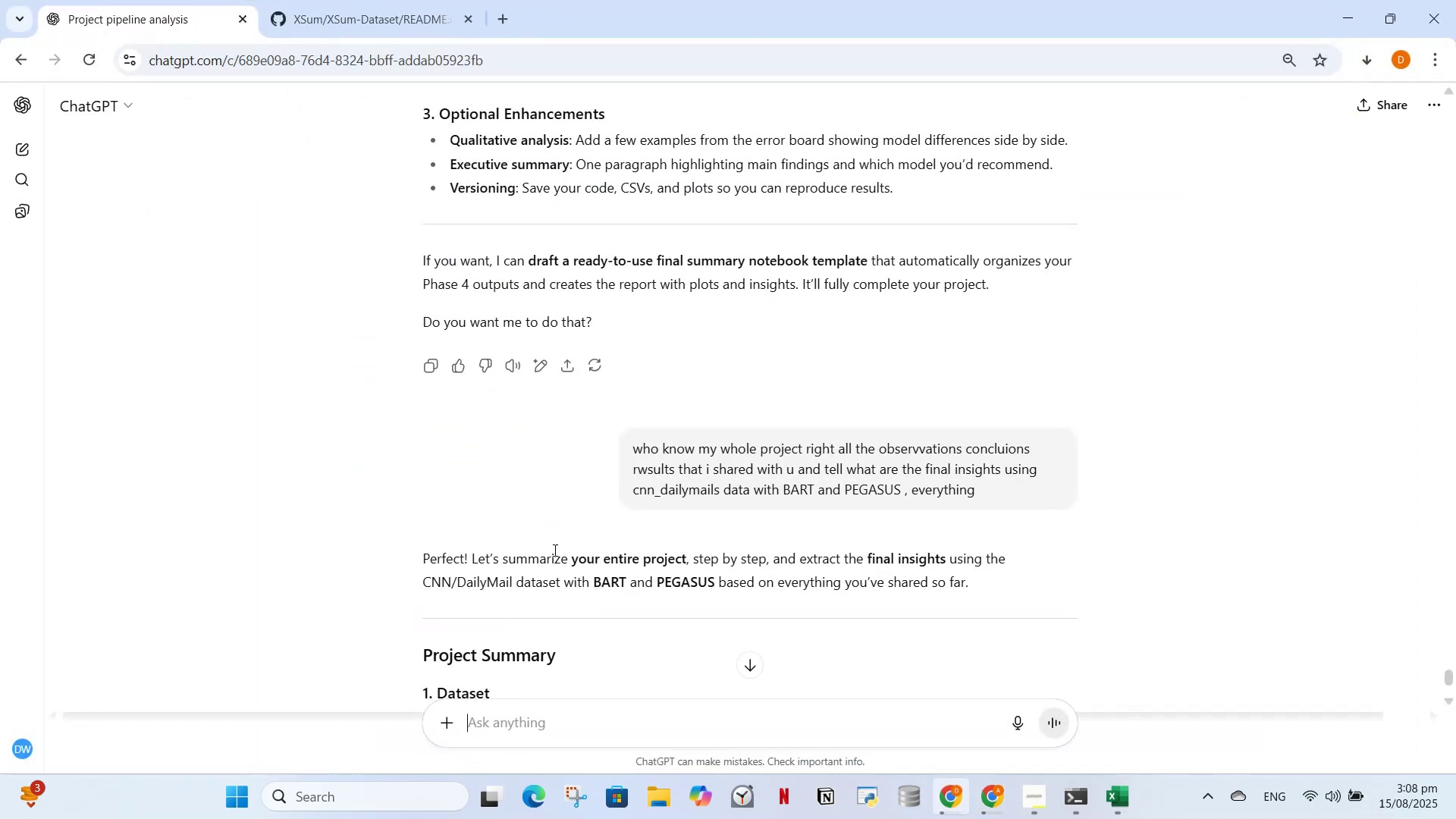 
scroll: coordinate [799, 489], scroll_direction: down, amount: 10.0
 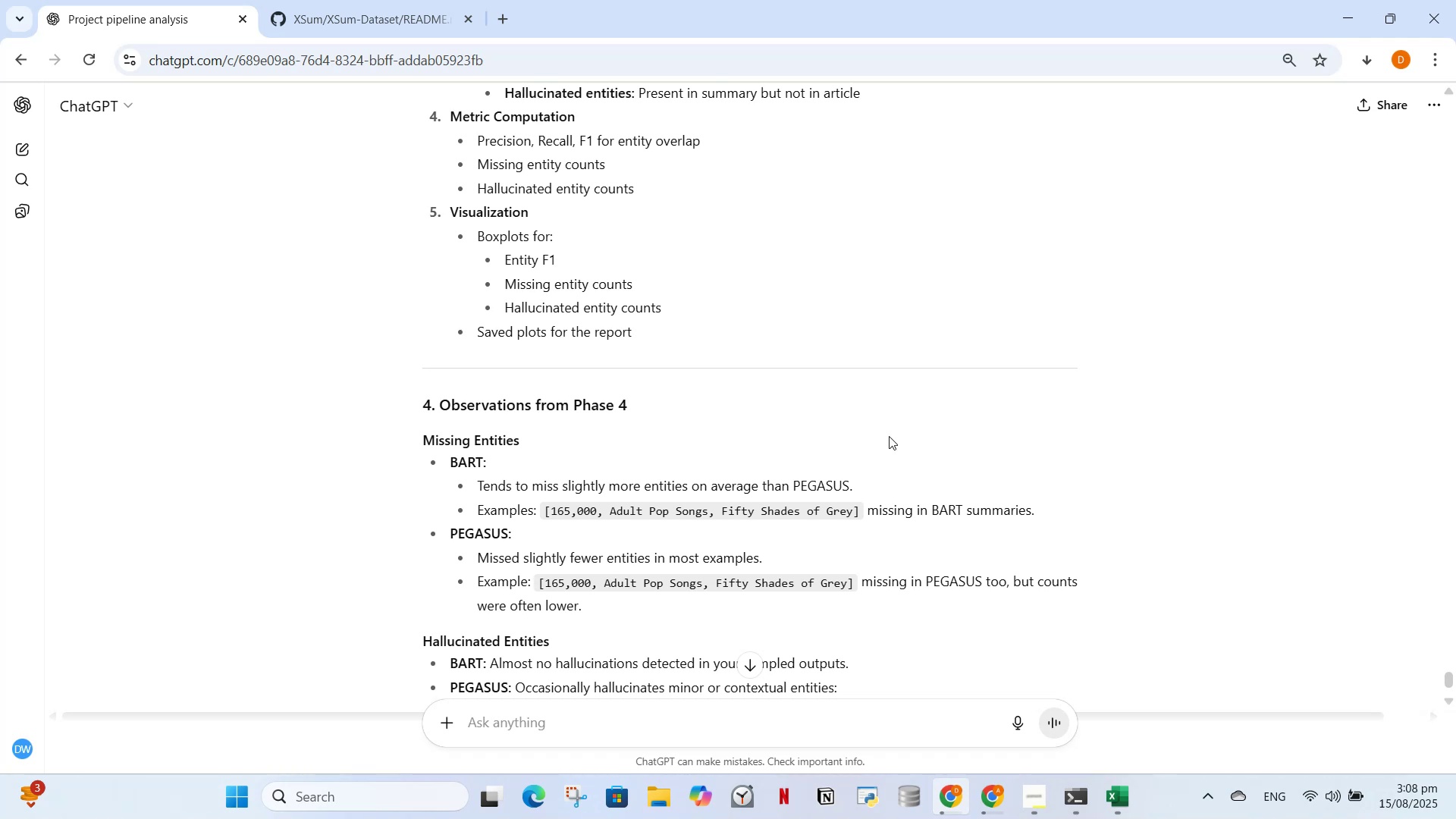 
wait(12.6)
 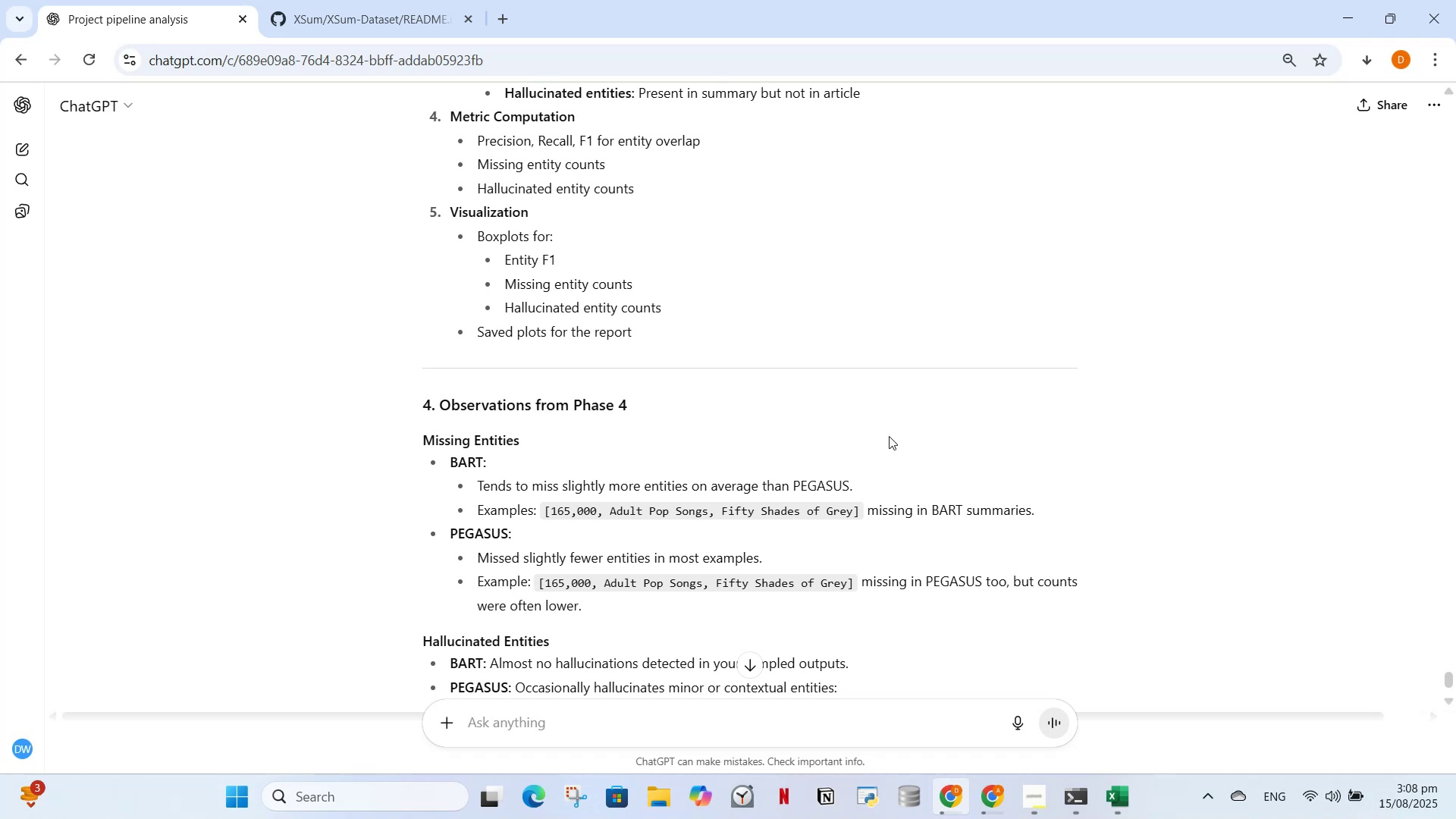 
scroll: coordinate [554, 433], scroll_direction: down, amount: 12.0
 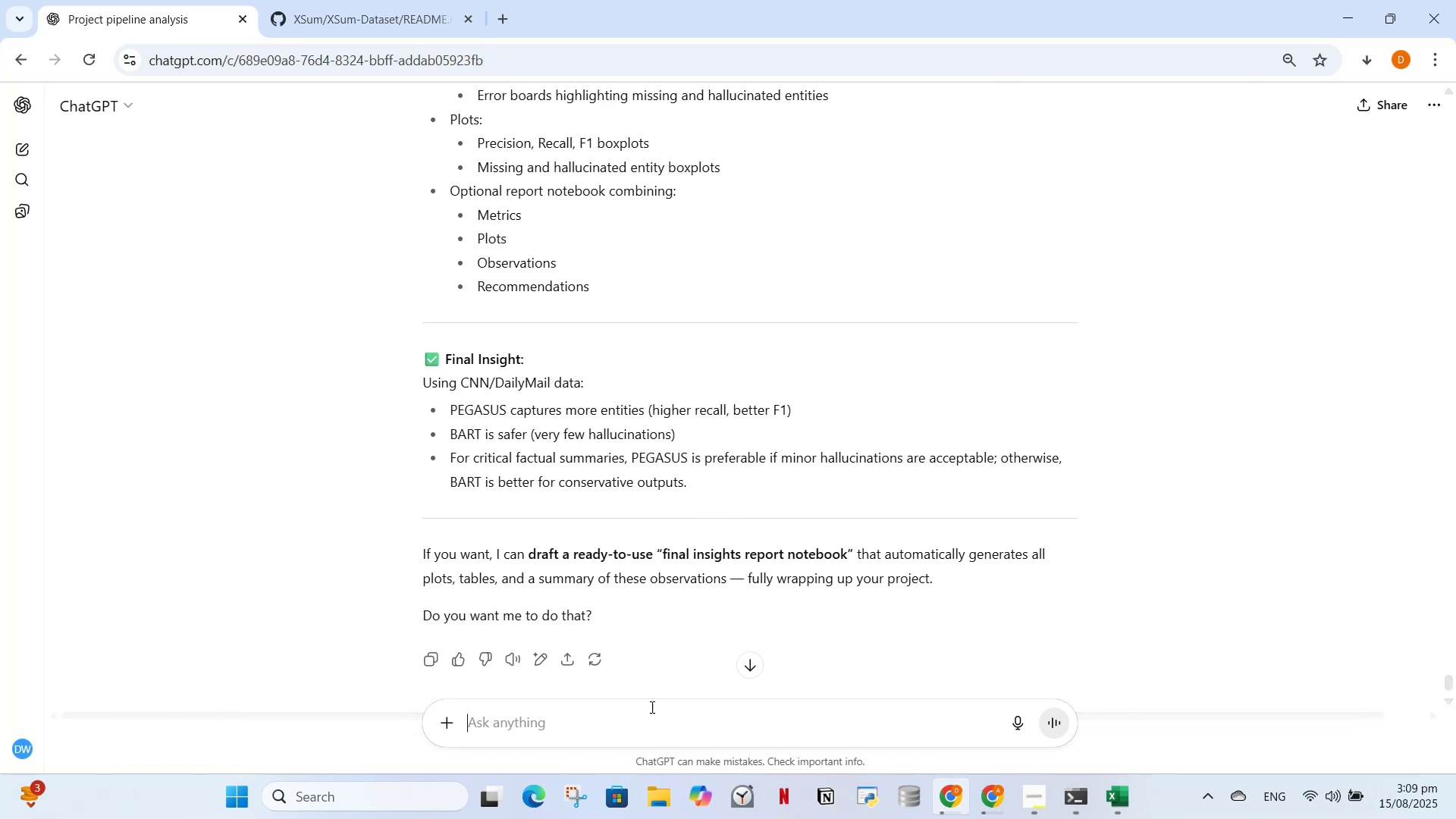 
wait(13.02)
 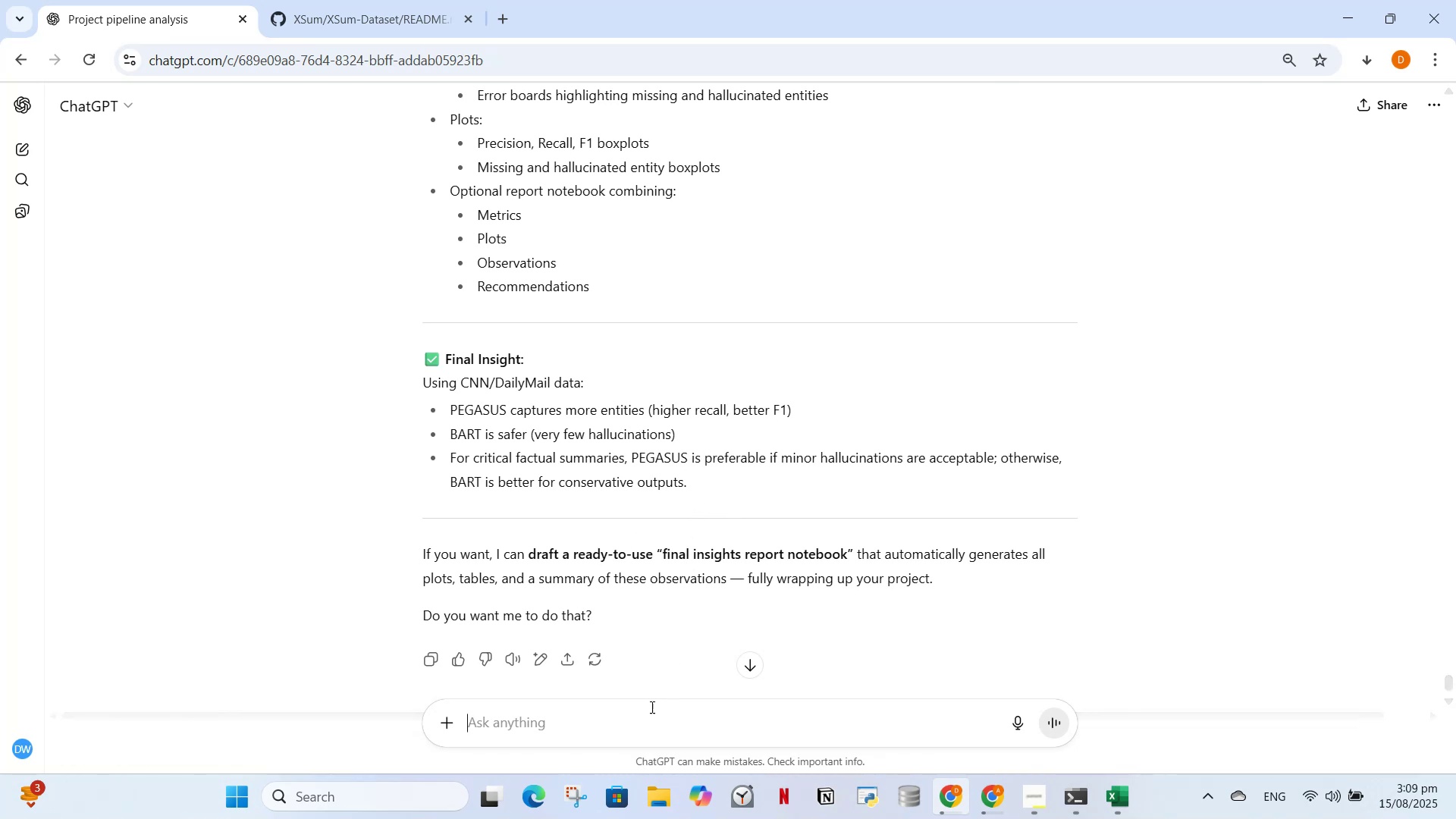 
left_click([946, 799])
 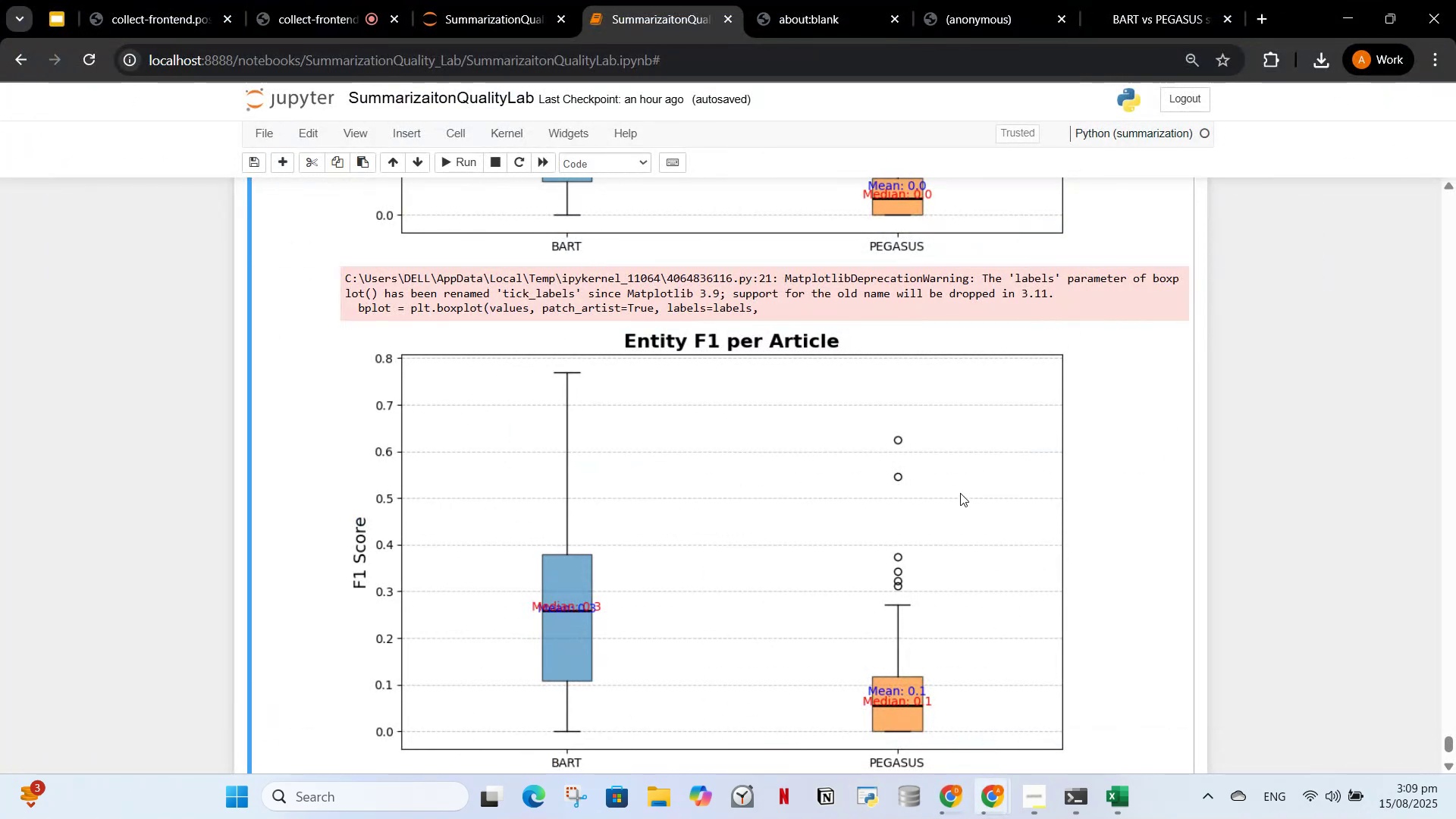 
scroll: coordinate [954, 581], scroll_direction: down, amount: 4.0
 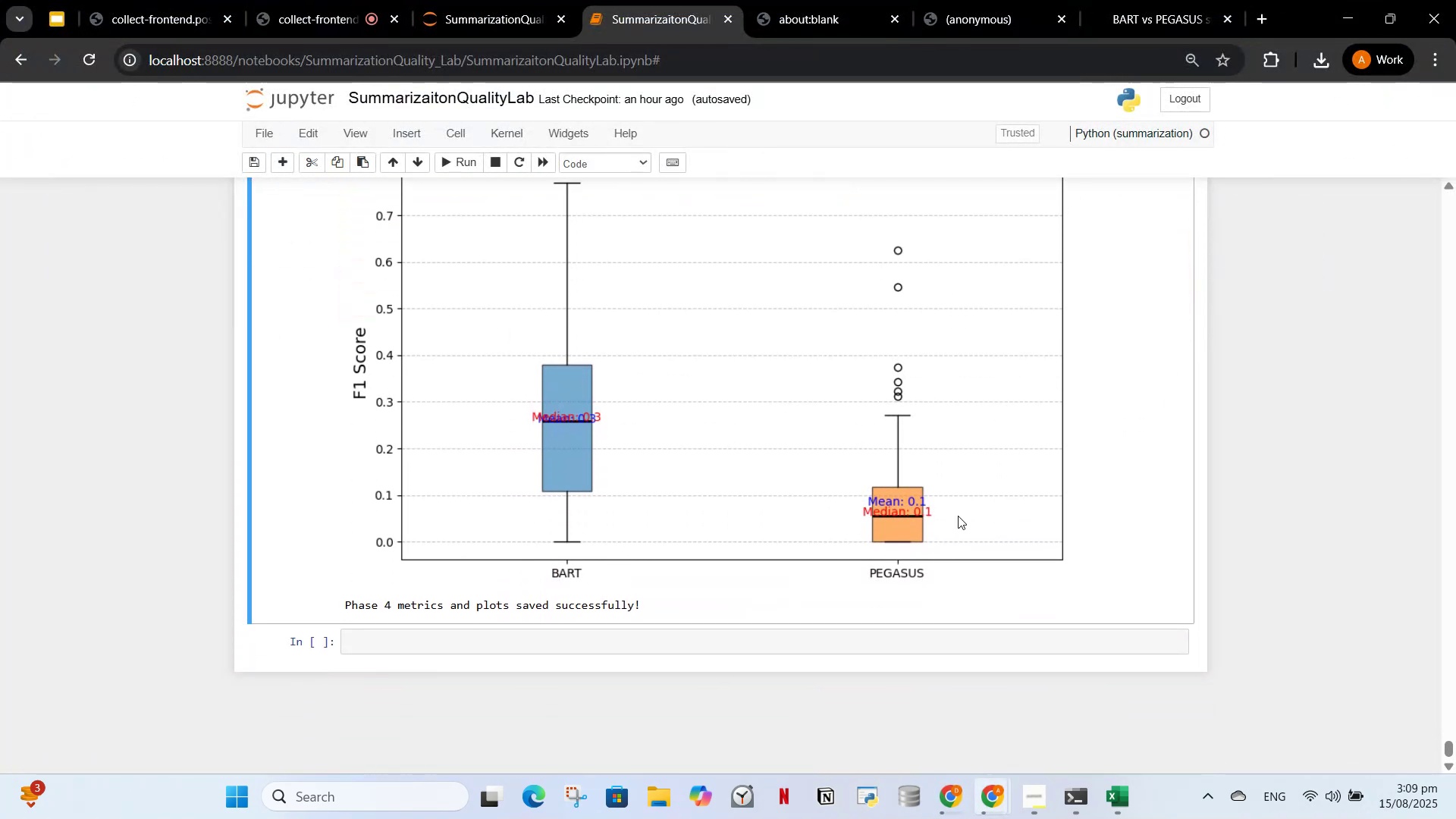 
scroll: coordinate [1128, 320], scroll_direction: up, amount: 13.0
 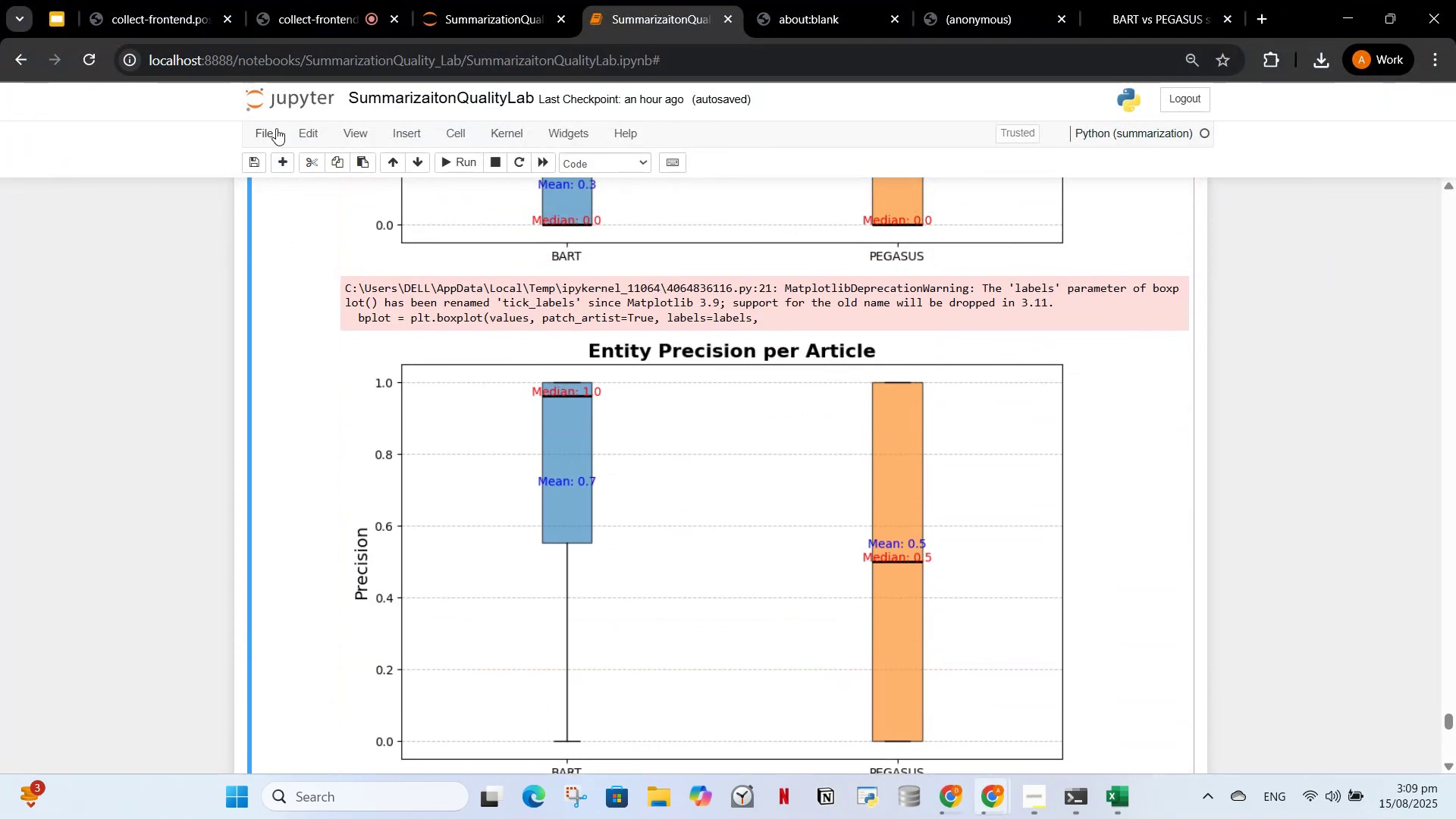 
left_click([264, 127])
 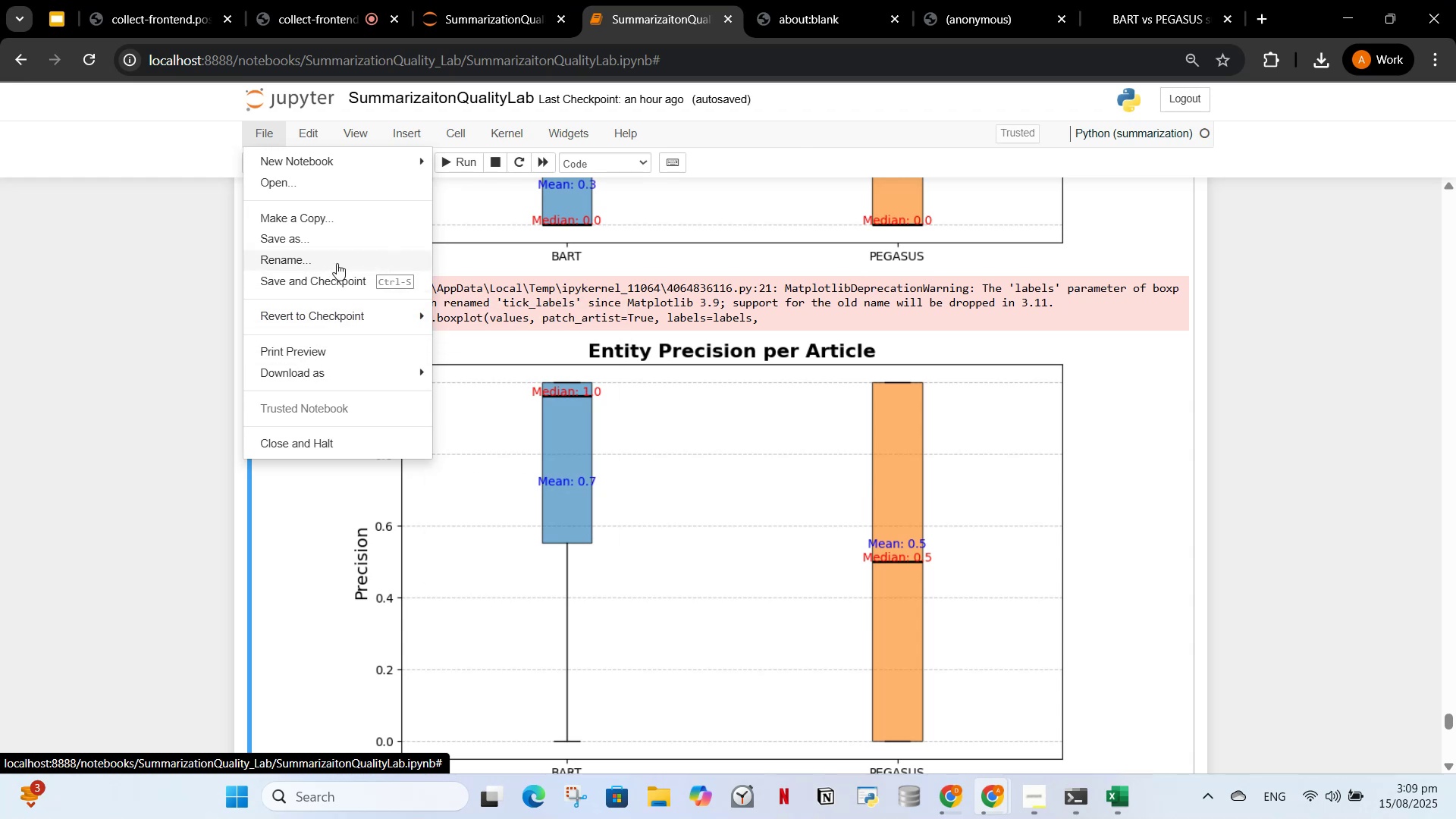 
mouse_move([337, 370])
 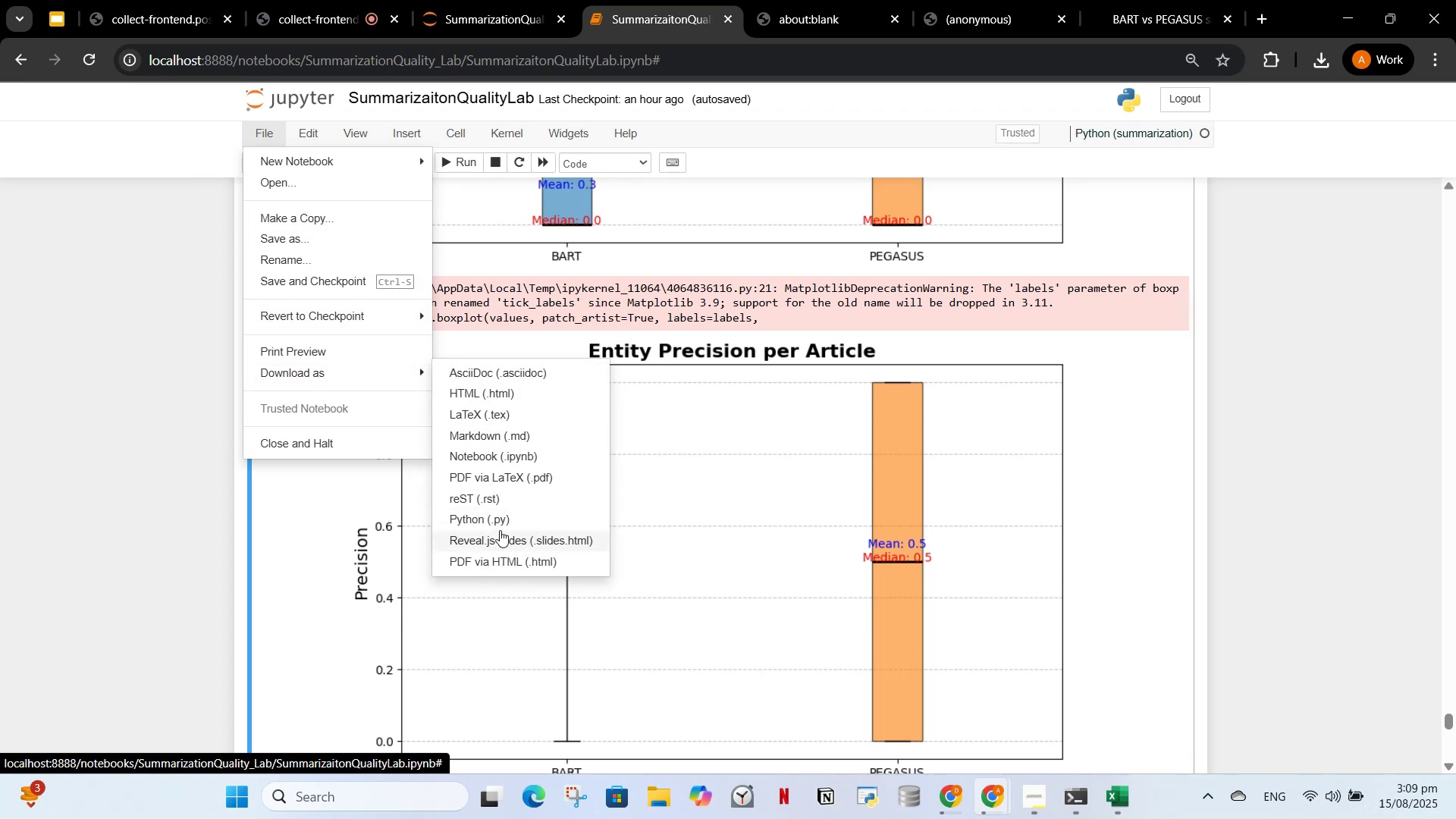 
wait(5.72)
 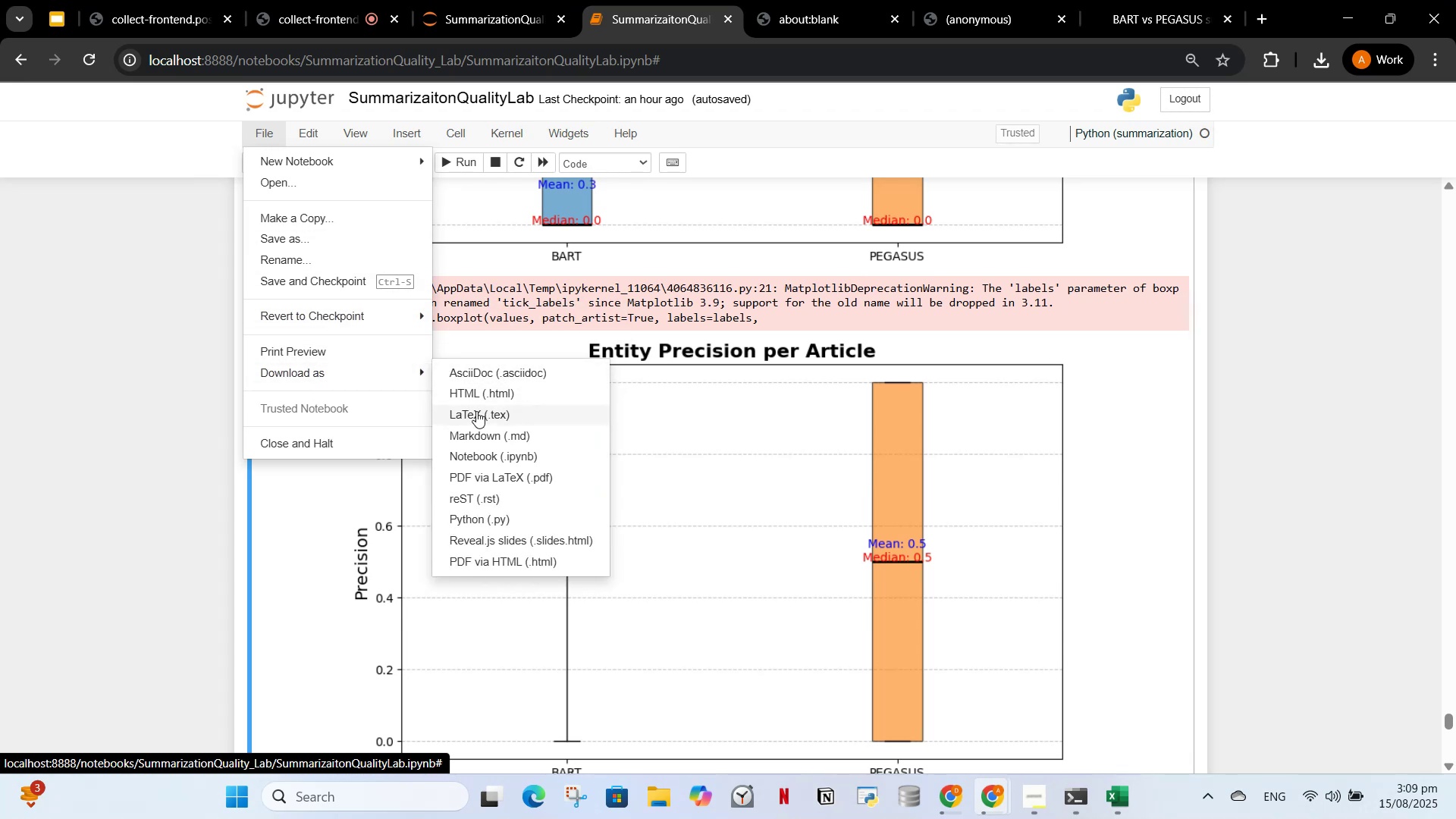 
left_click([501, 447])
 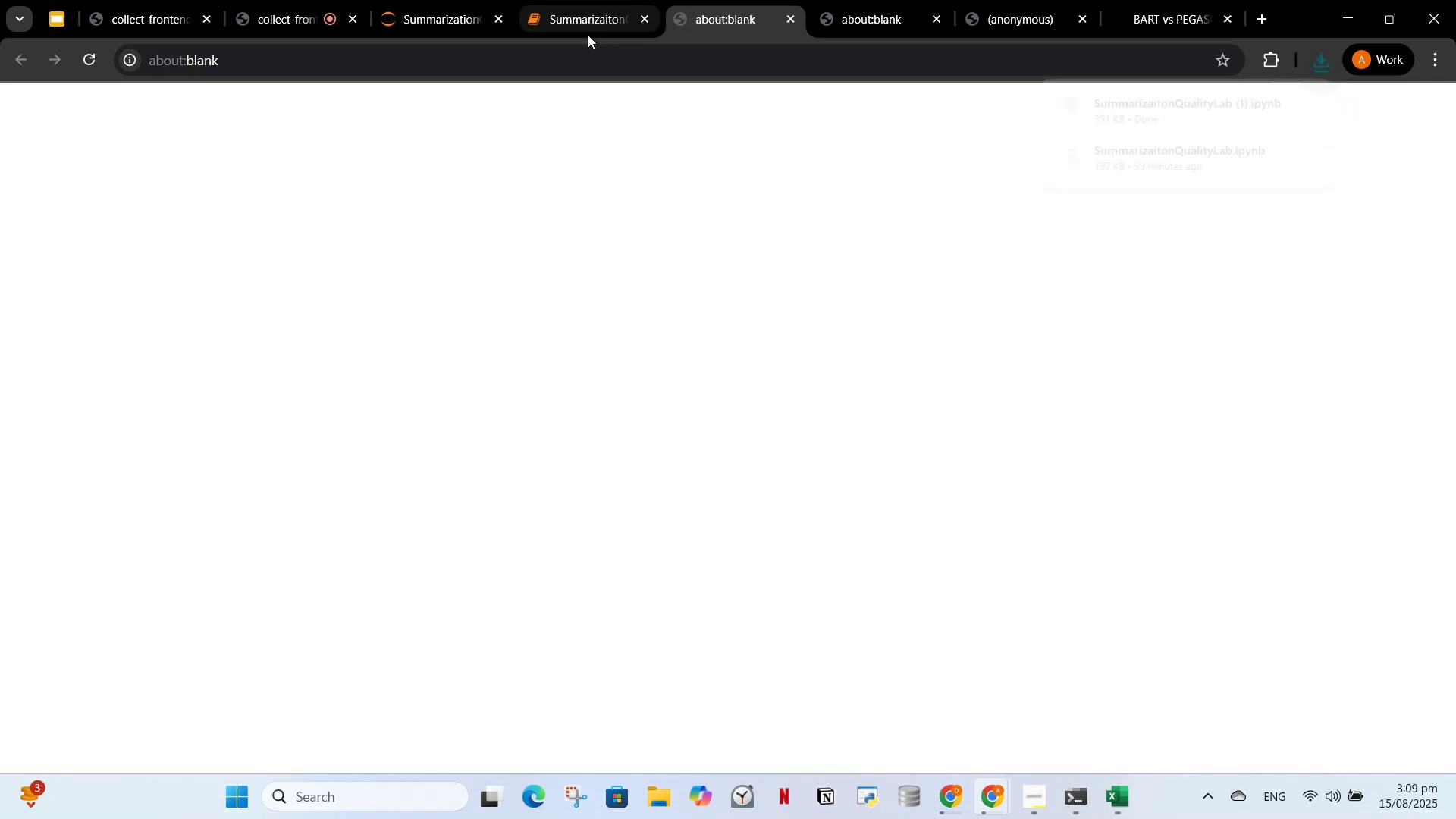 
mouse_move([582, 26])
 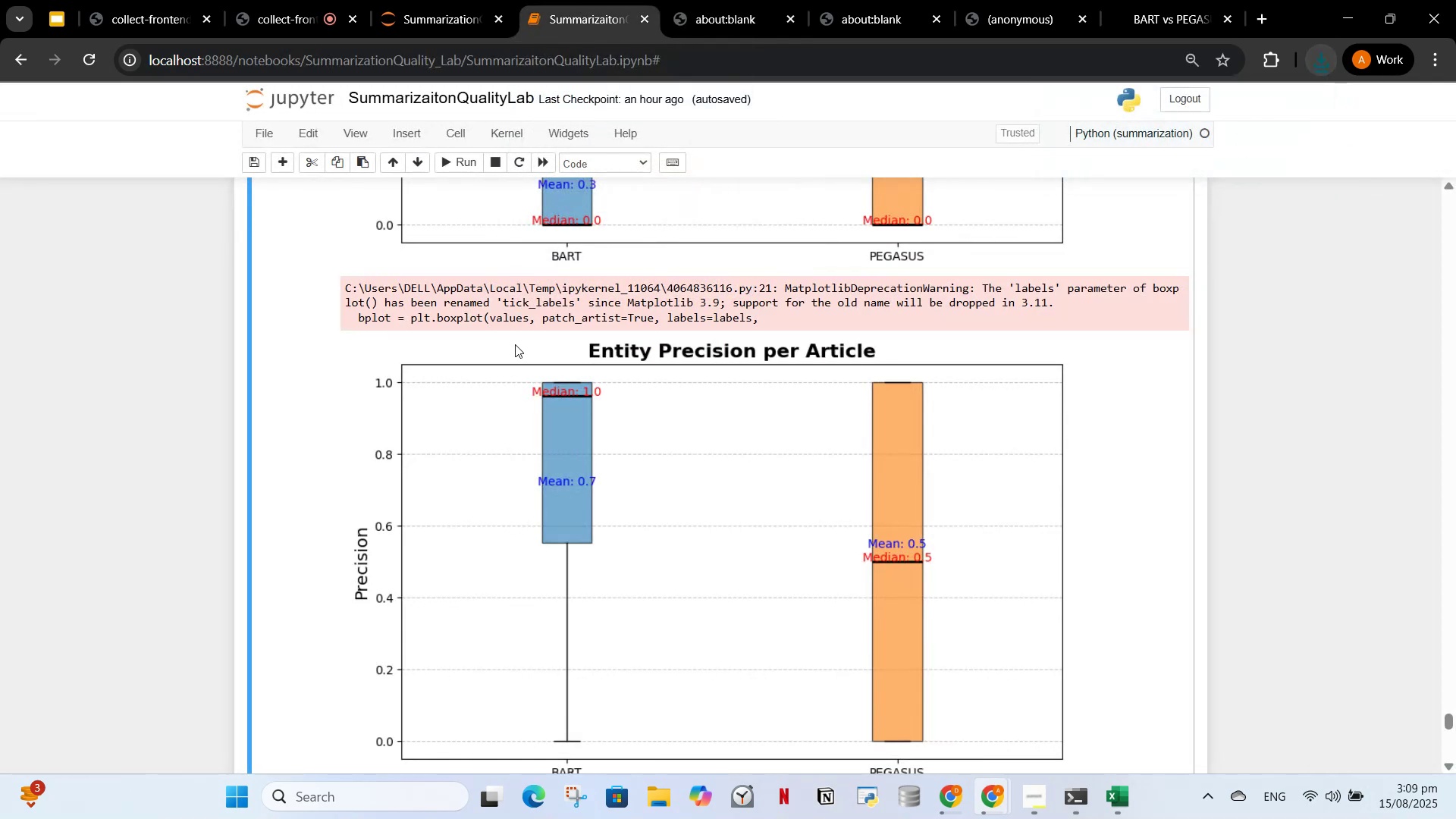 
scroll: coordinate [465, 557], scroll_direction: down, amount: 18.0
 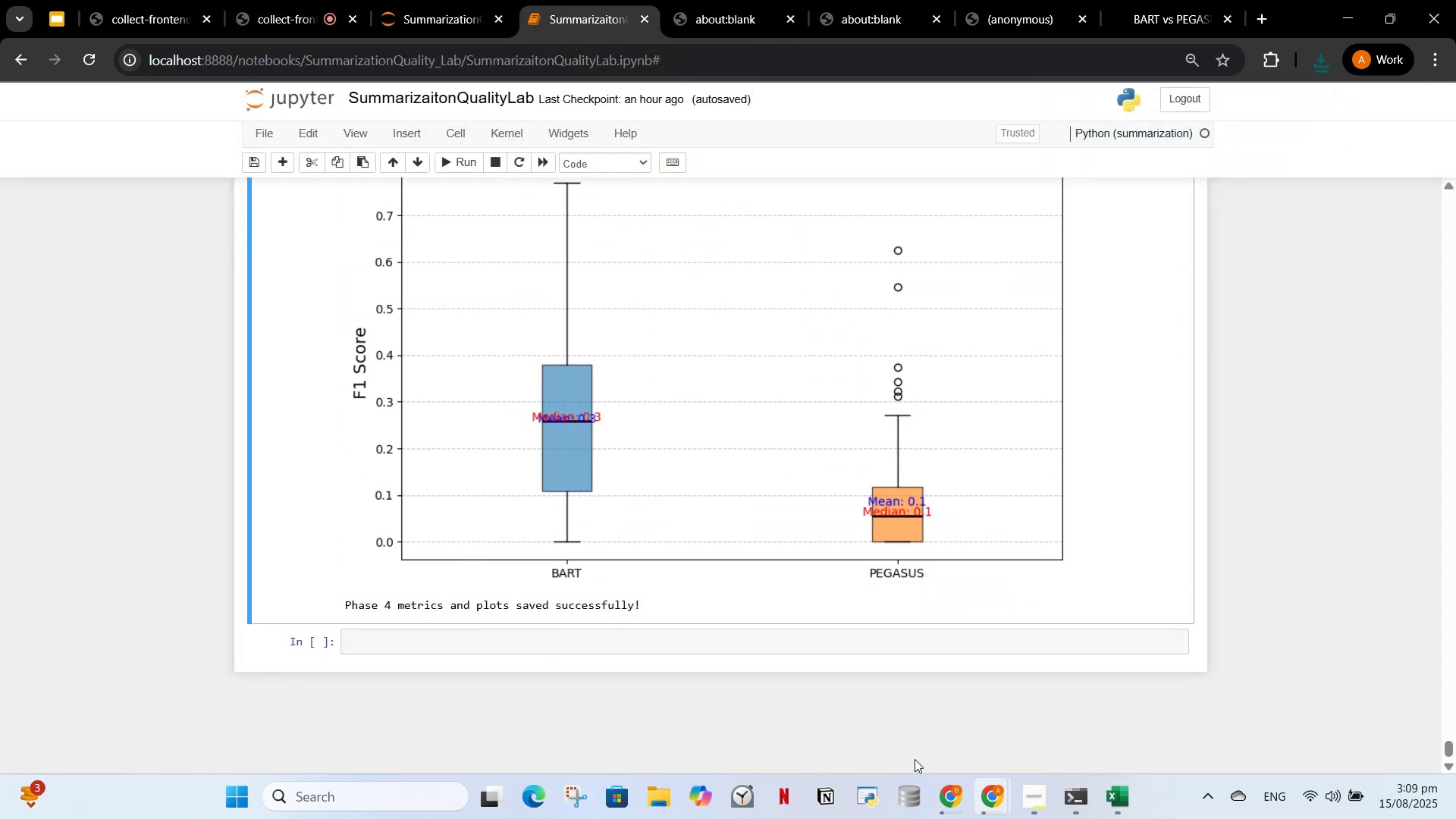 
left_click([952, 809])
 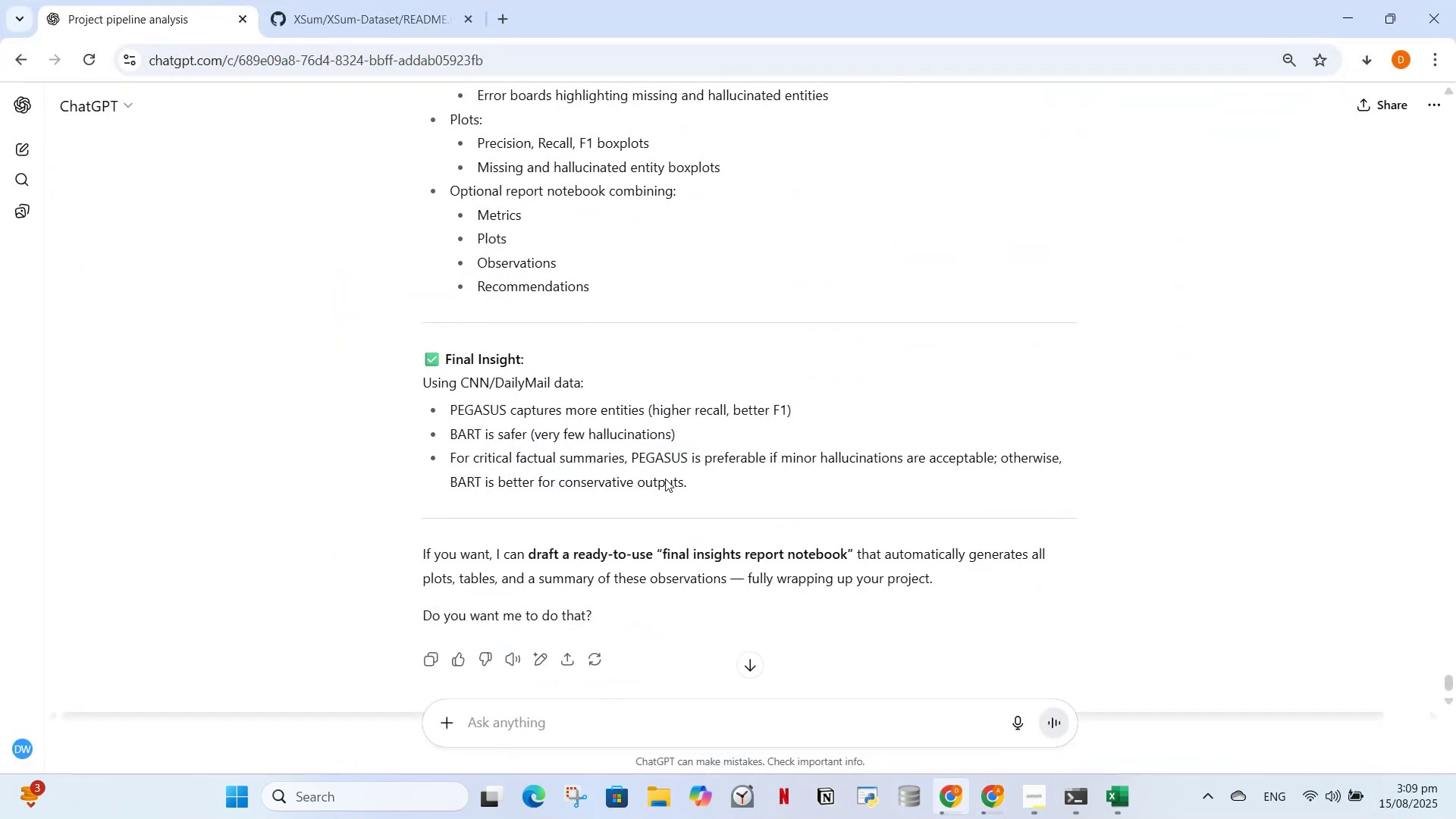 
scroll: coordinate [688, 497], scroll_direction: up, amount: 7.0
 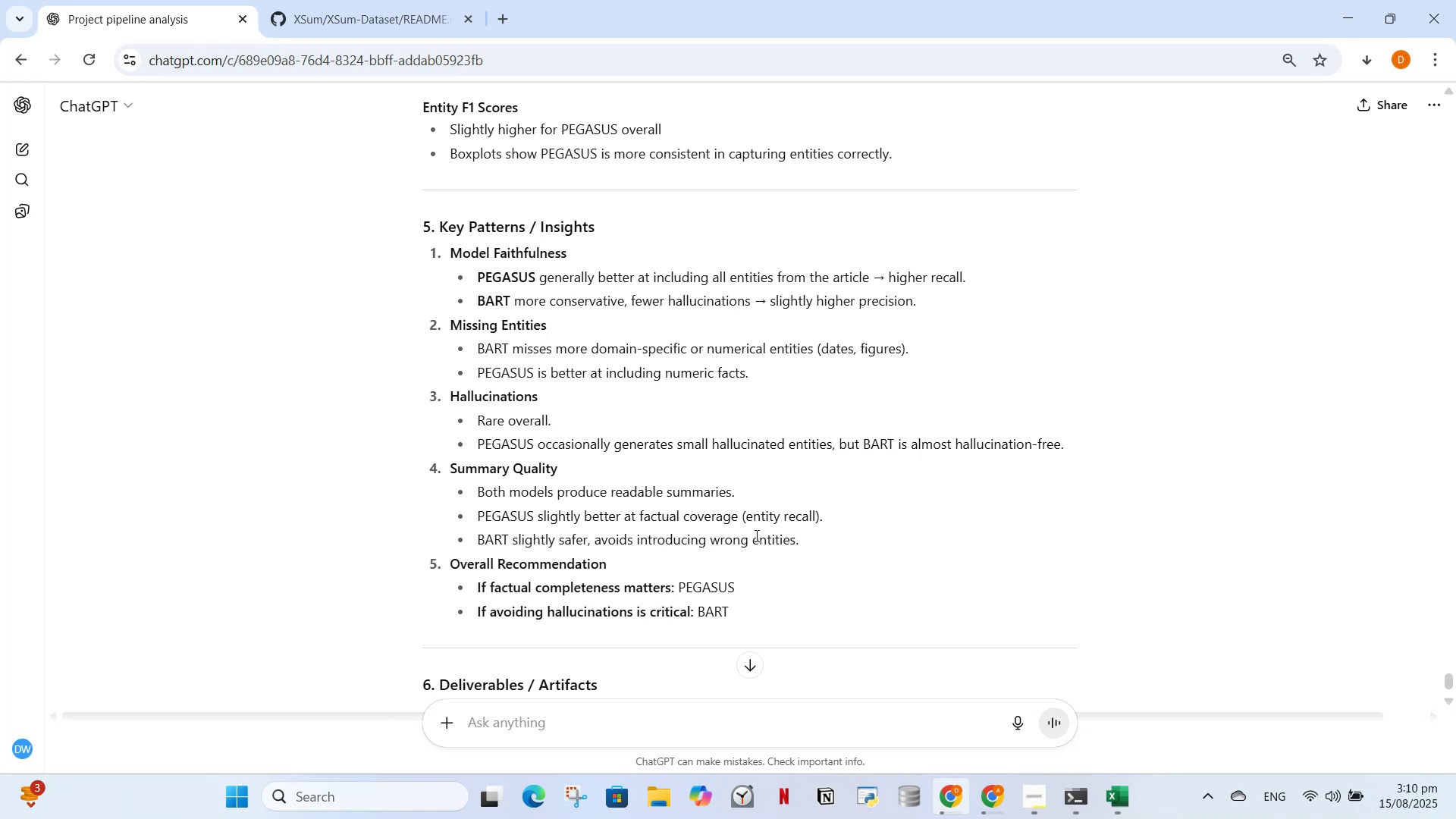 
wait(26.26)
 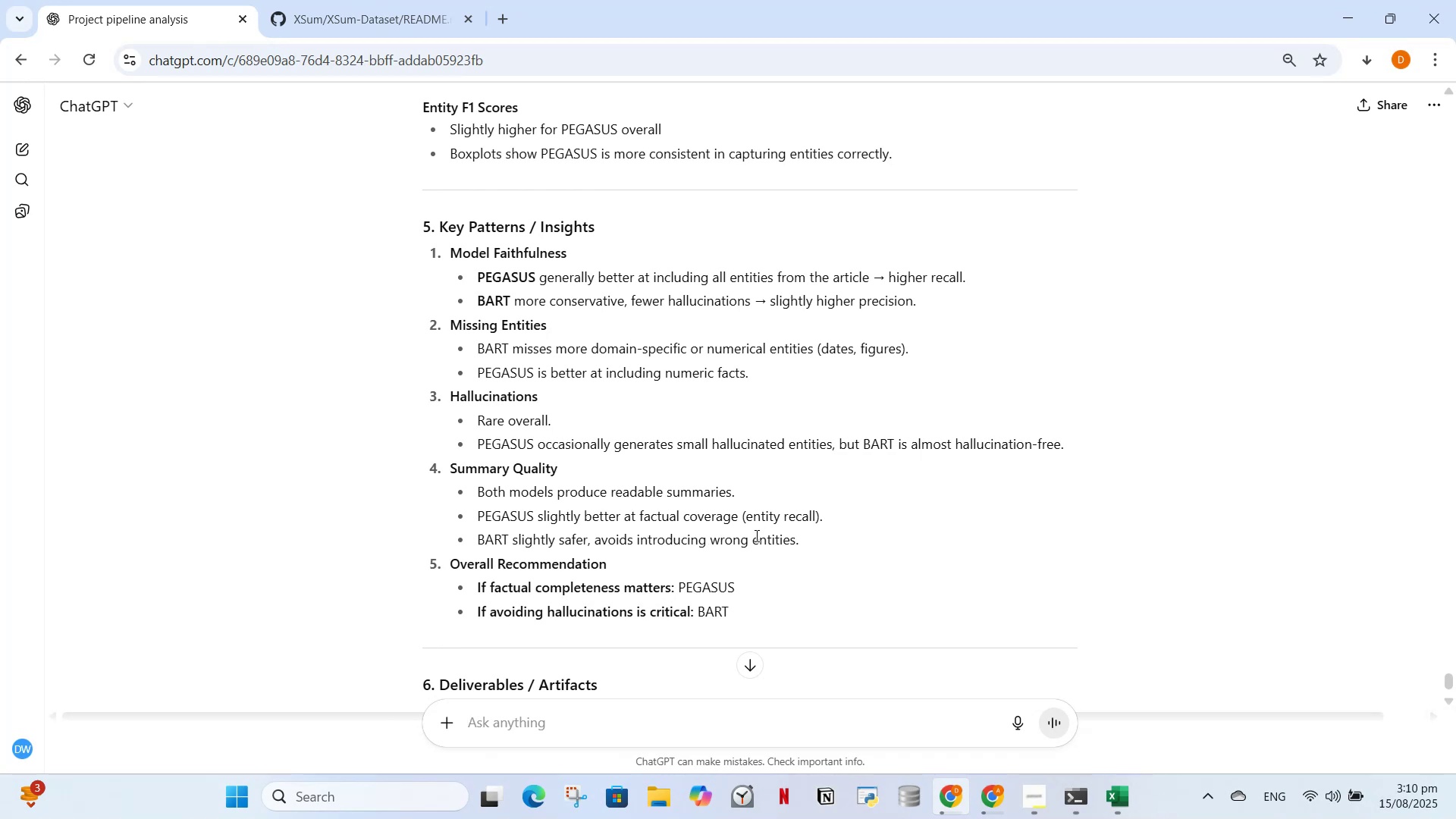 
left_click([937, 808])
 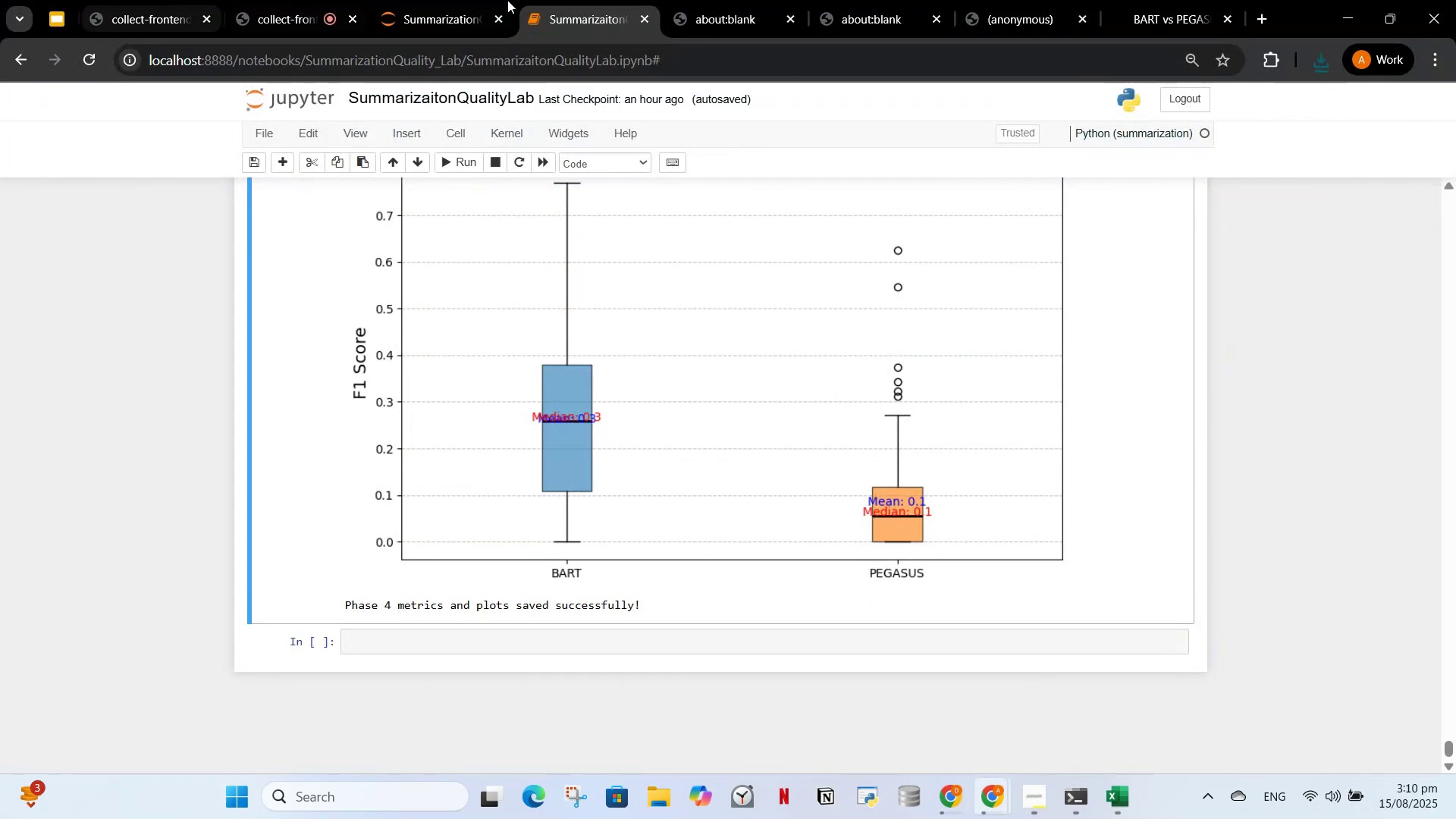 
left_click([458, 0])
 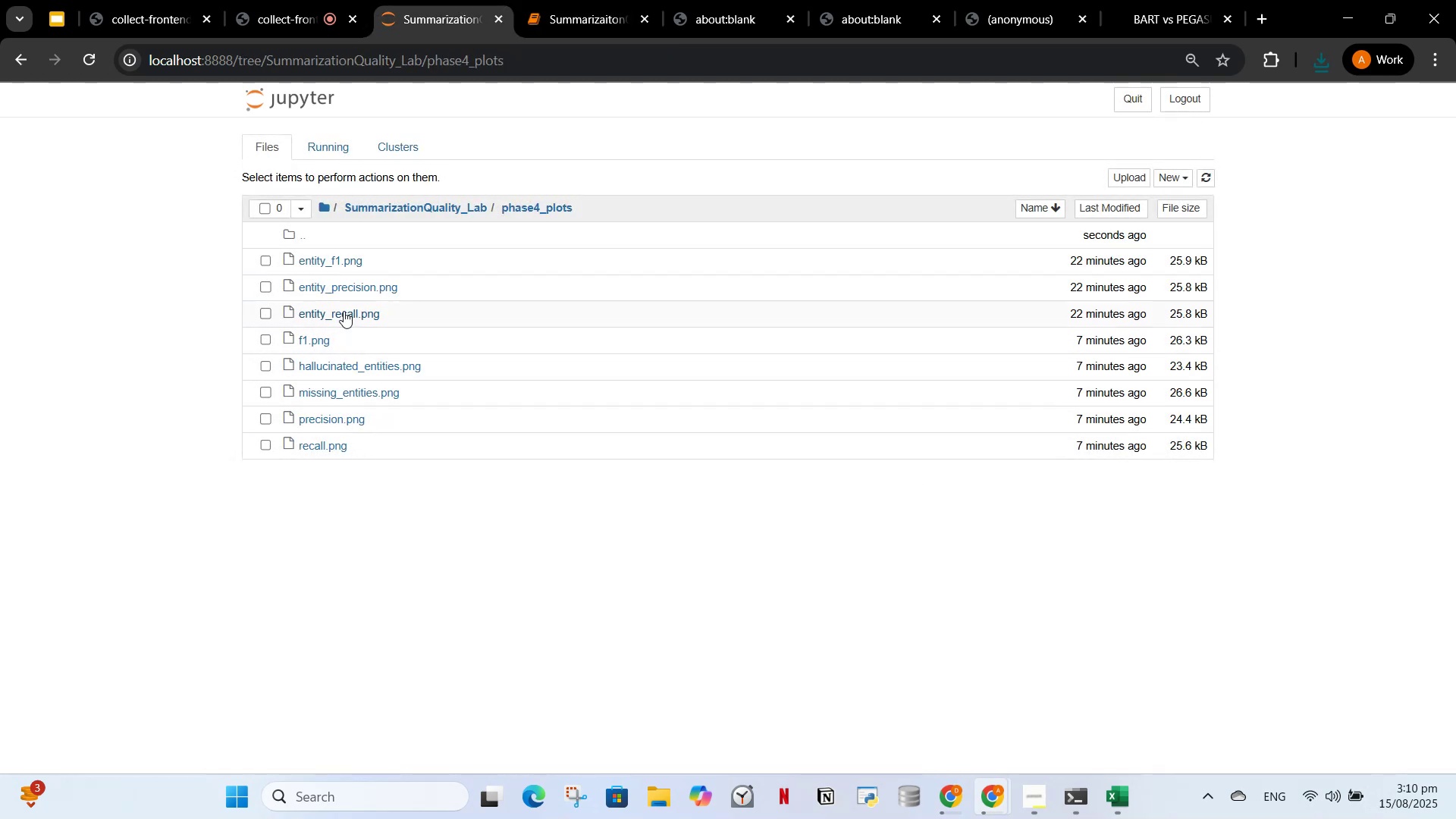 
left_click([343, 312])
 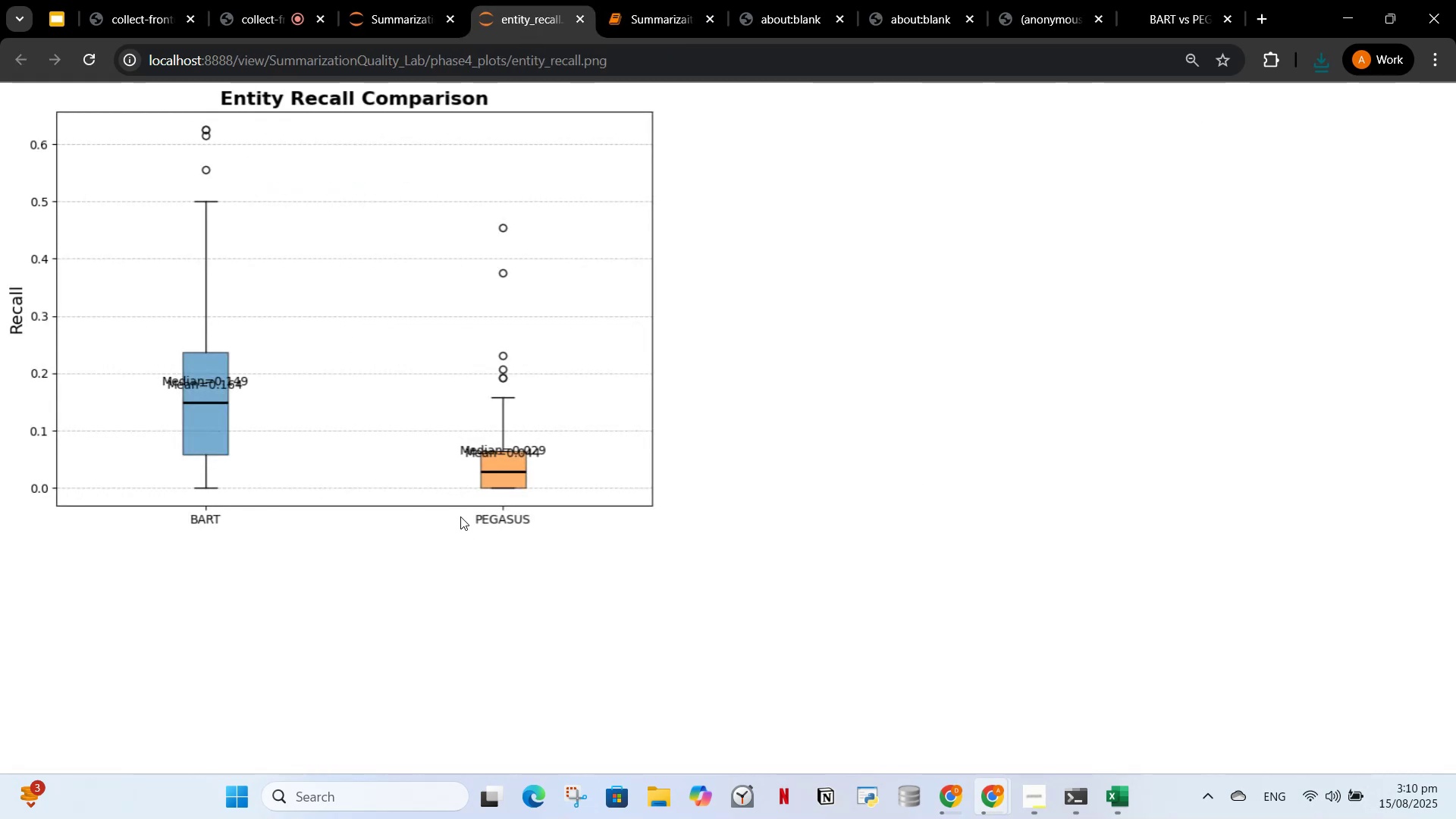 
left_click_drag(start_coordinate=[551, 523], to_coordinate=[300, 344])
 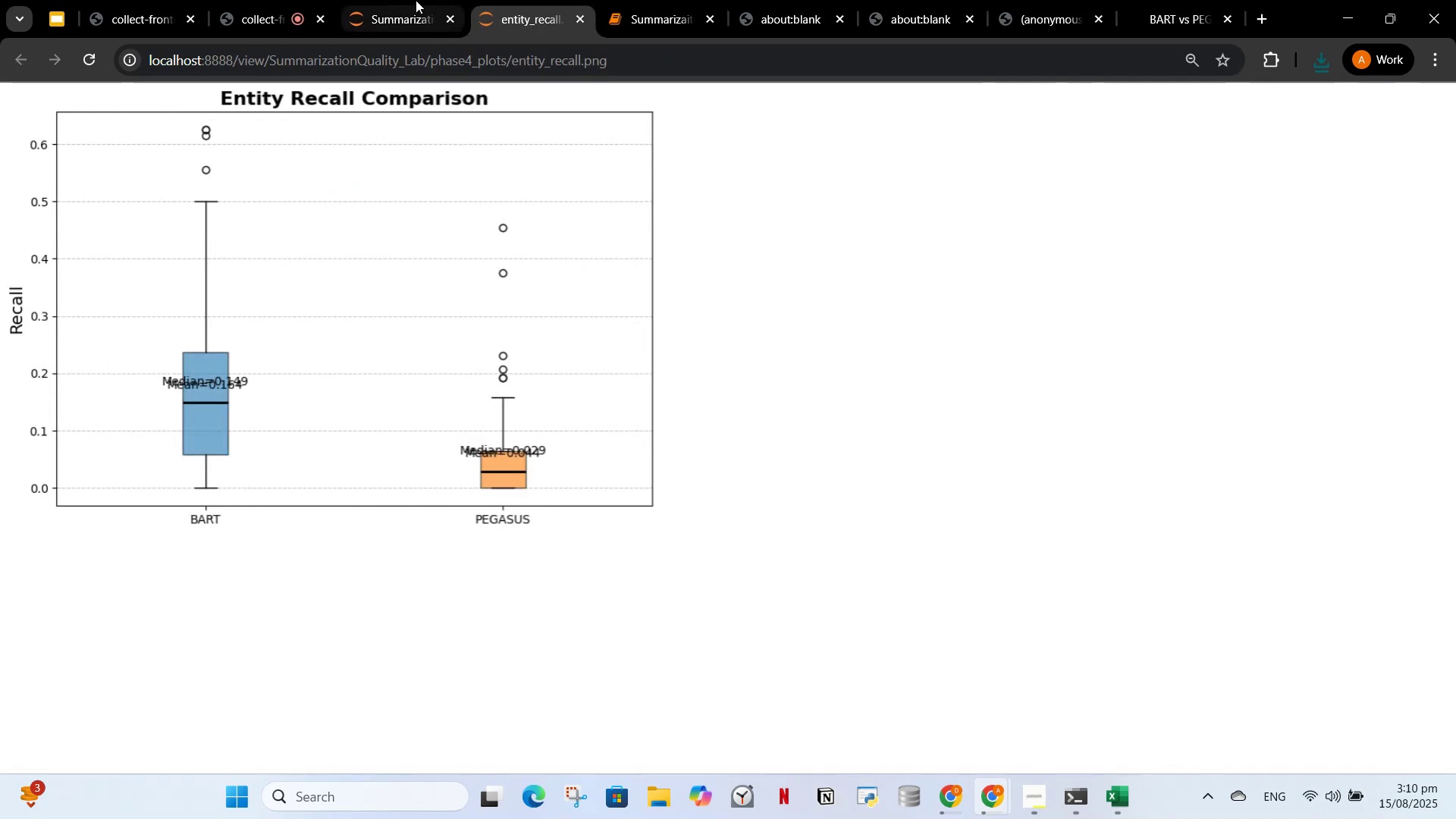 
left_click([421, 1])
 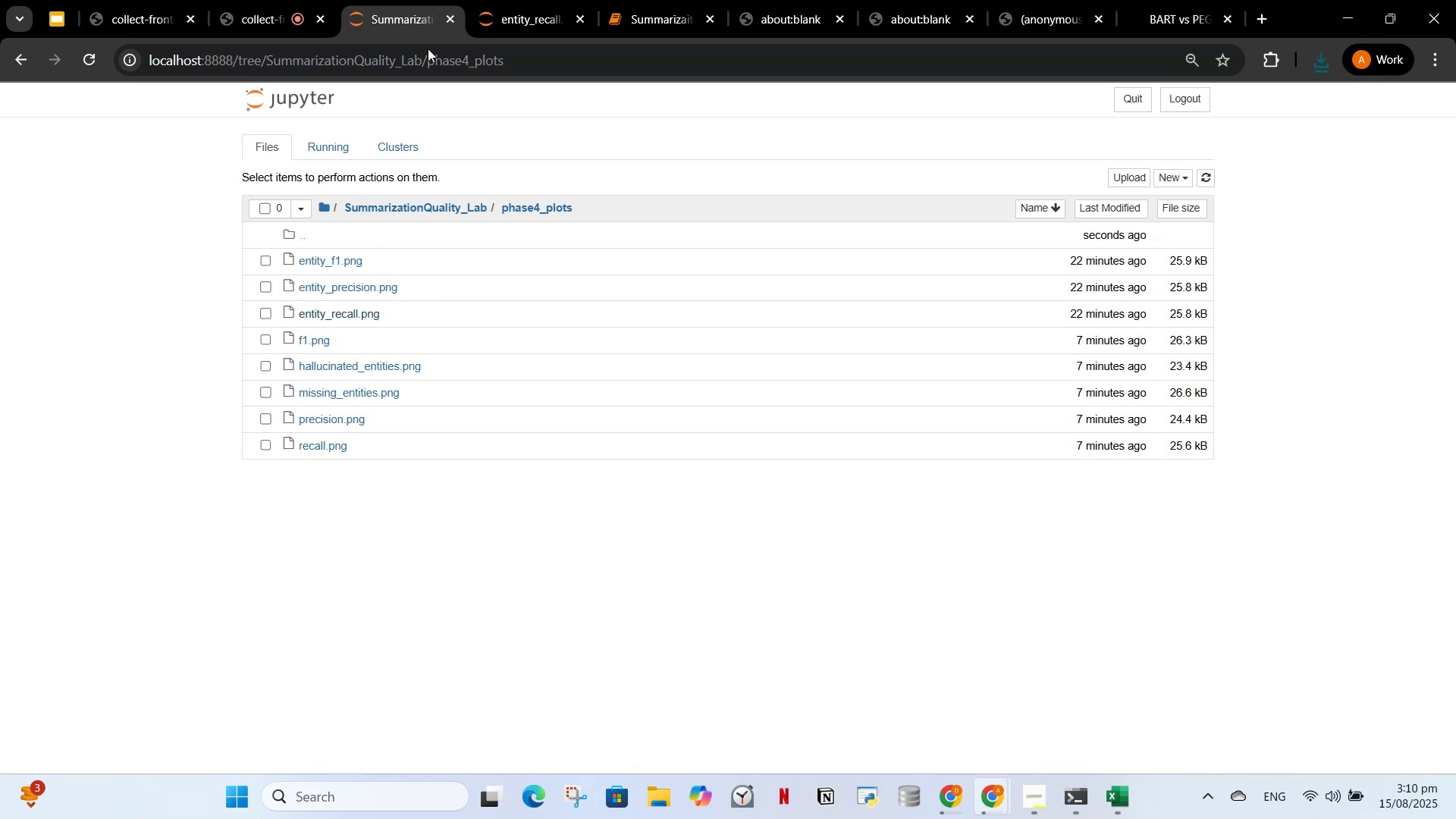 
left_click([504, 4])
 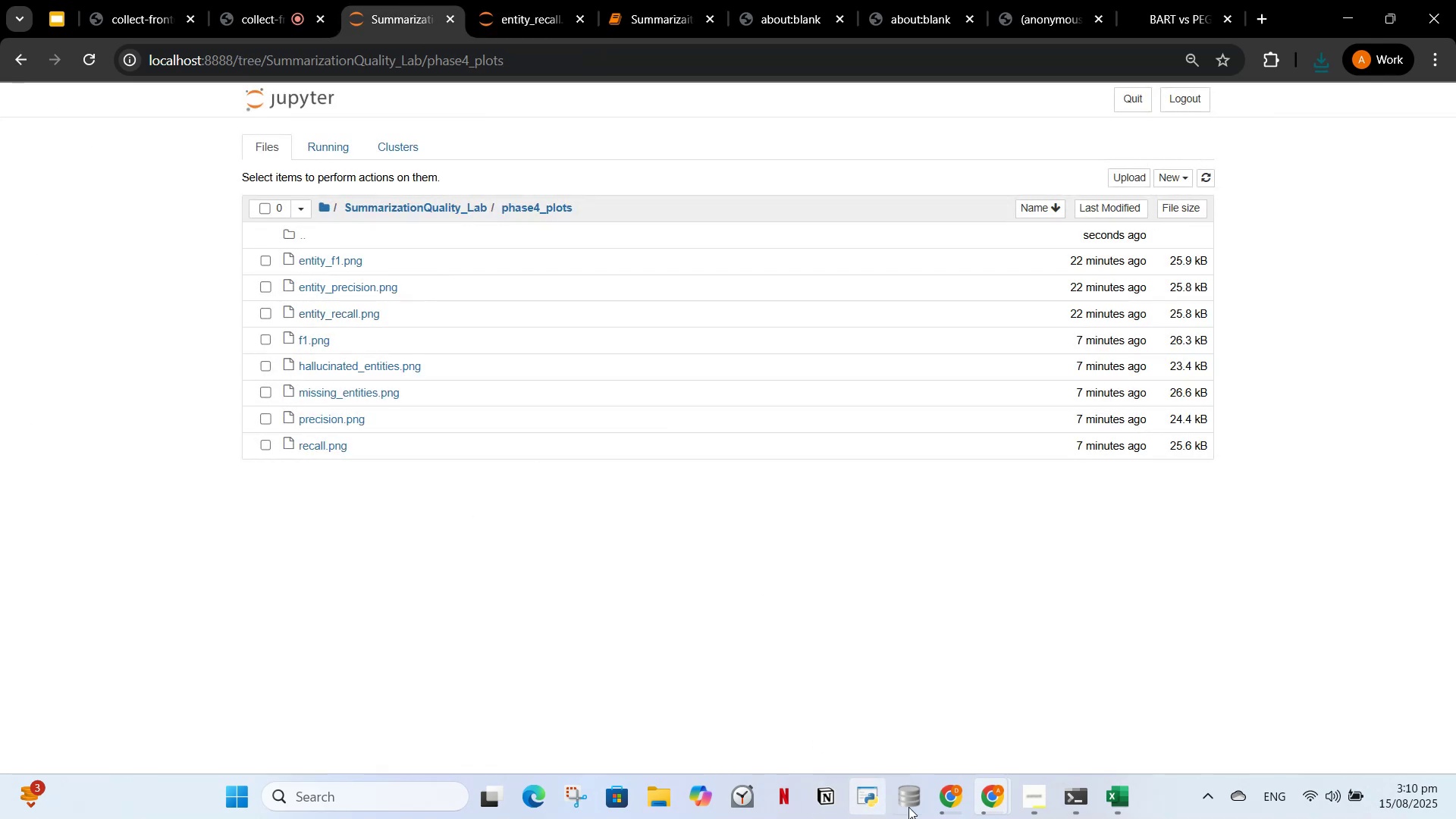 
left_click([936, 797])
 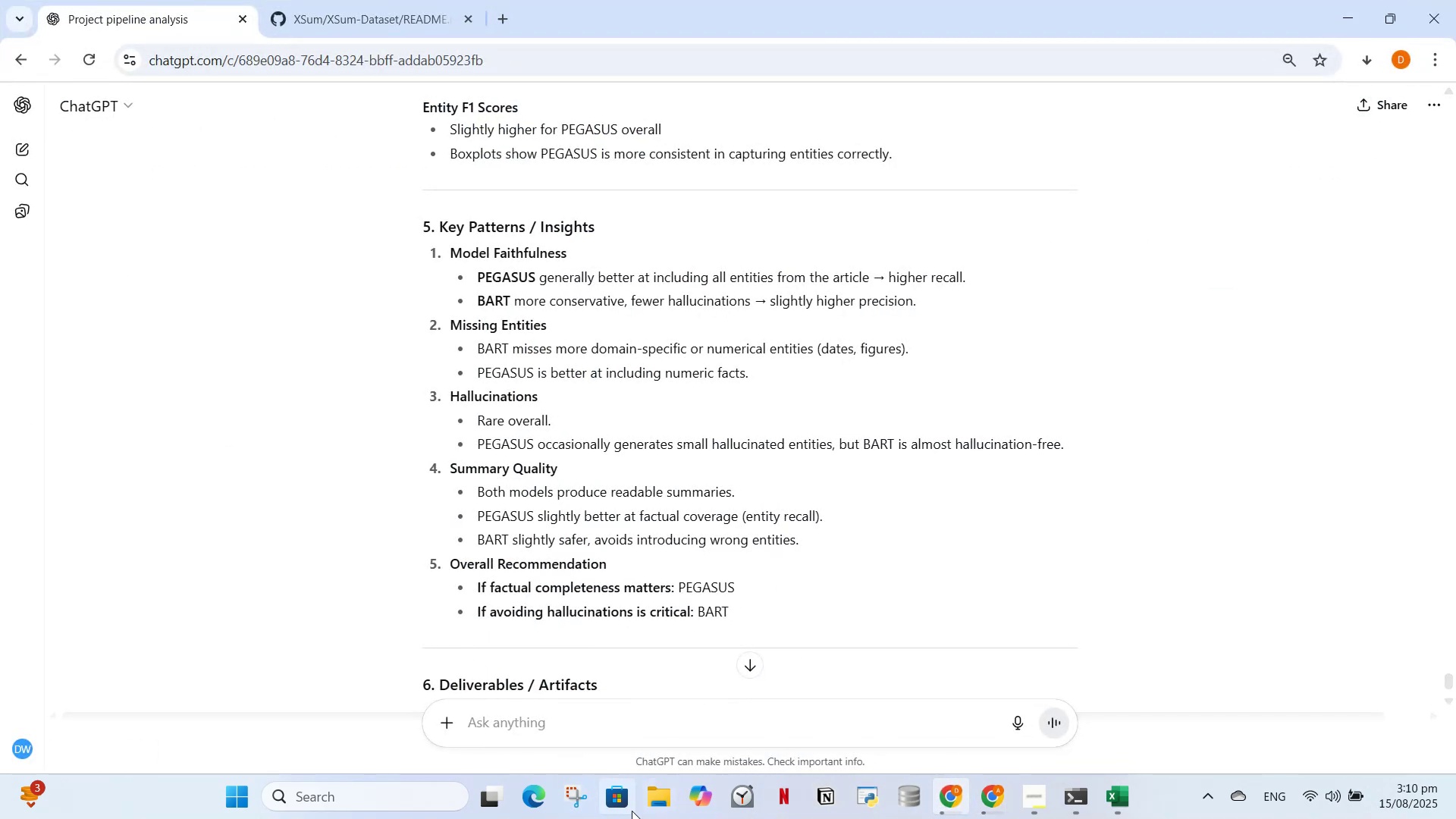 
left_click([944, 802])
 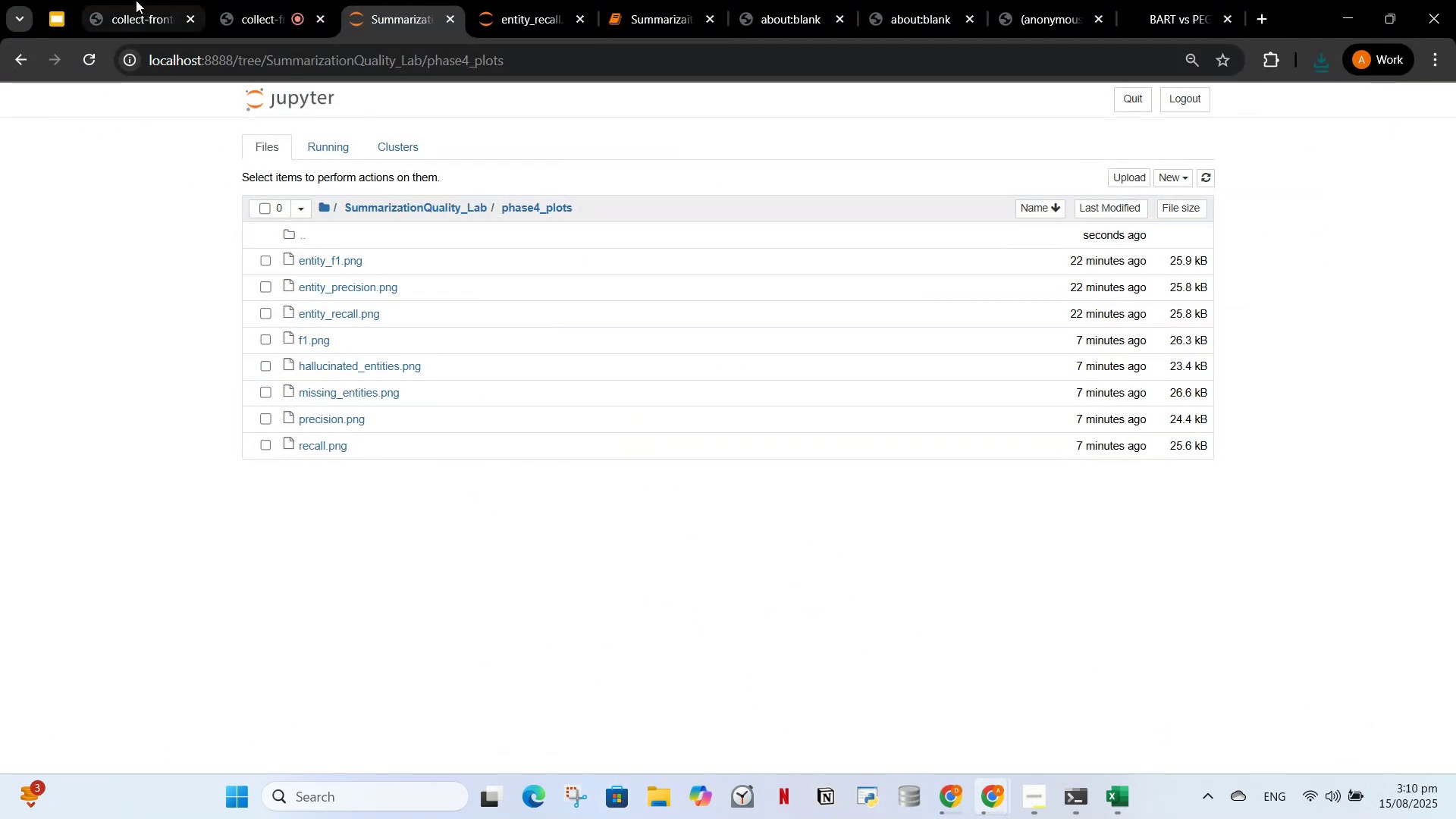 
left_click([136, 0])
 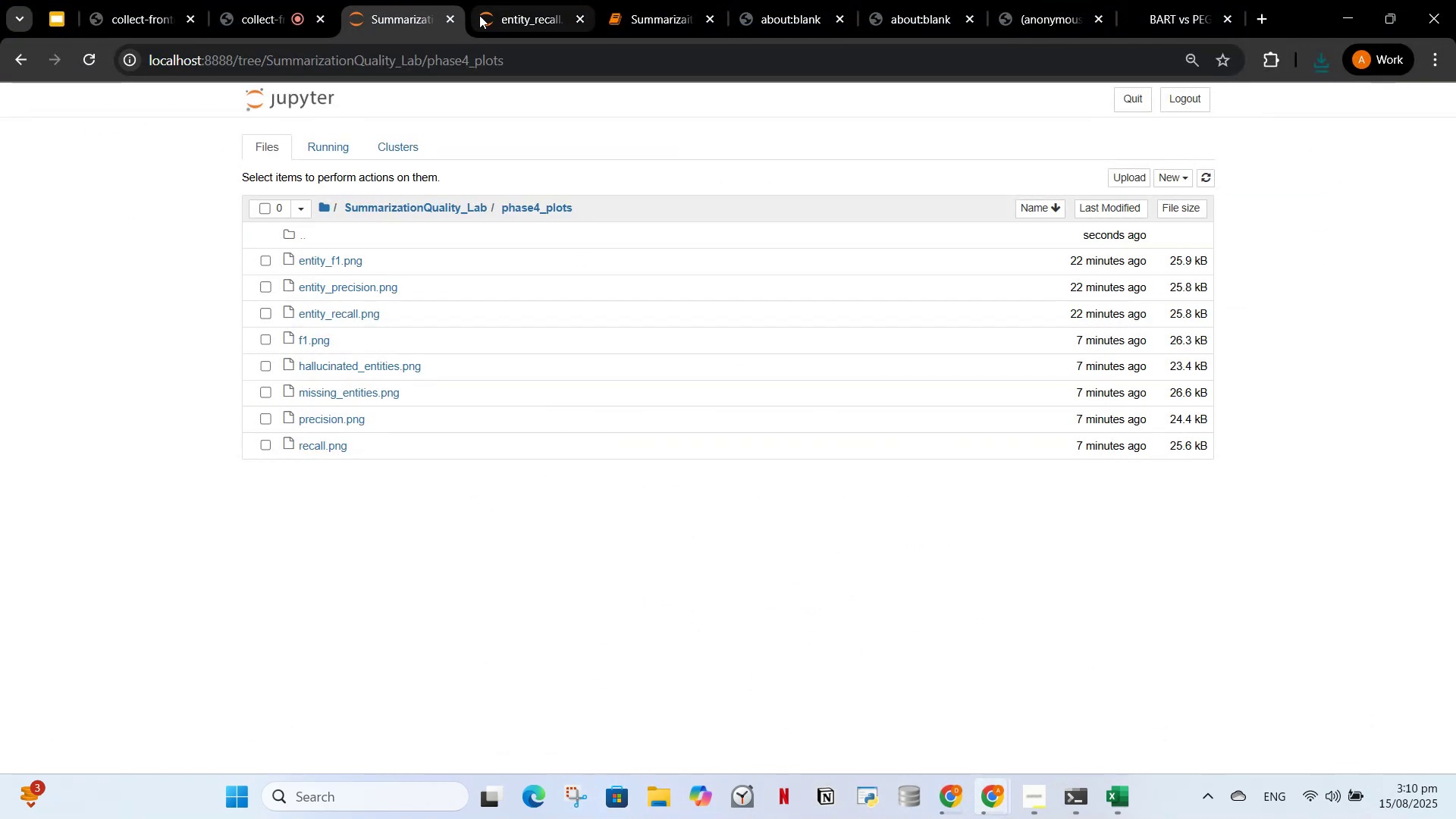 
left_click([486, 0])
 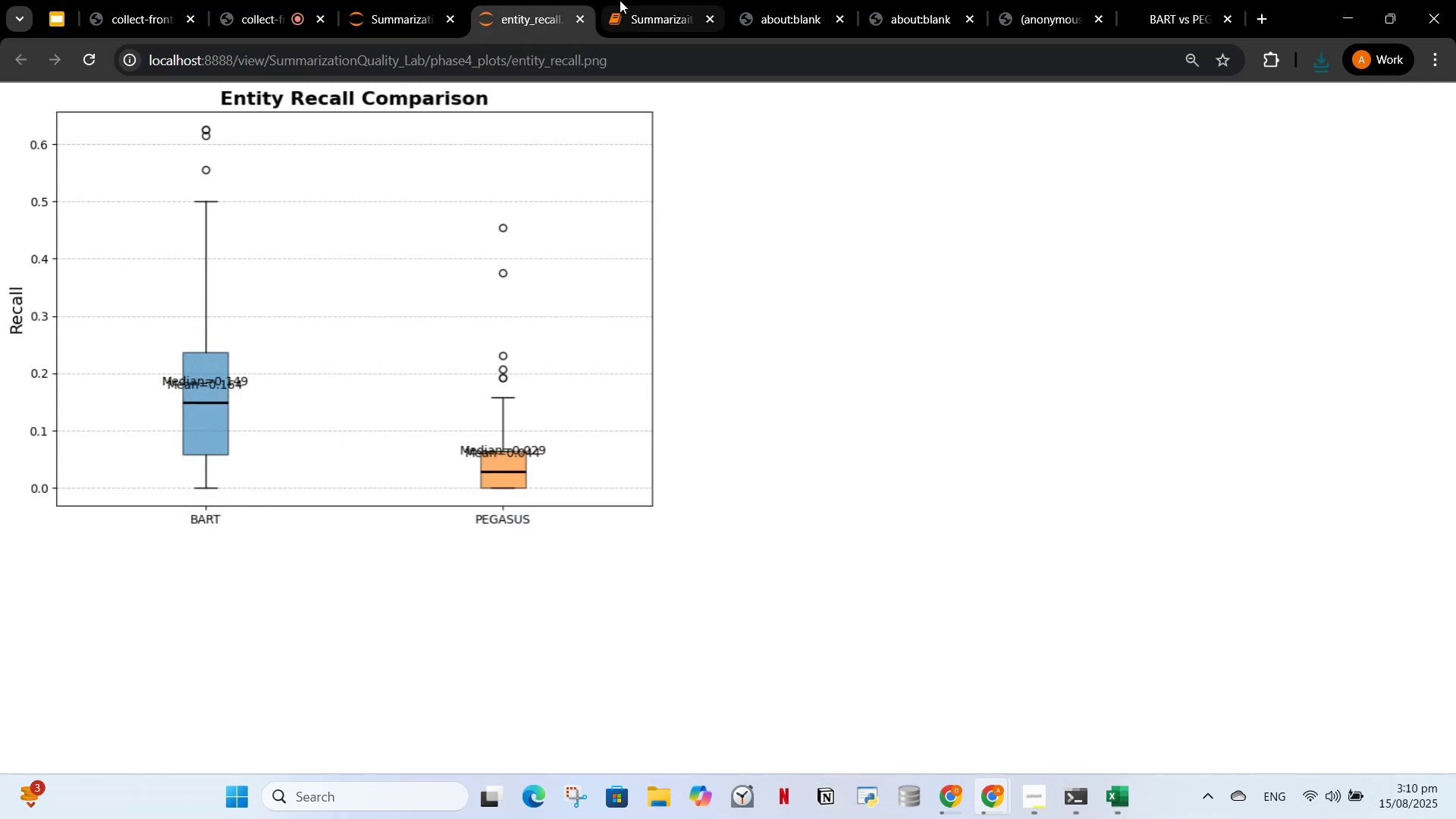 
left_click([625, 0])
 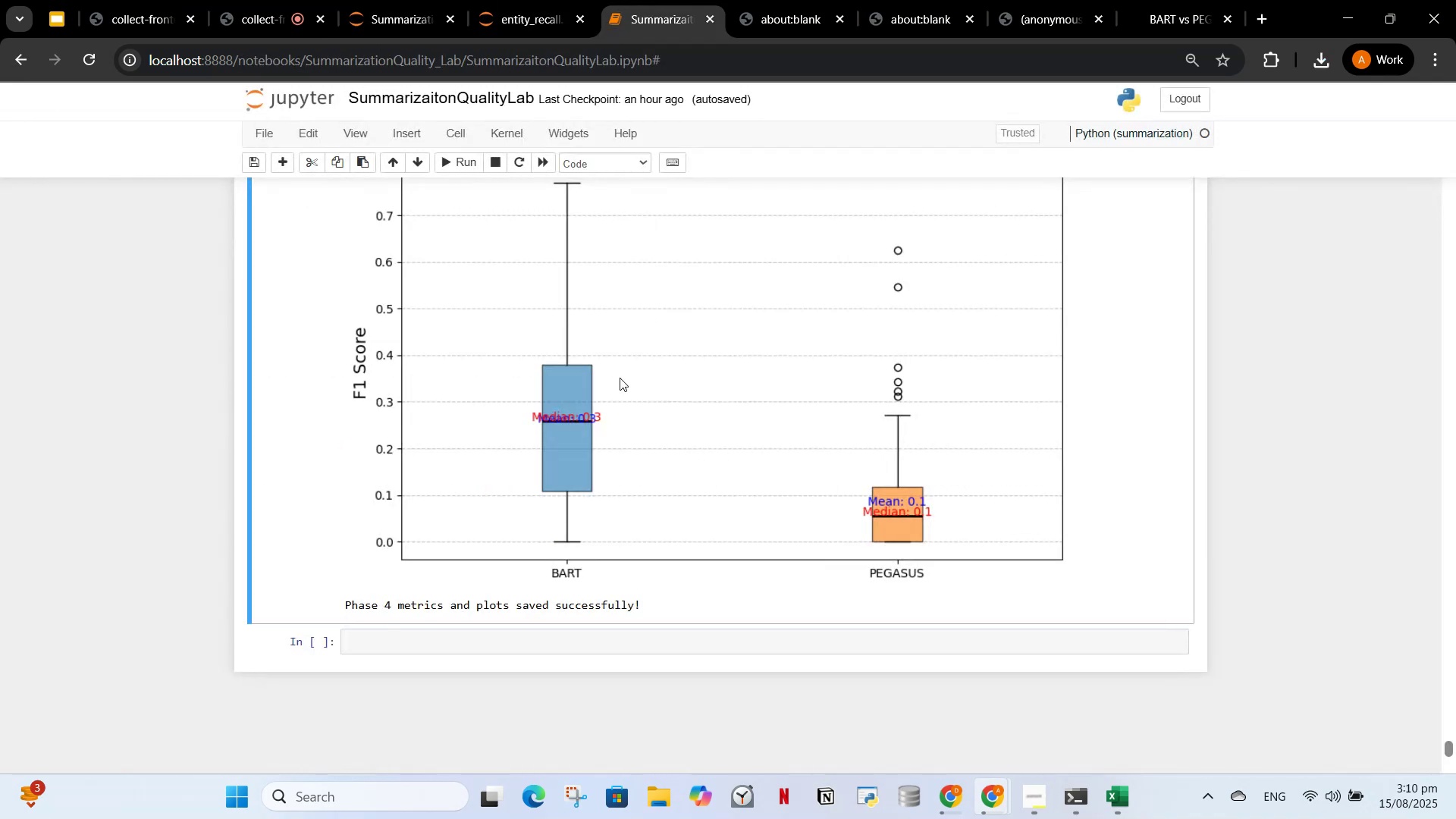 
scroll: coordinate [717, 378], scroll_direction: up, amount: 108.0
 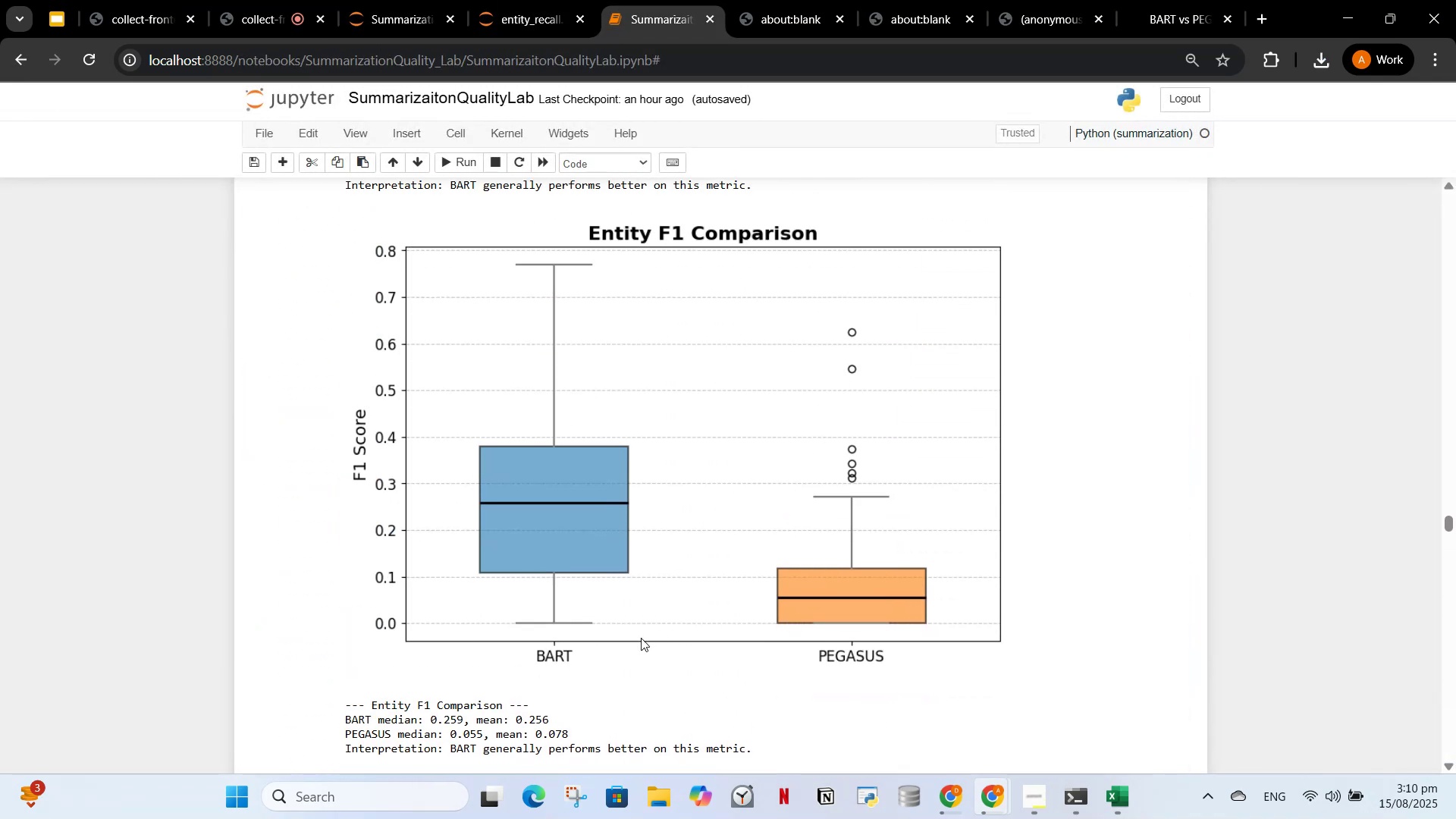 
scroll: coordinate [622, 625], scroll_direction: down, amount: 1.0
 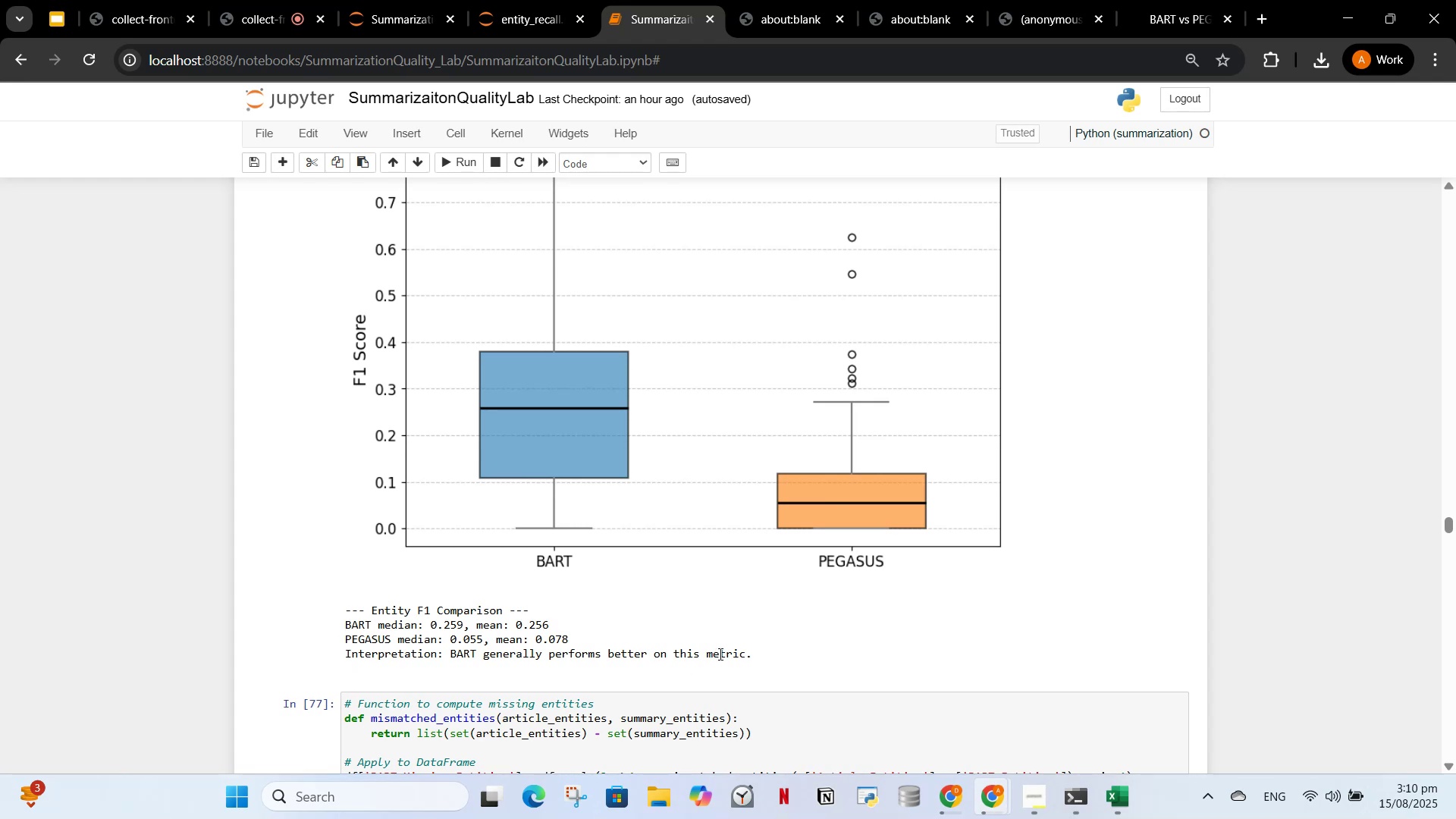 
hold_key(key=ControlLeft, duration=0.6)
left_click_drag(start_coordinate=[755, 650], to_coordinate=[334, 602])
 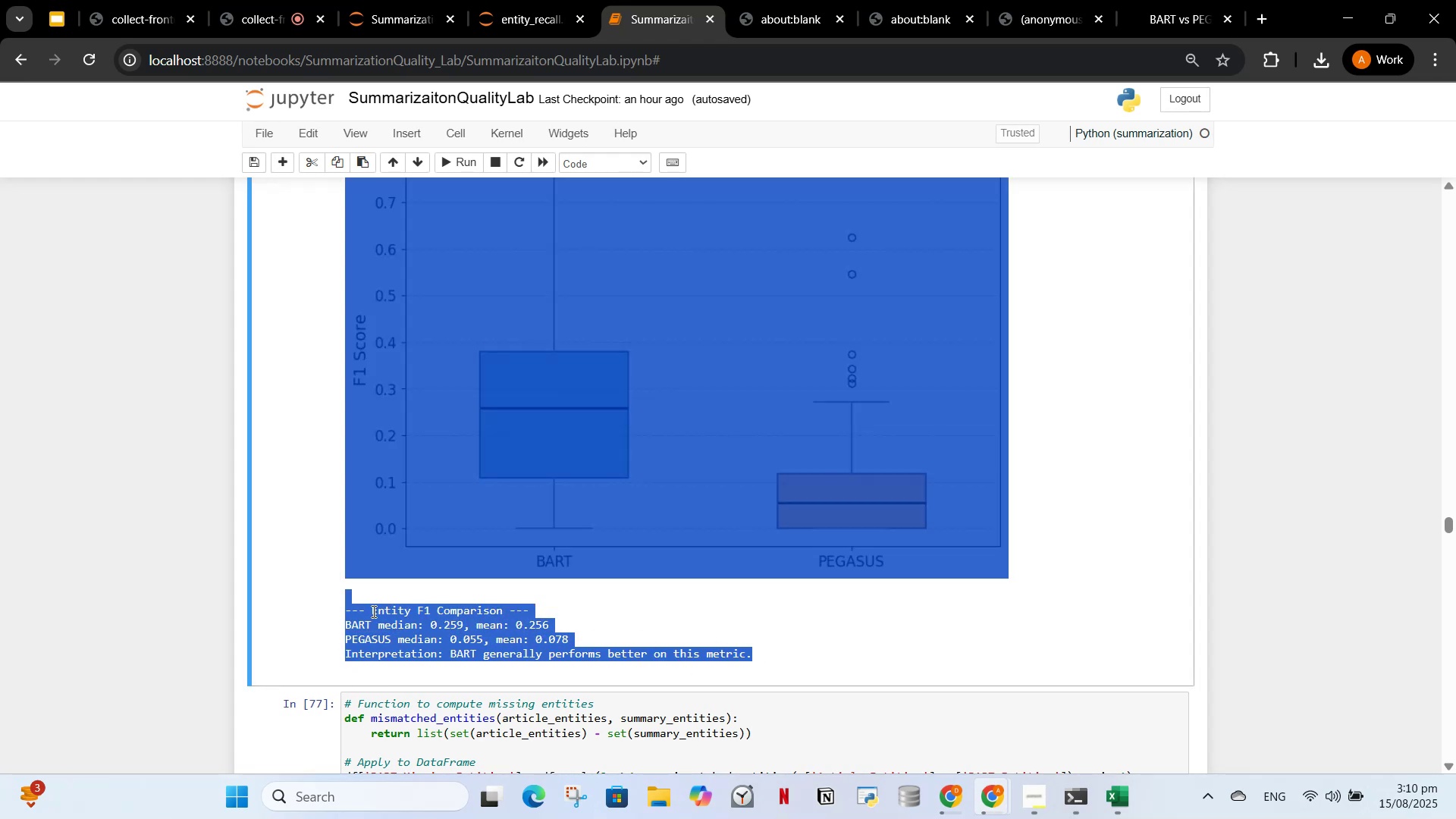 
left_click([372, 611])
 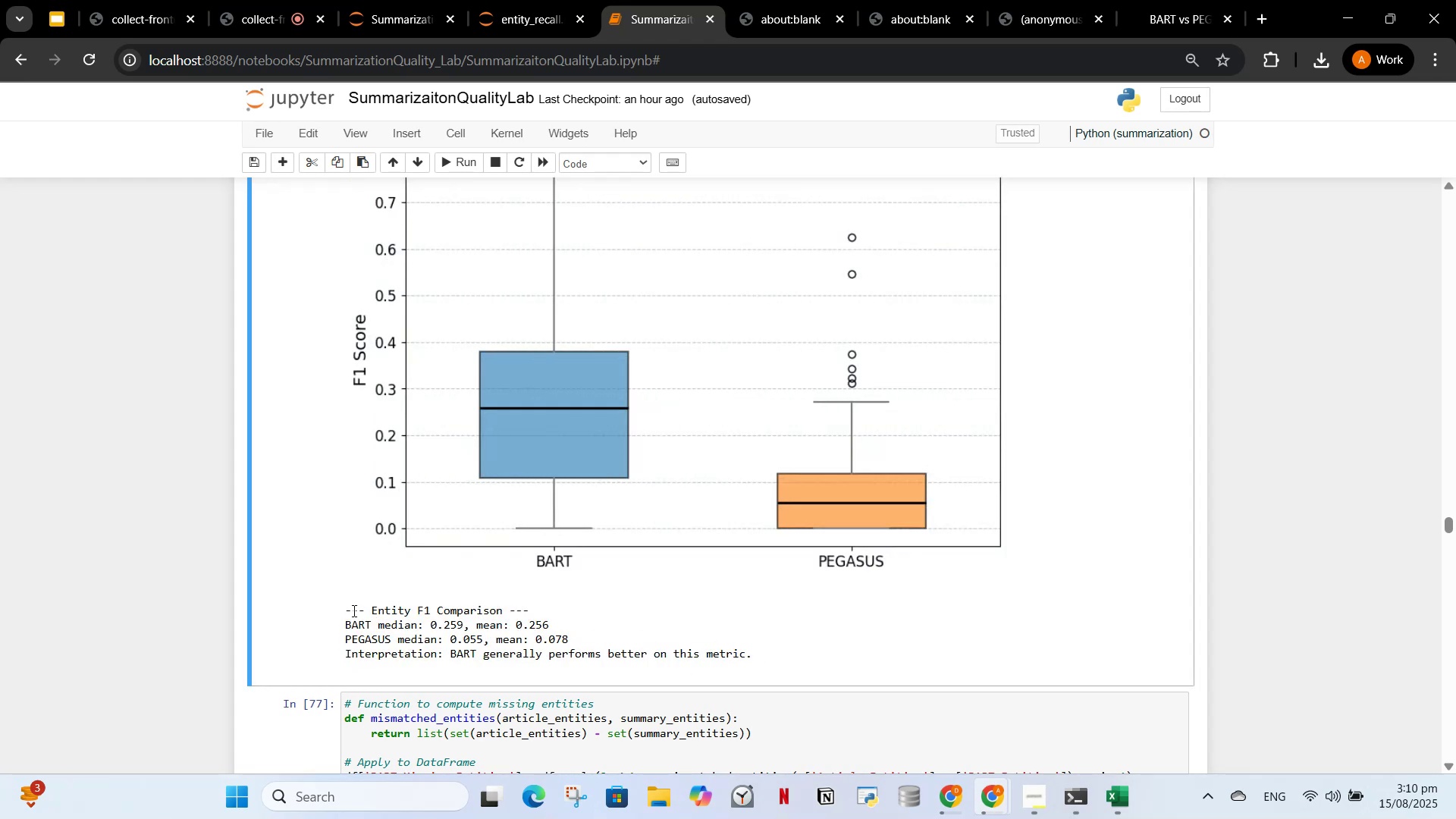 
left_click_drag(start_coordinate=[350, 607], to_coordinate=[758, 659])
 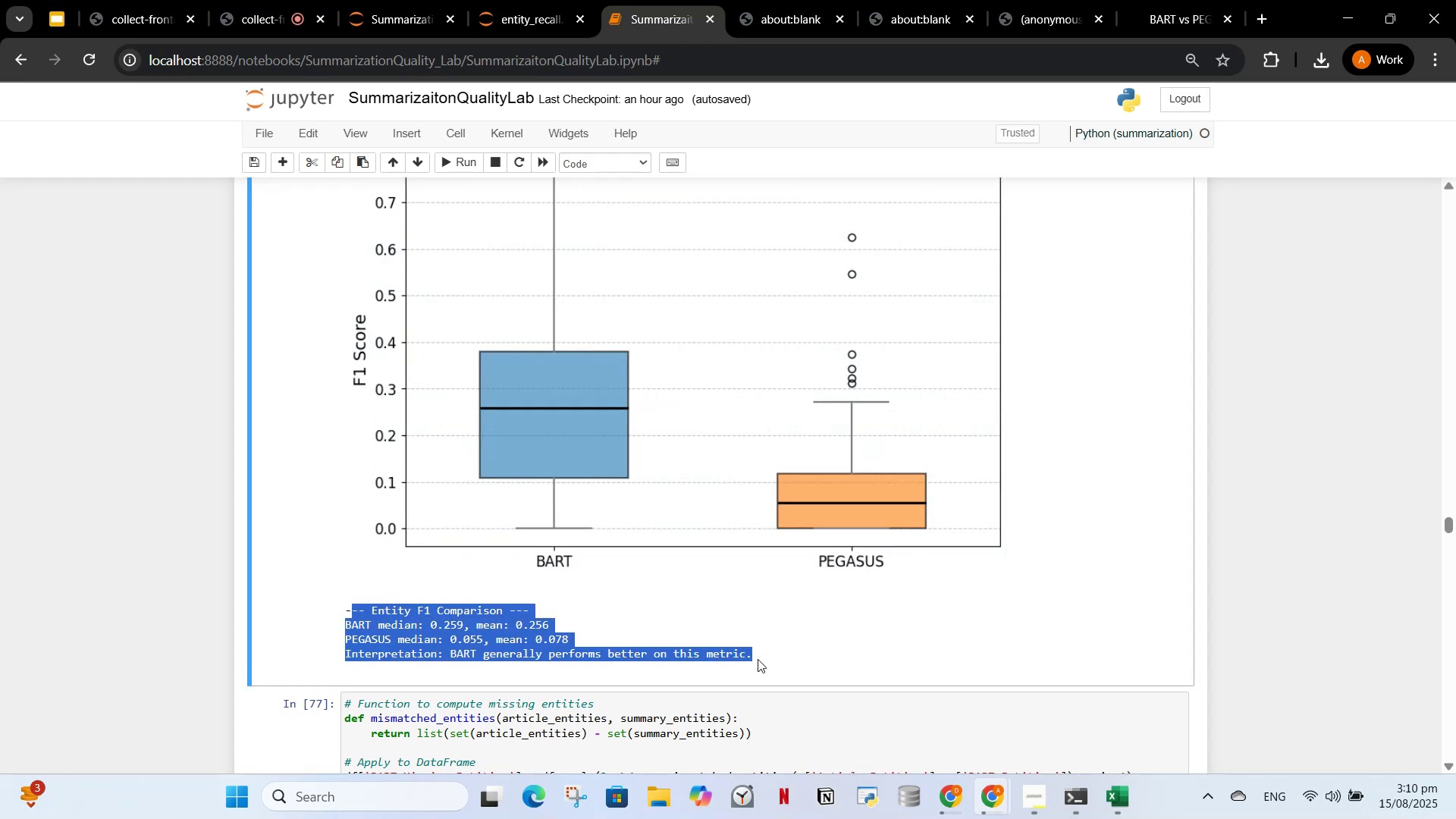 
key(Control+C)
 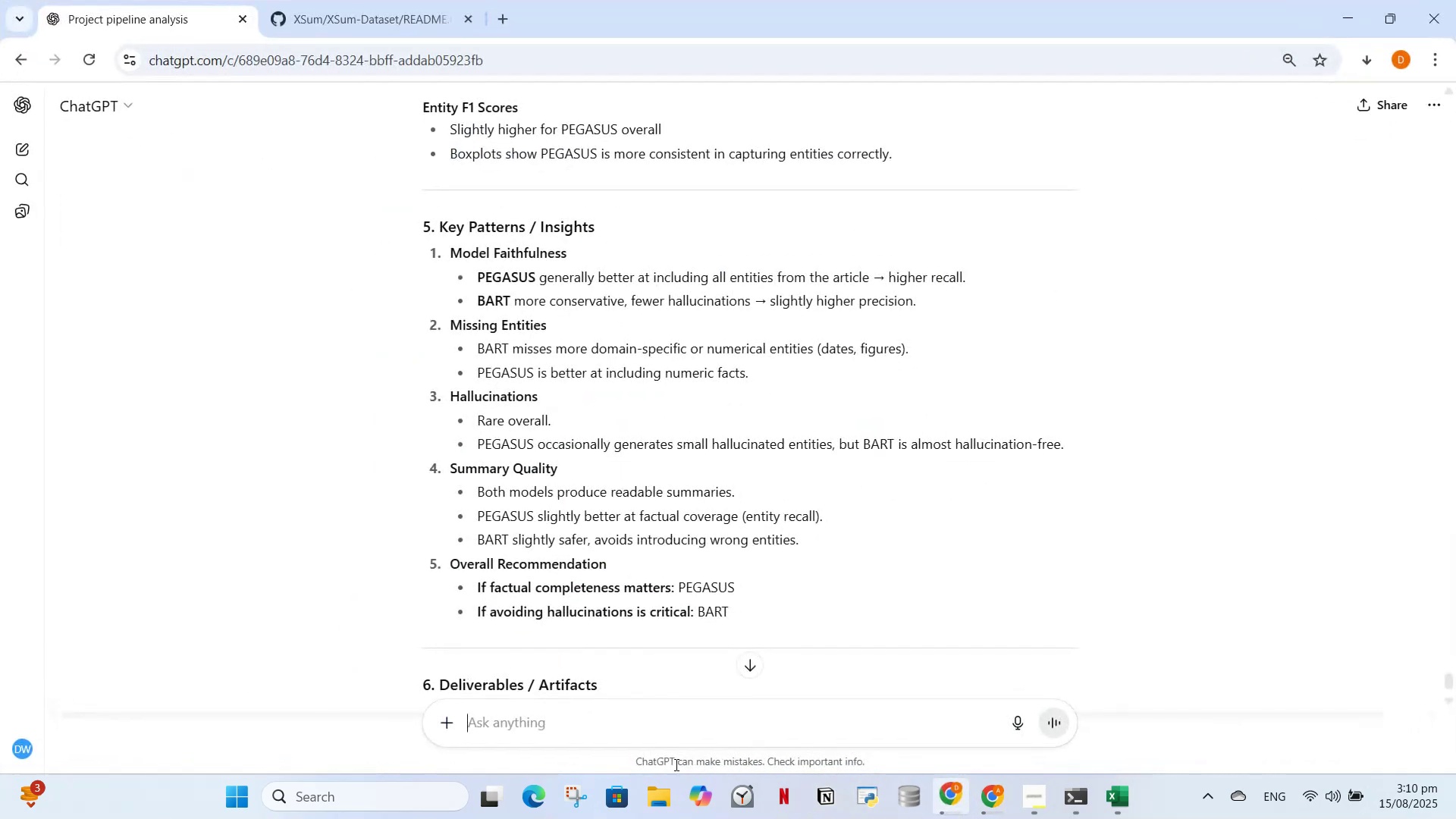 
key(Control+V)
 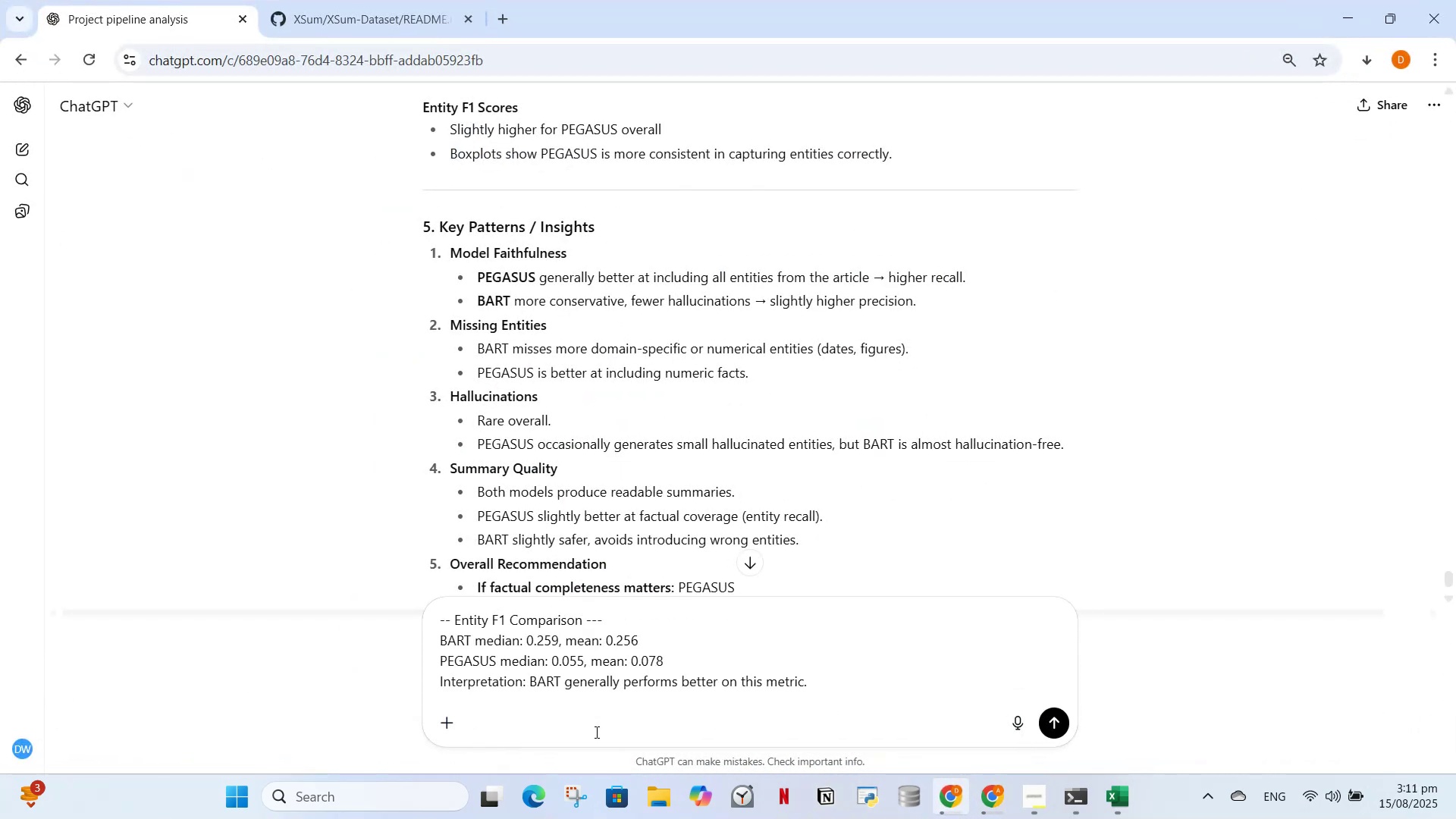 
key(Shift+Enter)
 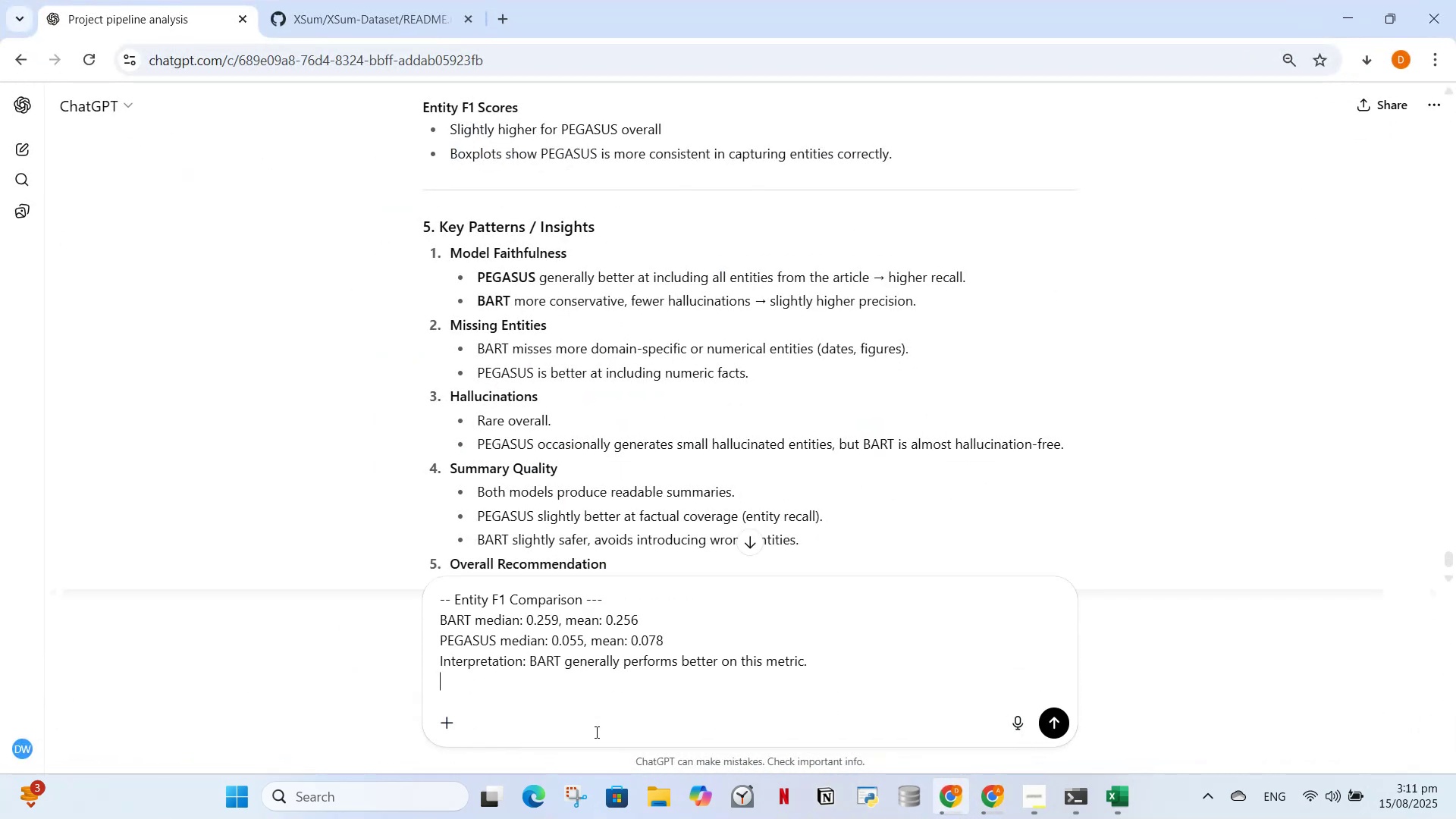 
key(Shift+Enter)
 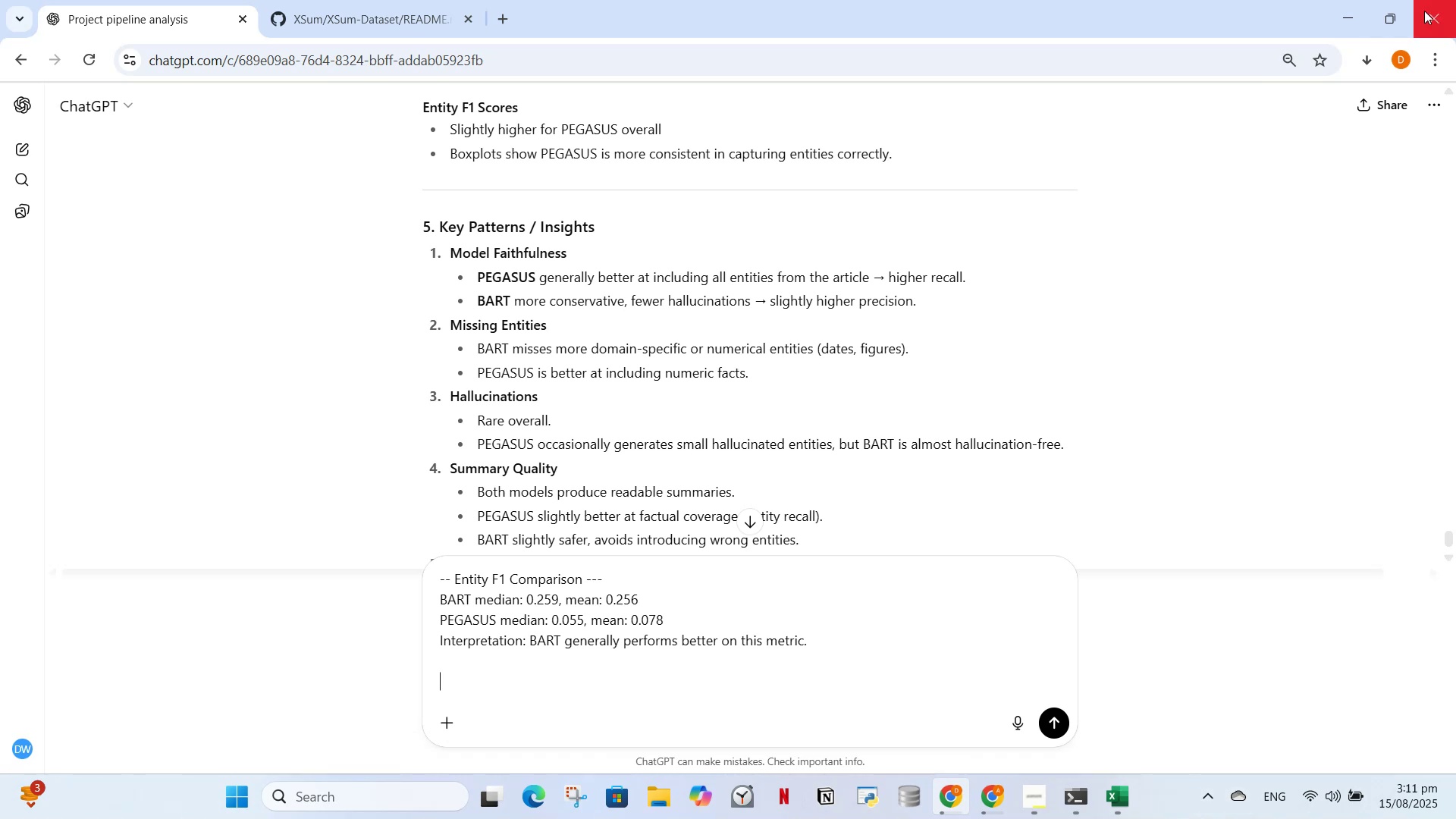 
left_click([1335, 20])
 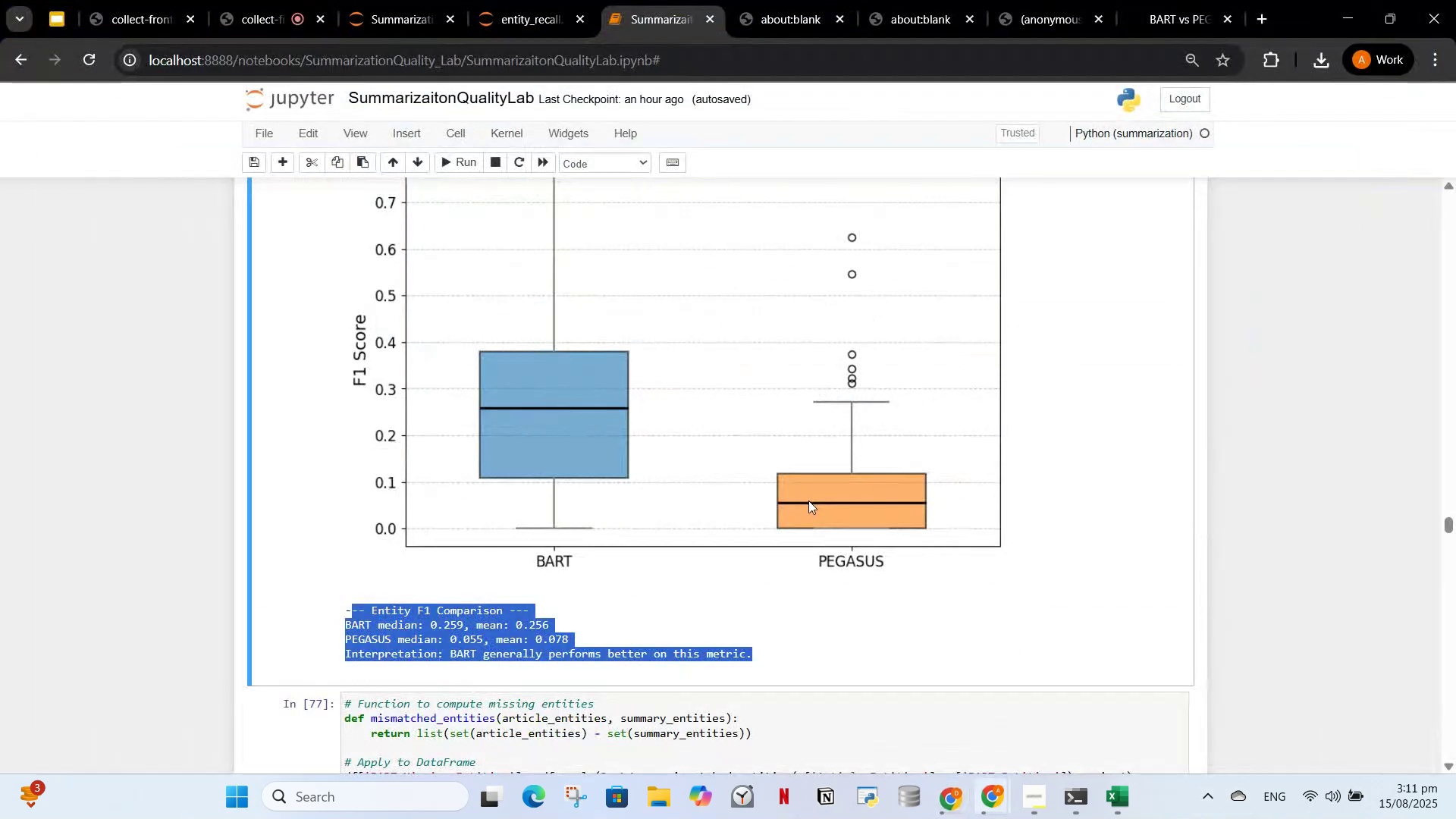 
scroll: coordinate [818, 502], scroll_direction: up, amount: 5.0
 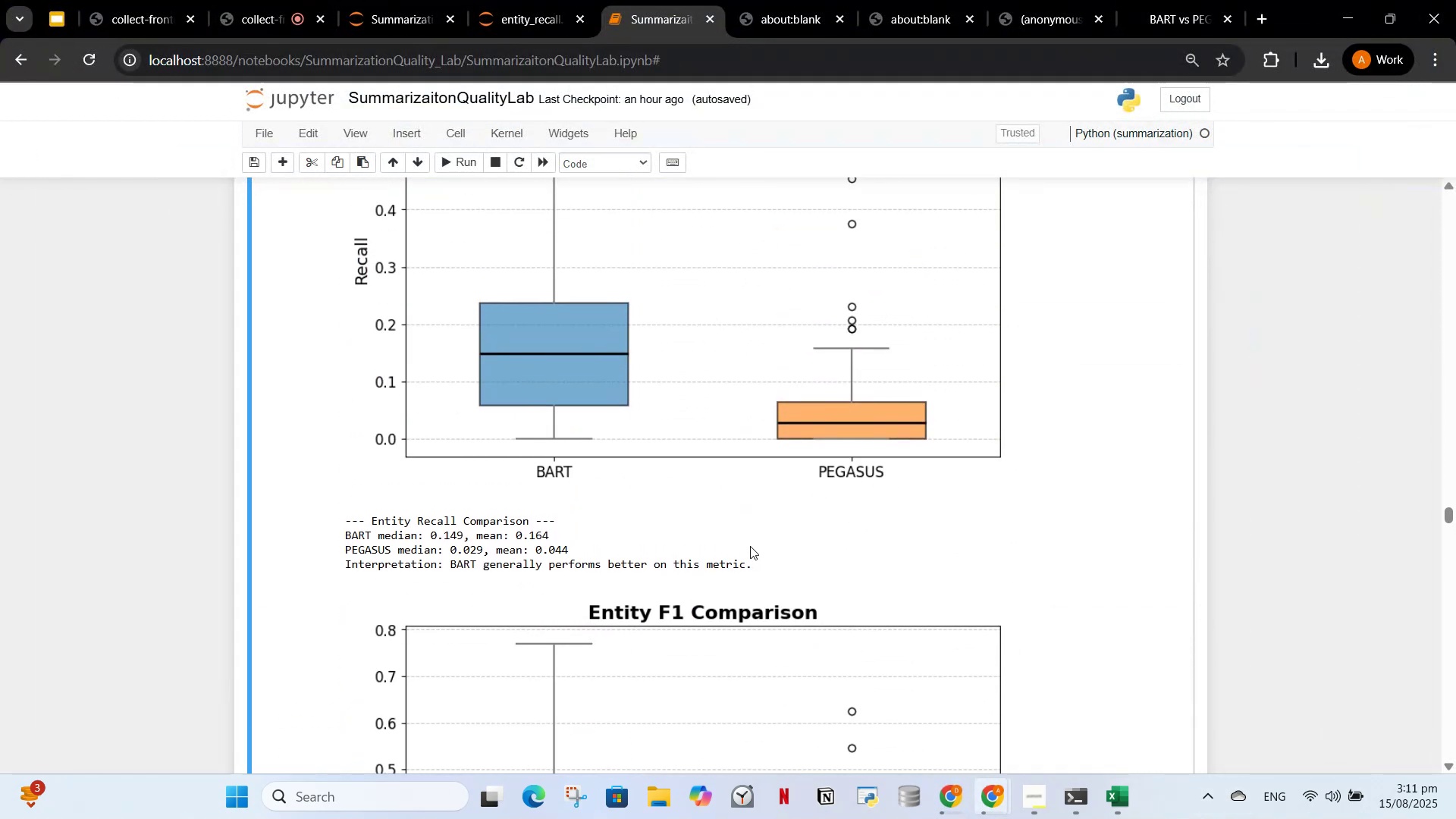 
left_click_drag(start_coordinate=[755, 565], to_coordinate=[342, 524])
 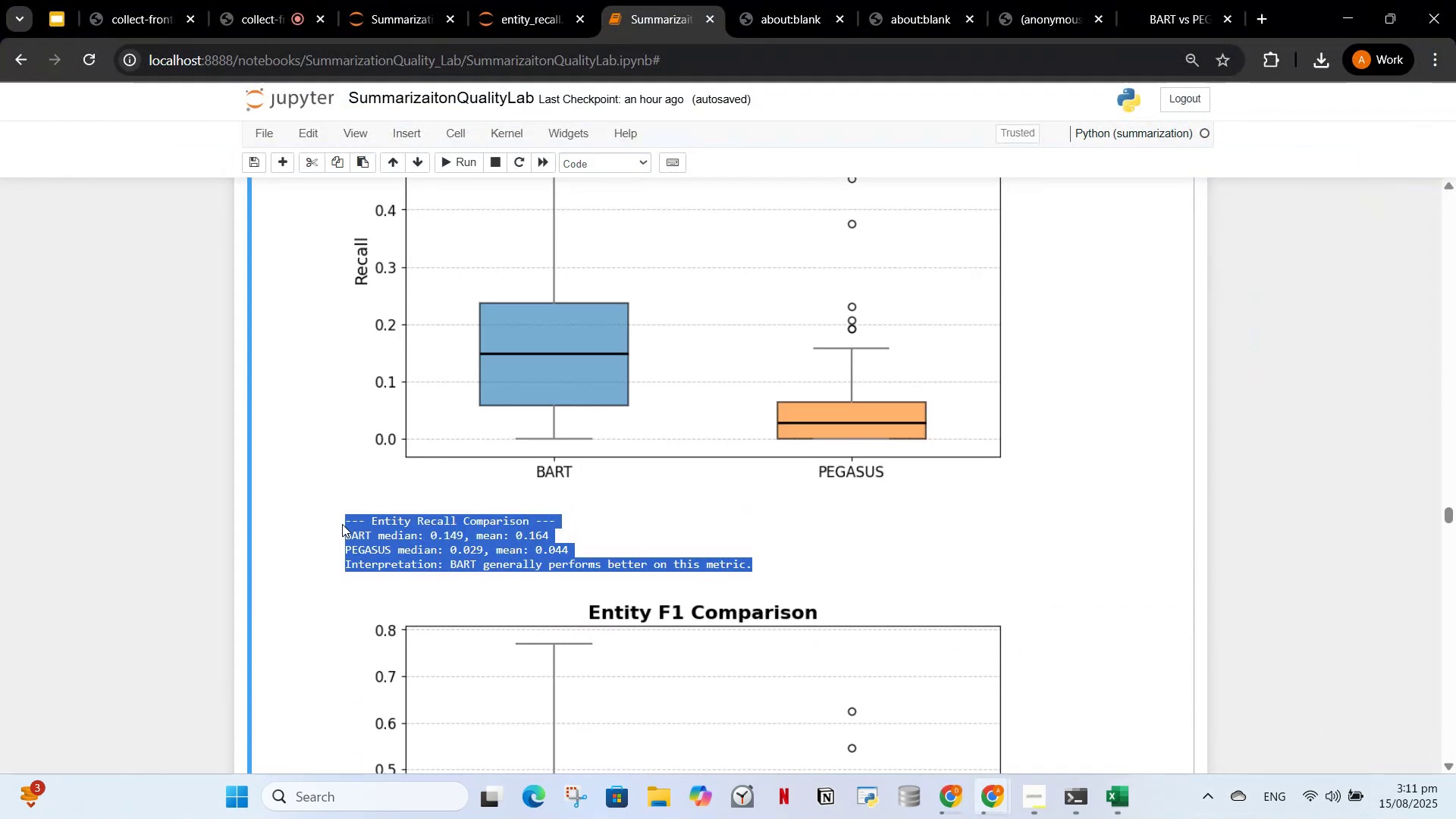 
key(Control+C)
 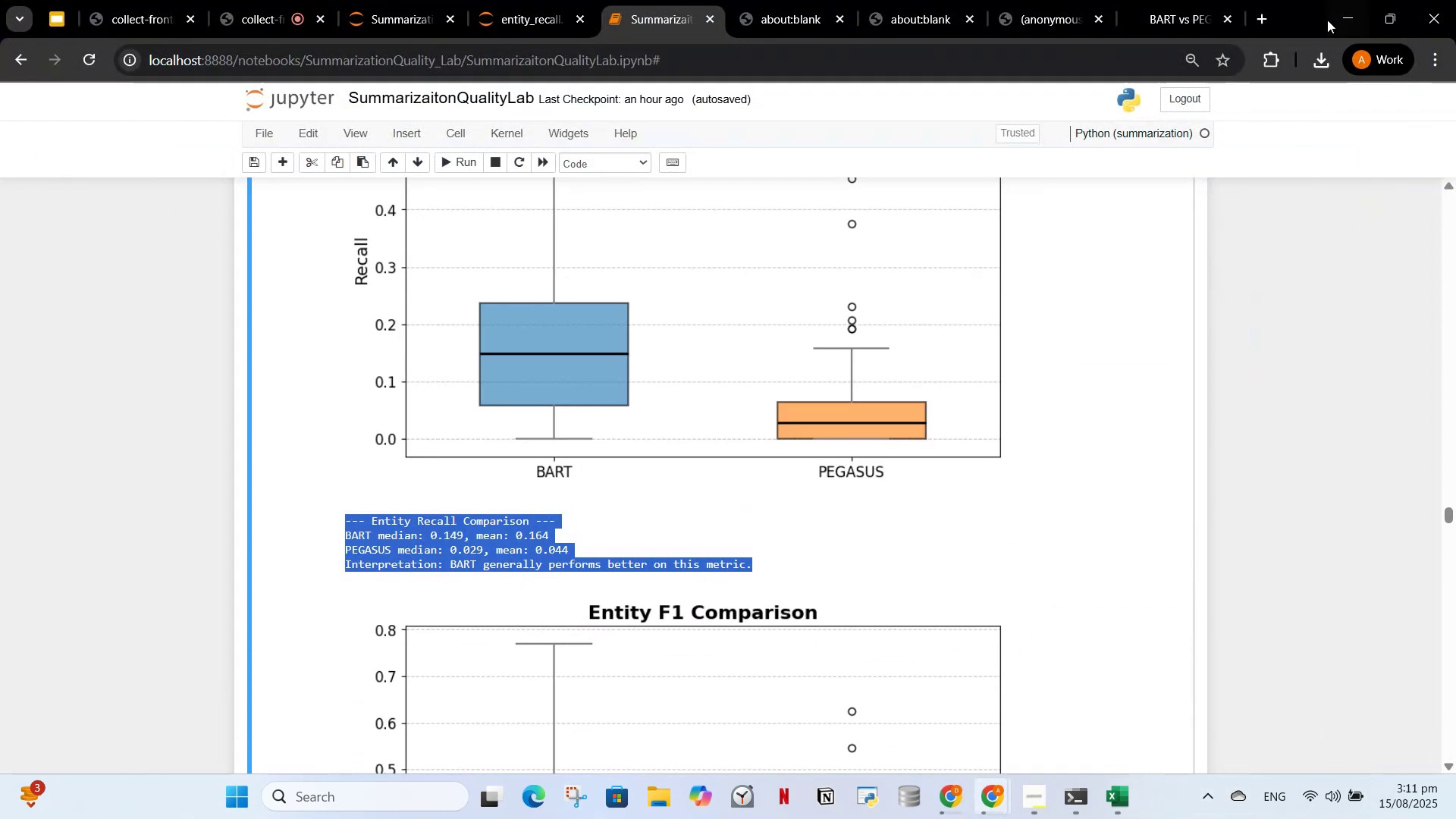 
left_click([1350, 9])
 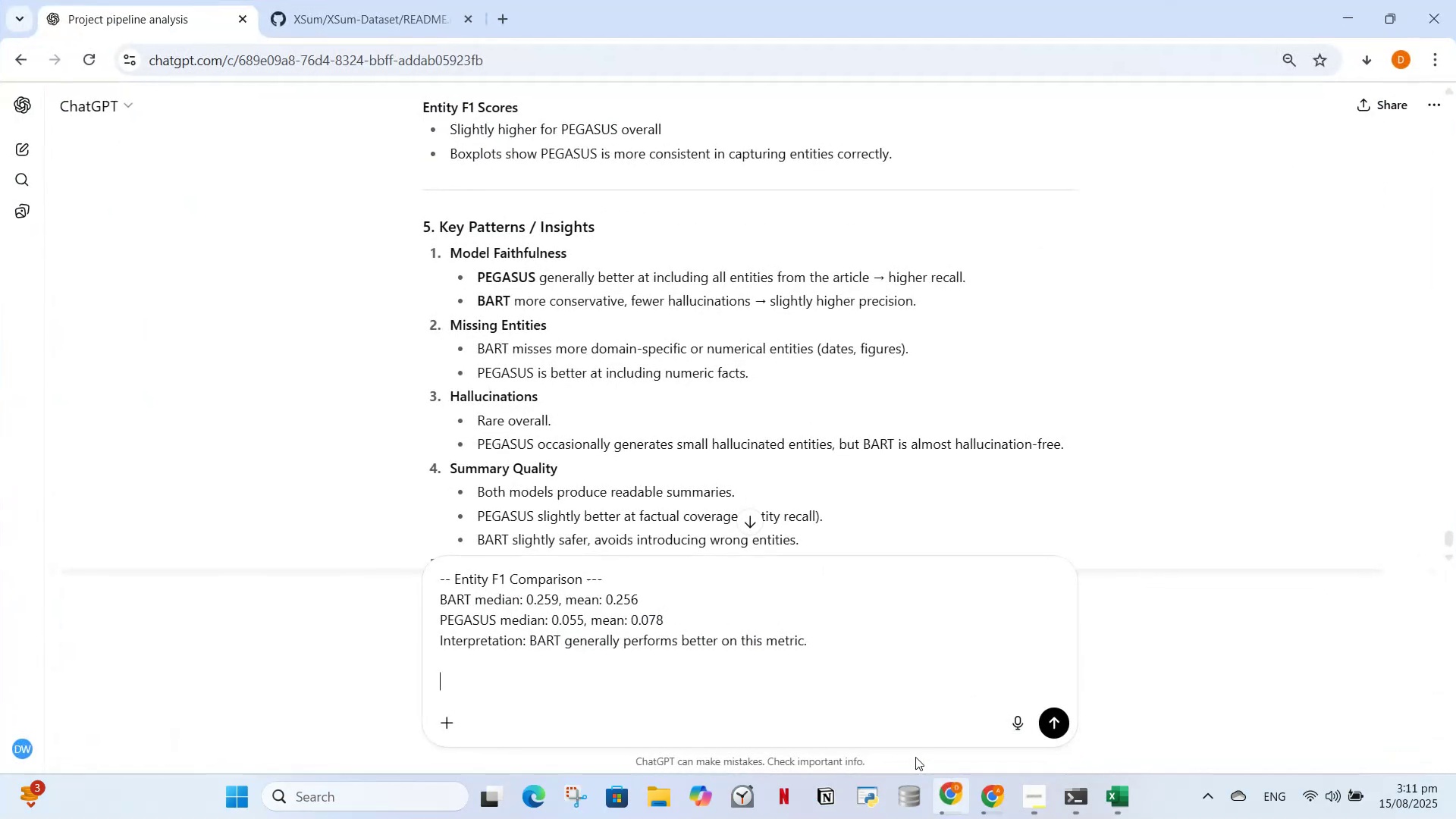 
key(Control+V)
 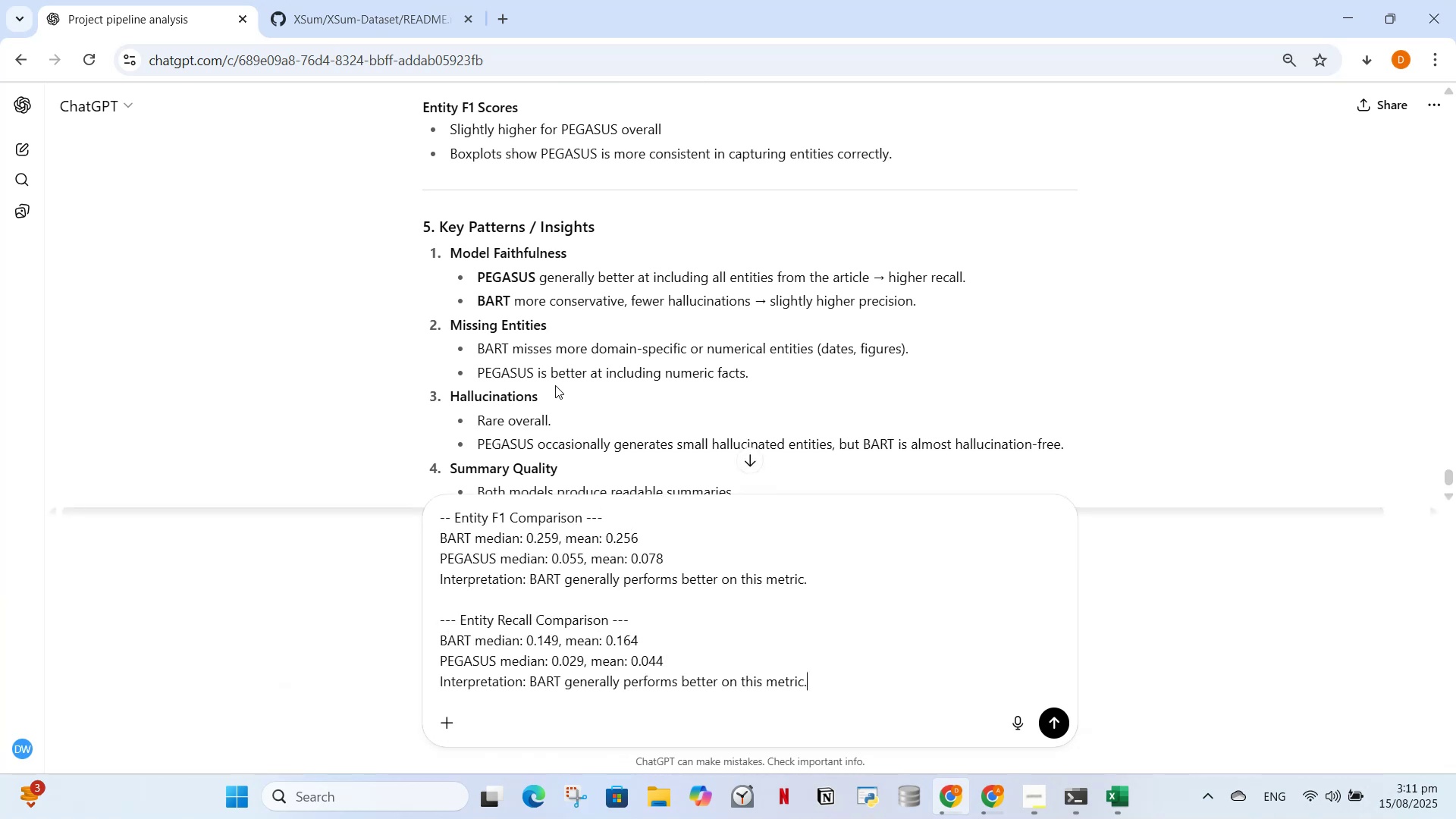 
key(Shift+Enter)
 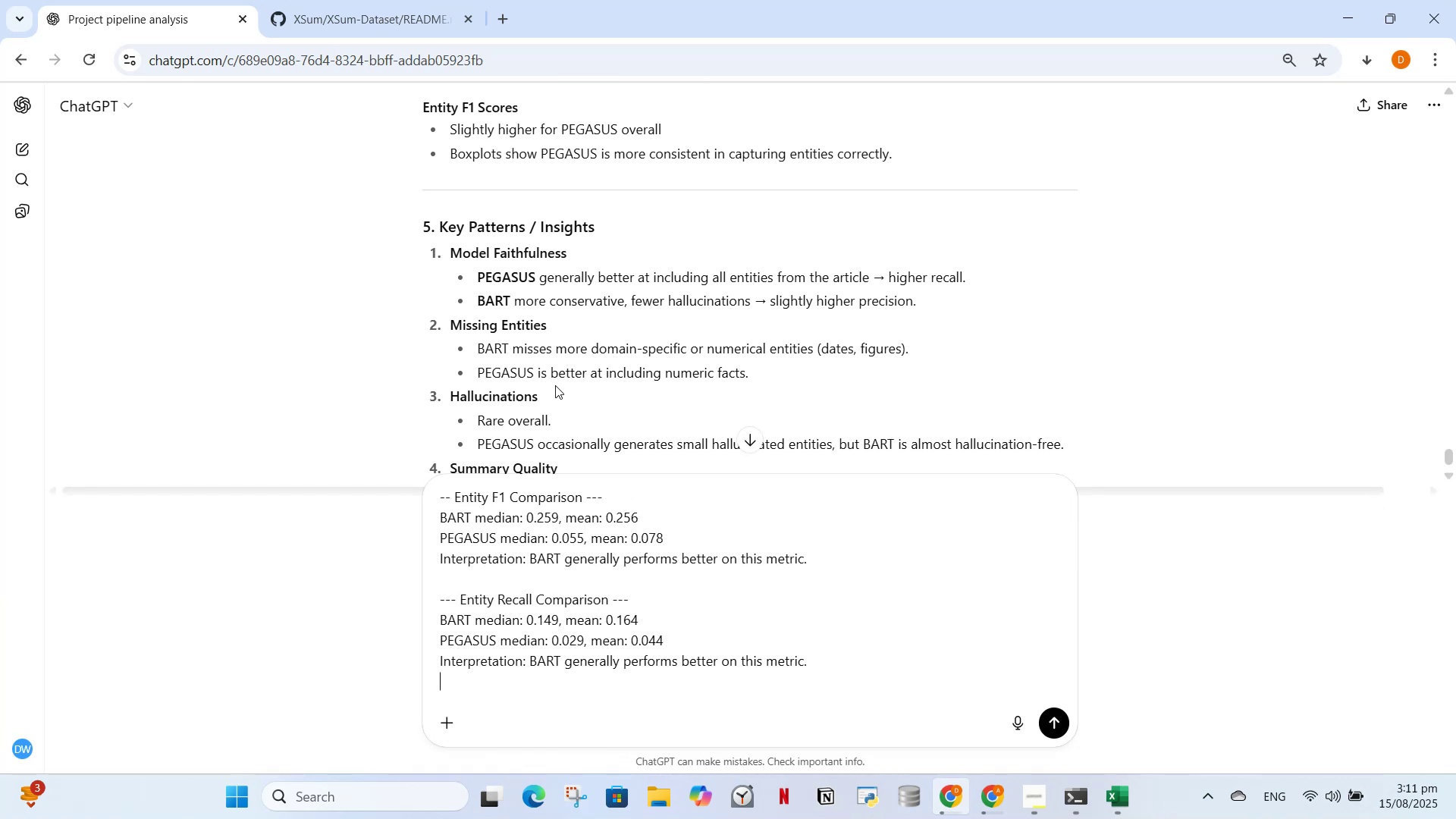 
key(Shift+Enter)
 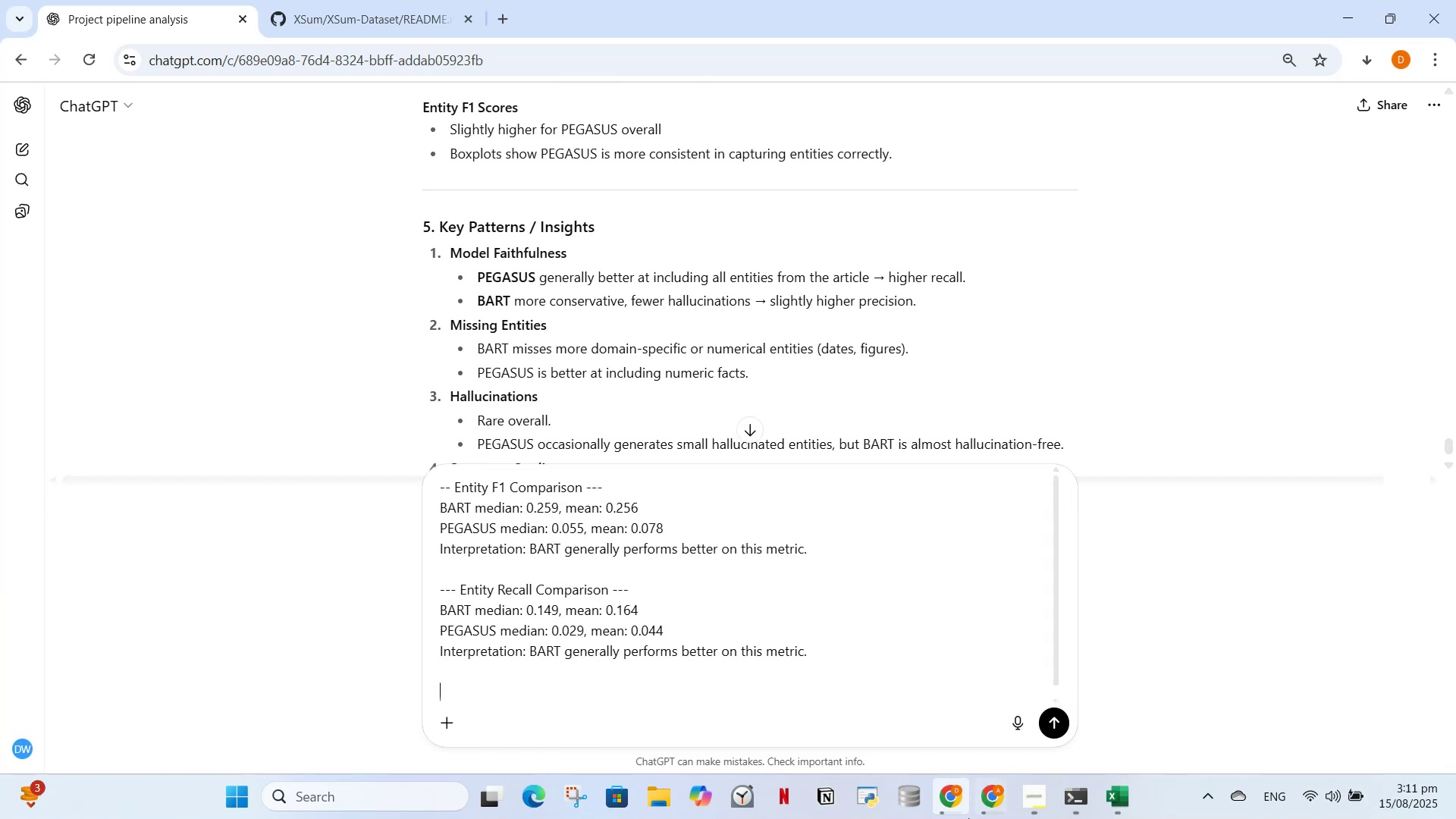 
left_click([965, 815])
 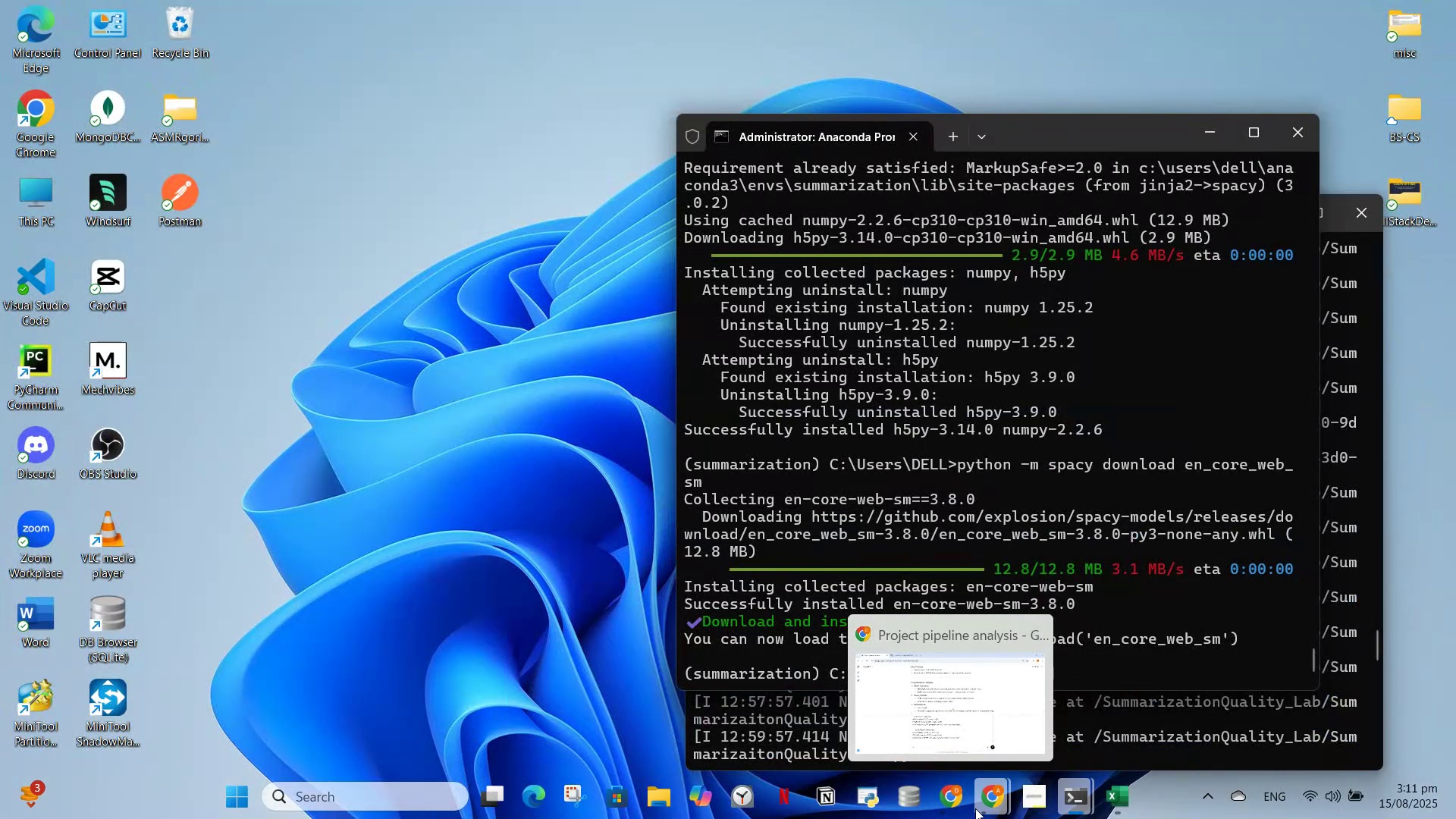 
left_click([956, 798])
 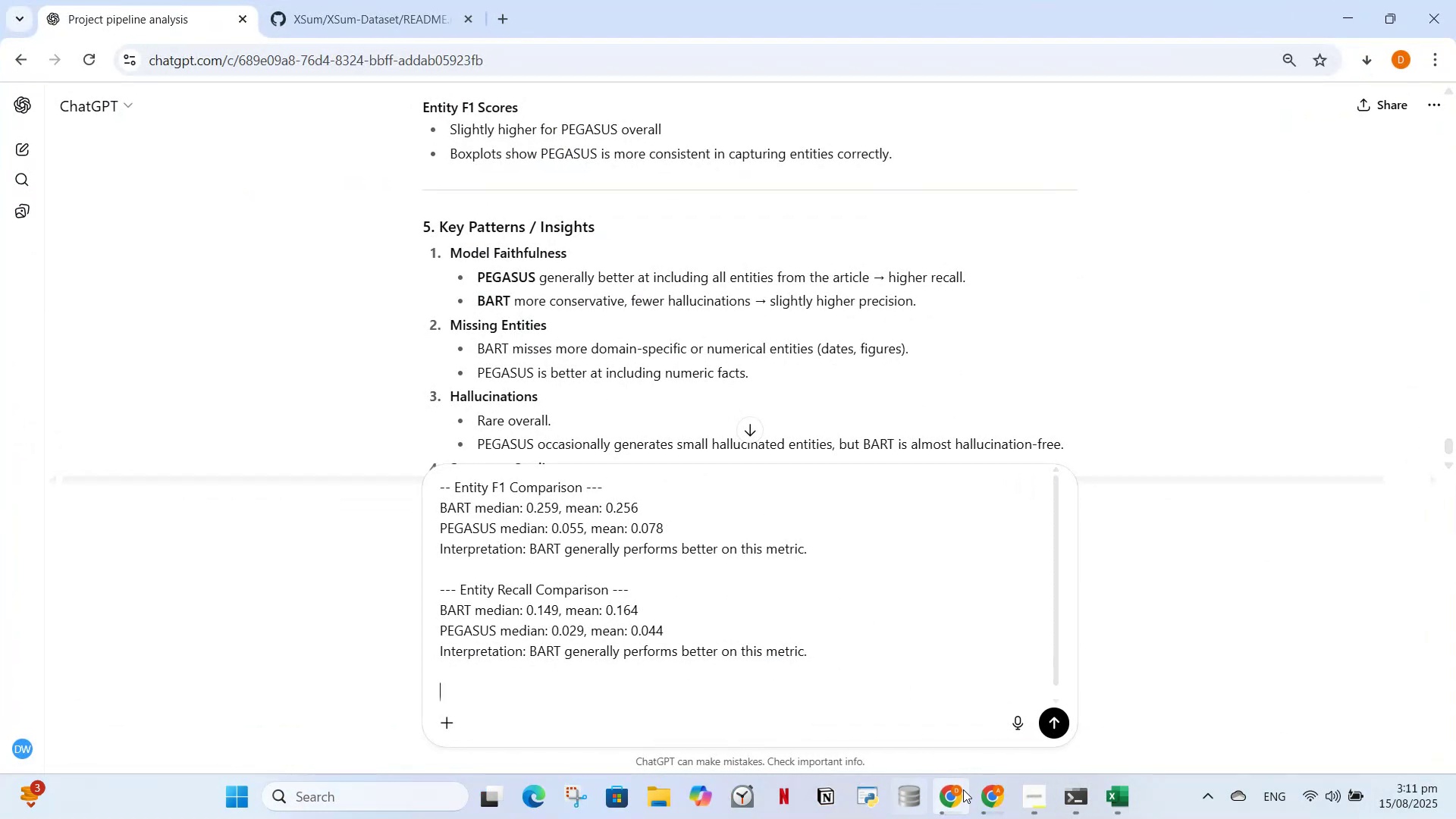 
left_click([985, 808])
 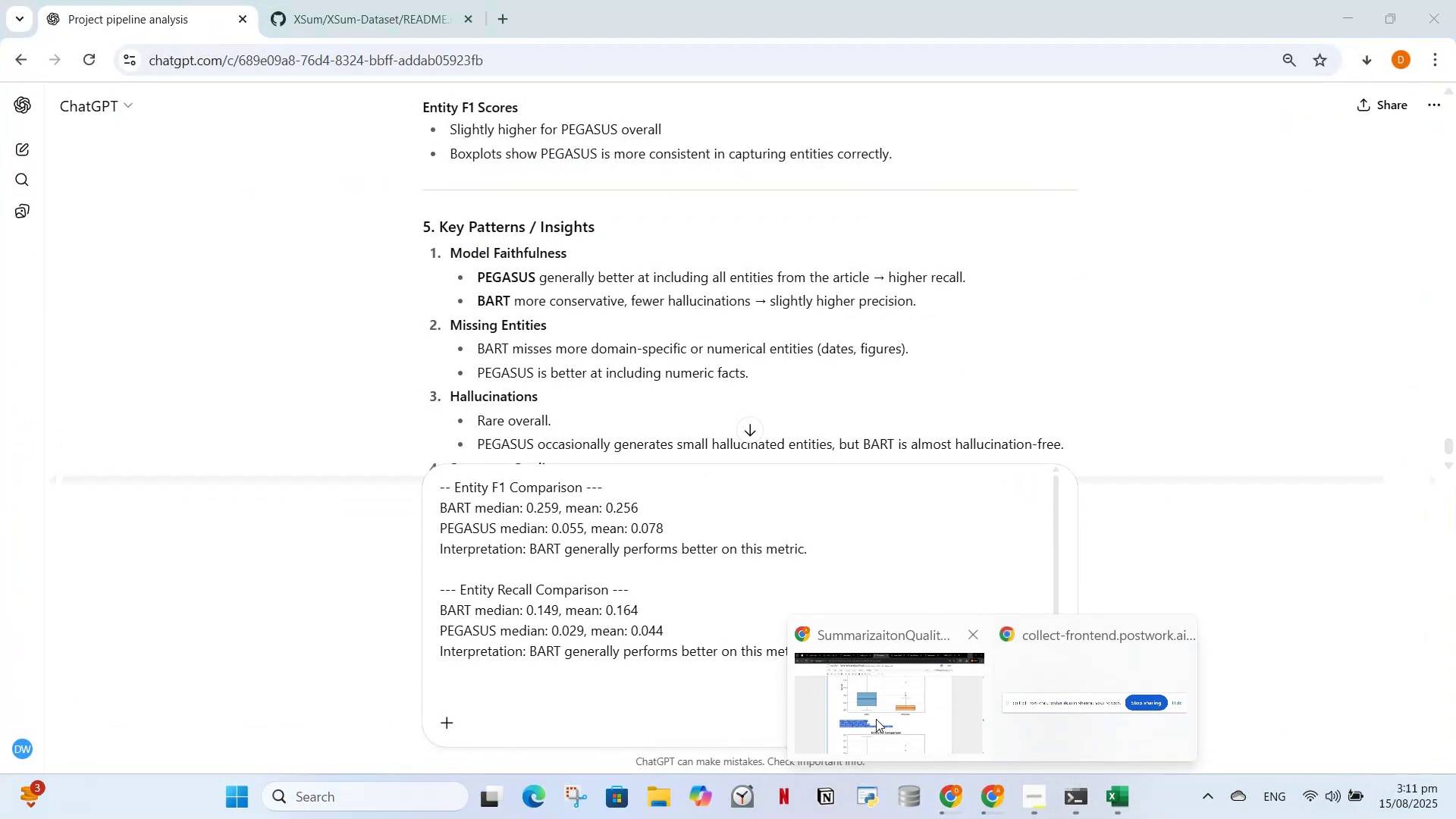 
left_click([876, 718])
 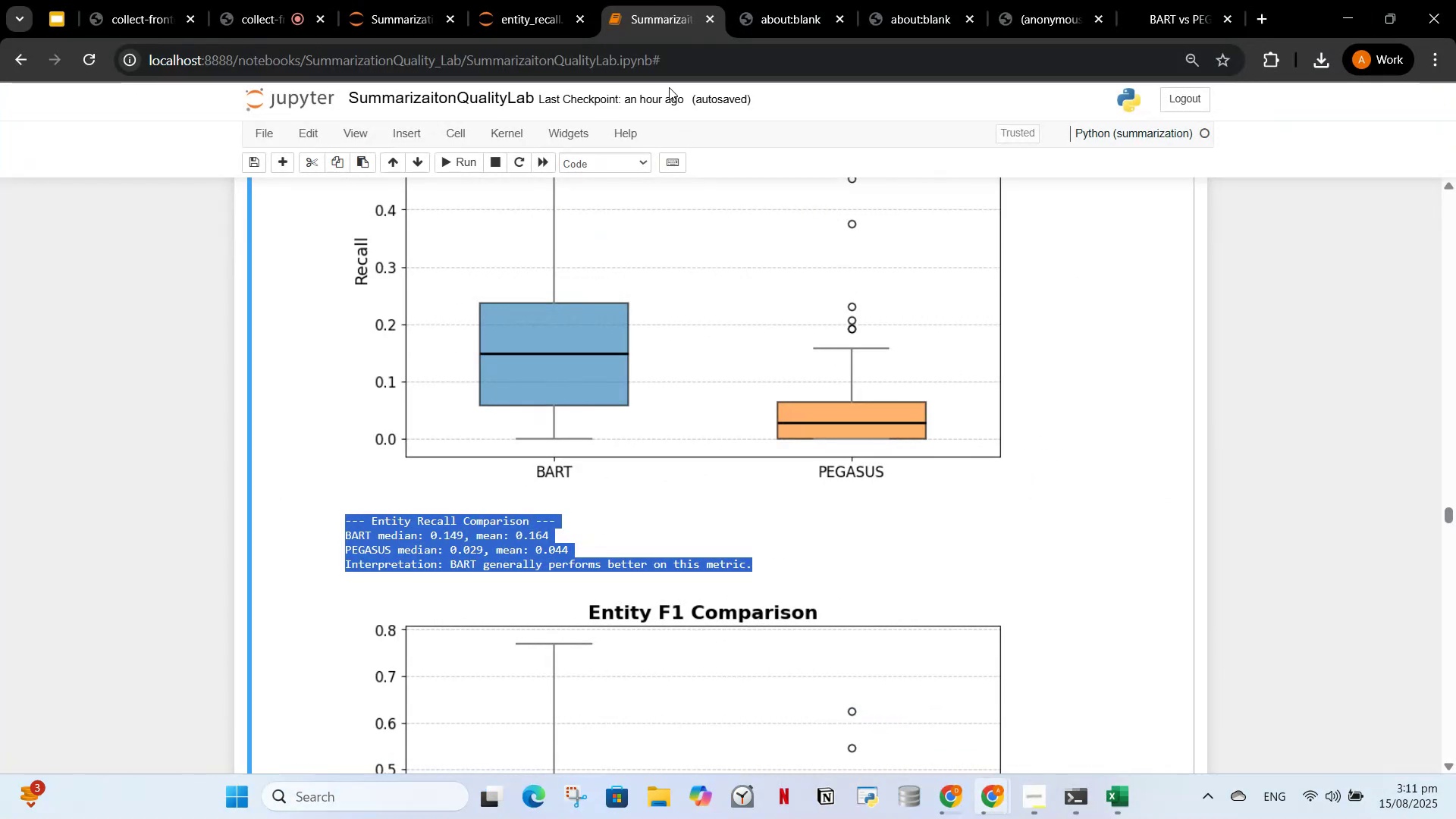 
scroll: coordinate [680, 344], scroll_direction: up, amount: 3.0
 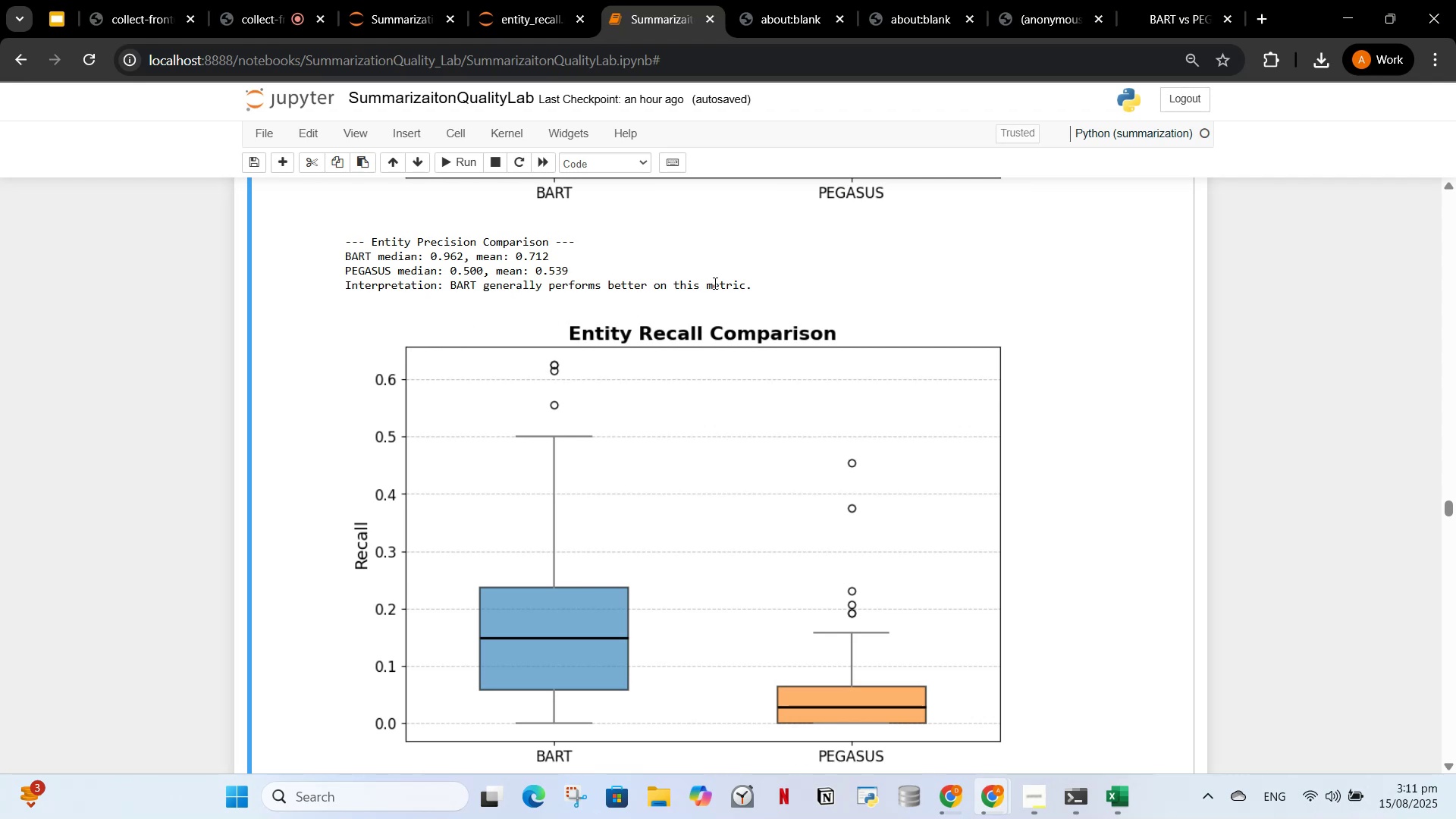 
left_click_drag(start_coordinate=[766, 275], to_coordinate=[410, 263])
 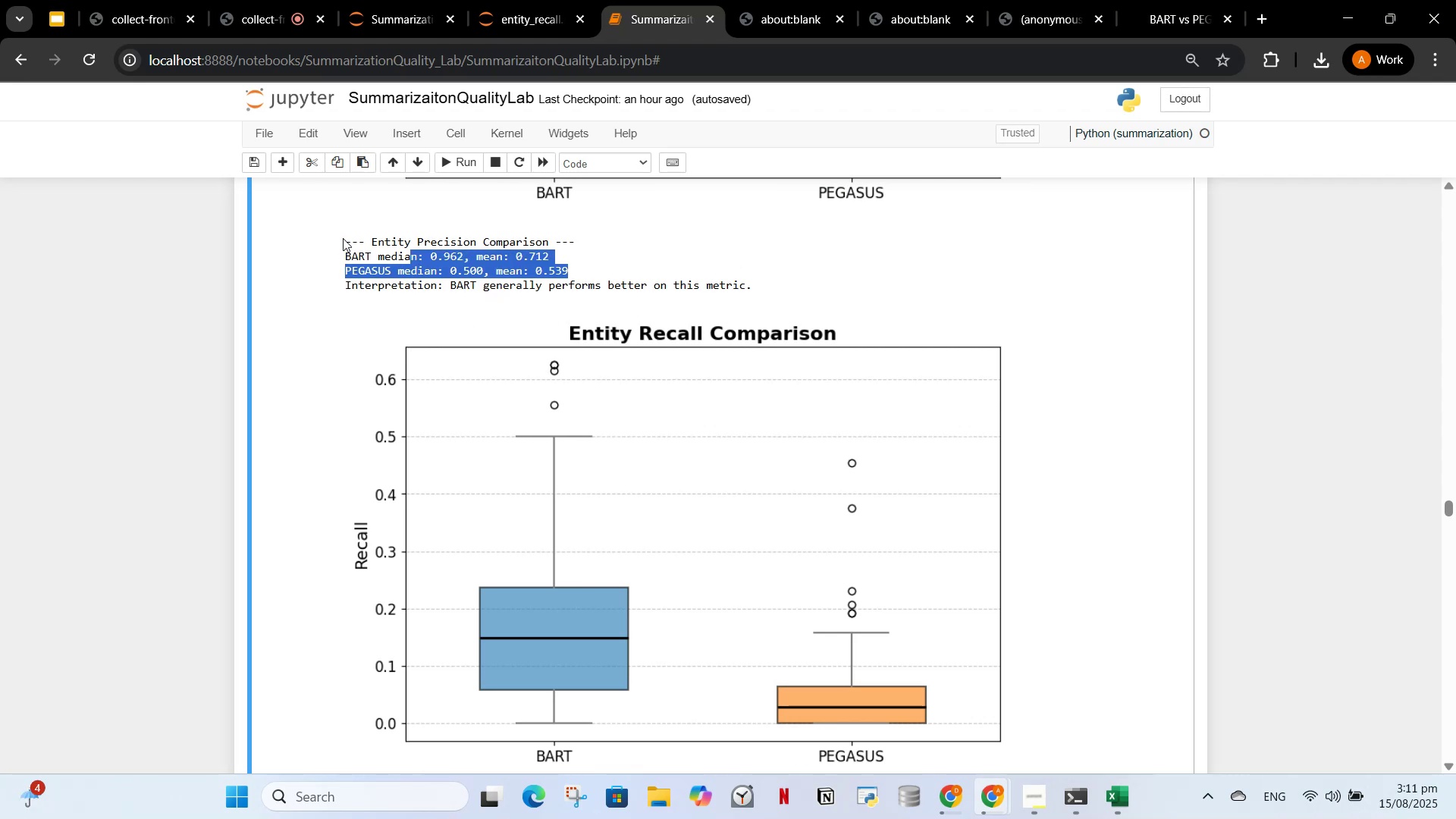 
left_click_drag(start_coordinate=[340, 237], to_coordinate=[465, 267])
 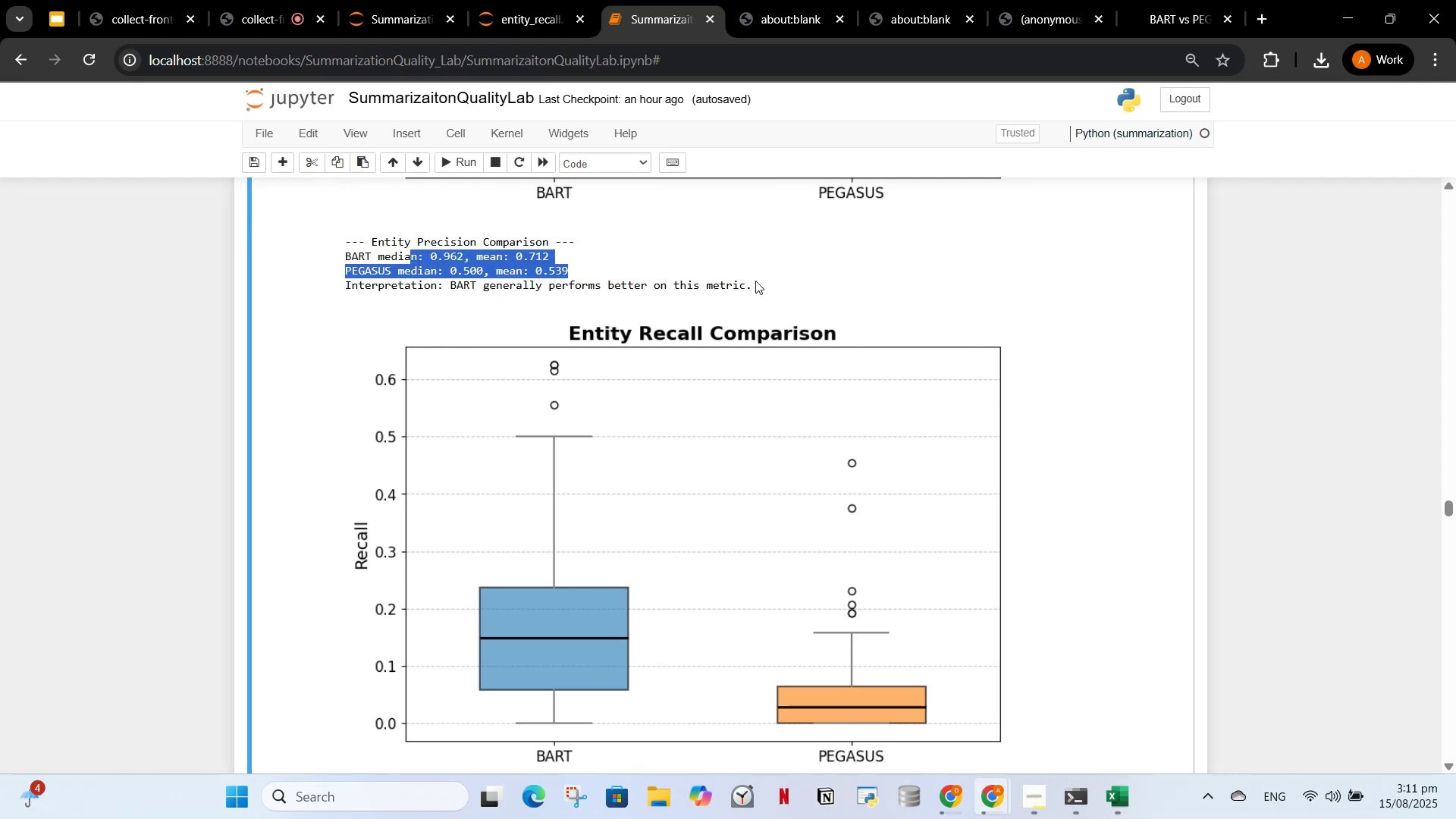 
left_click_drag(start_coordinate=[791, 287], to_coordinate=[340, 239])
 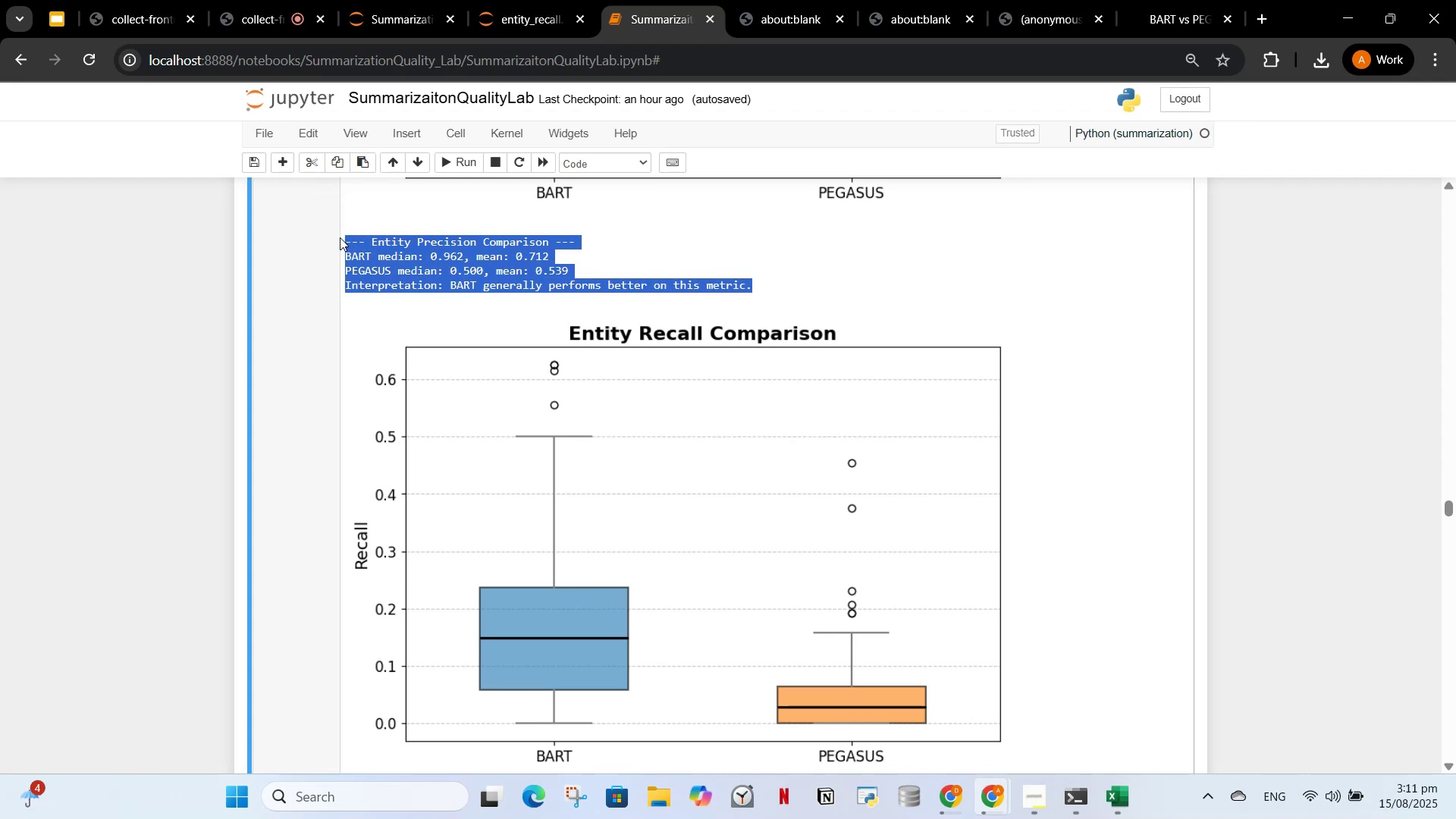 
key(C)
 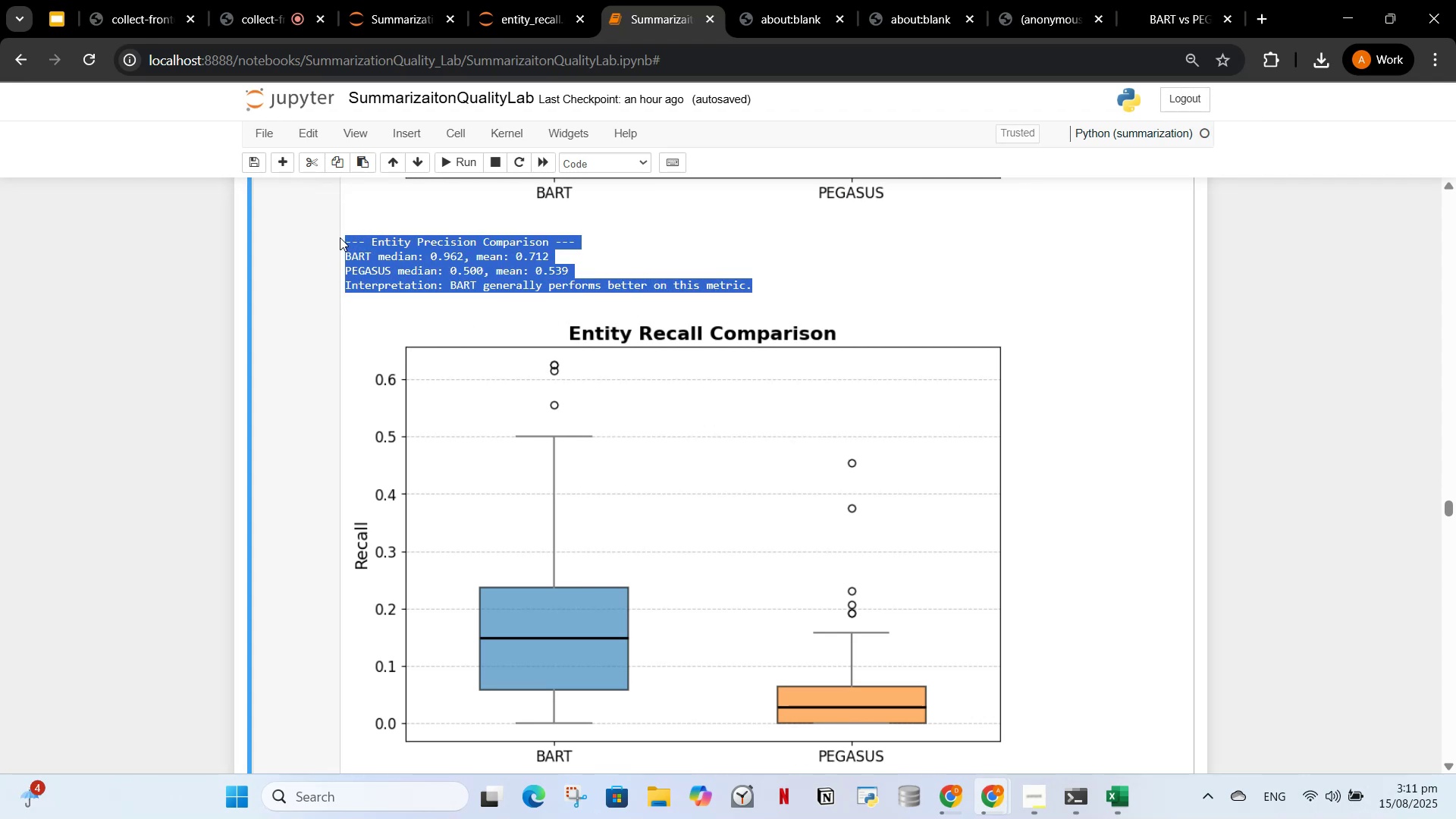 
key(Control+ControlLeft)
 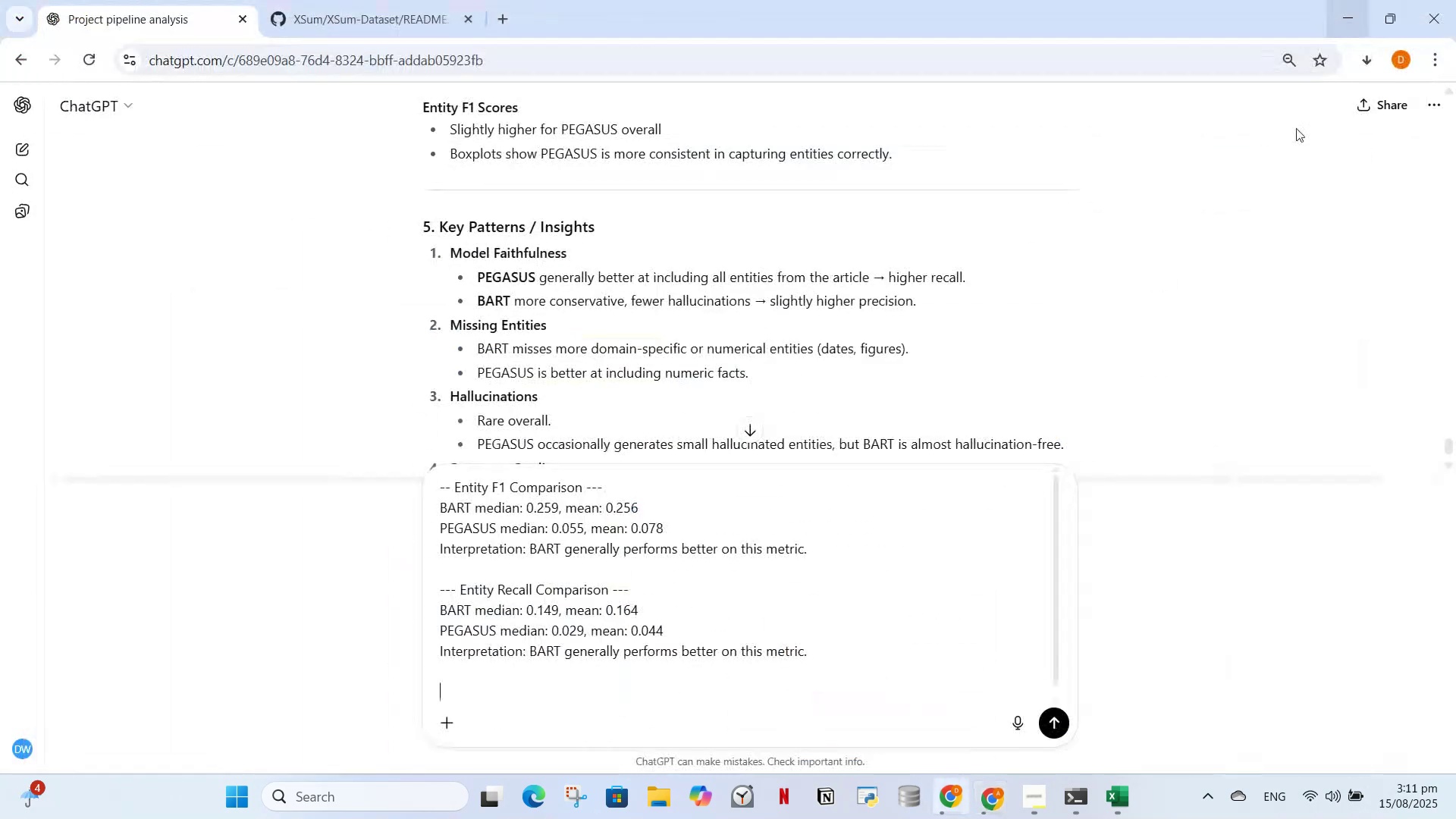 
key(Control+V)
 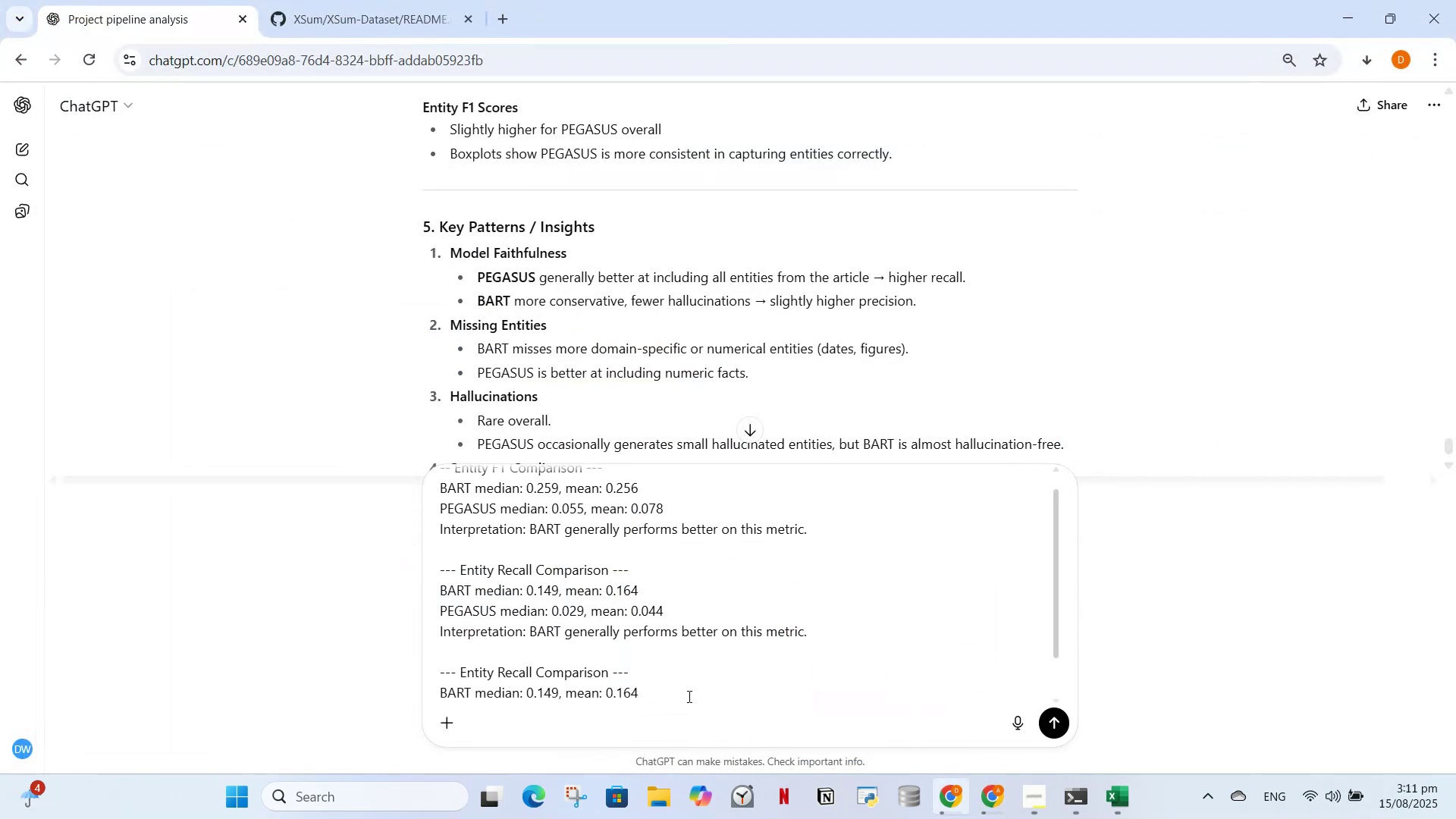 
scroll: coordinate [701, 639], scroll_direction: down, amount: 3.0
 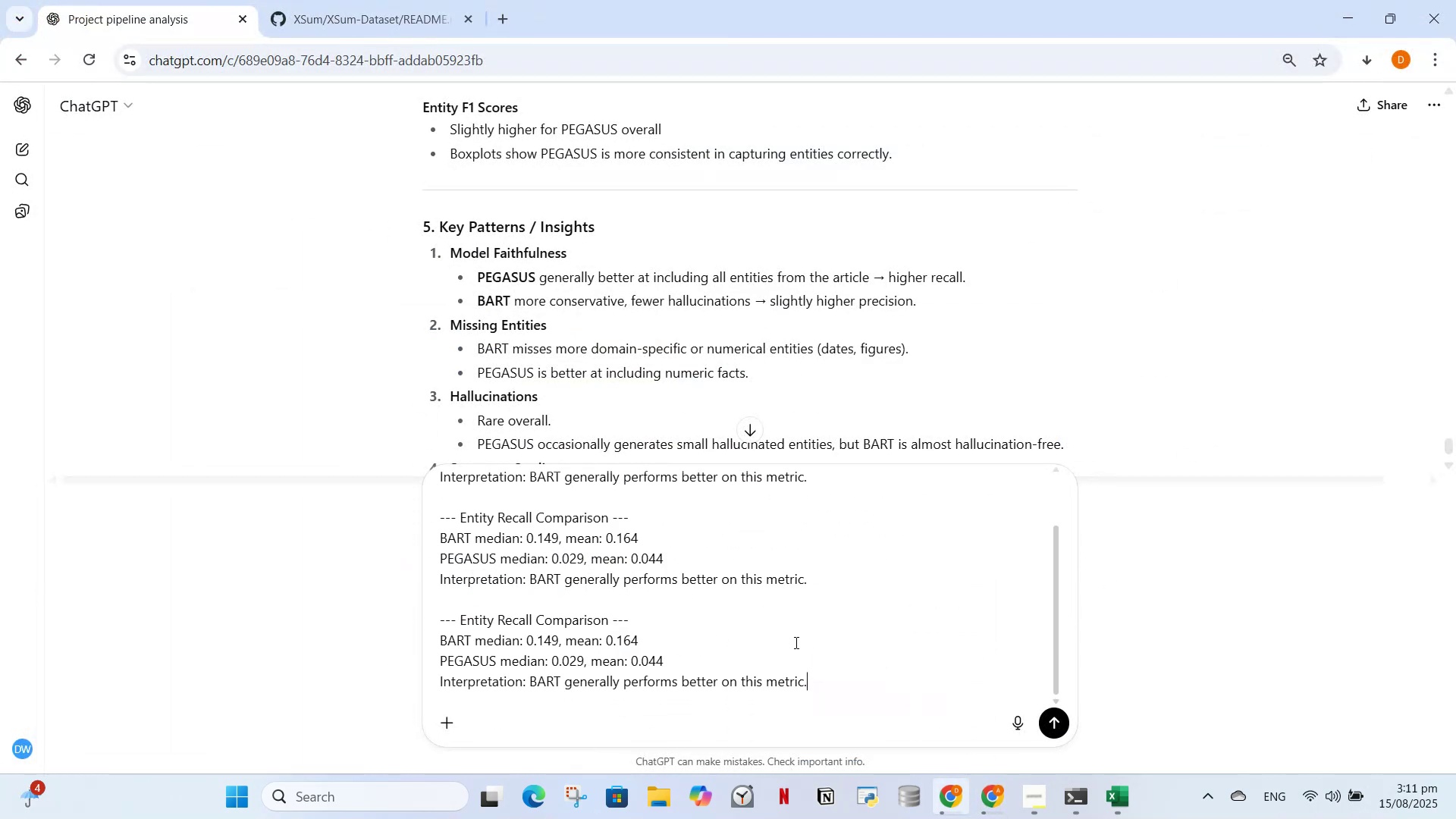 
type( use this data and also origginal correct data for rogue bertscore etc etc and genrate summary again)
 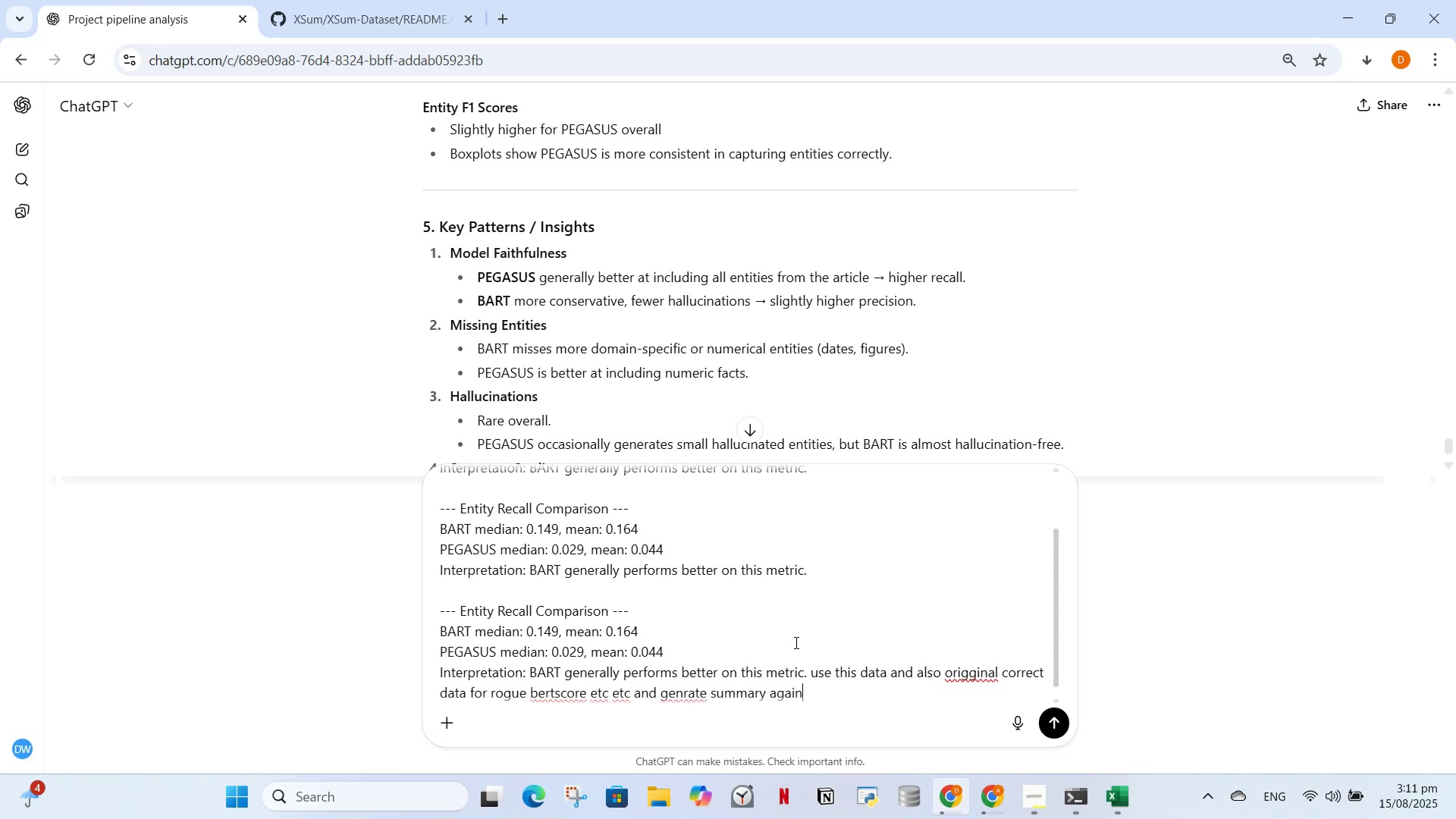 
key(Enter)
 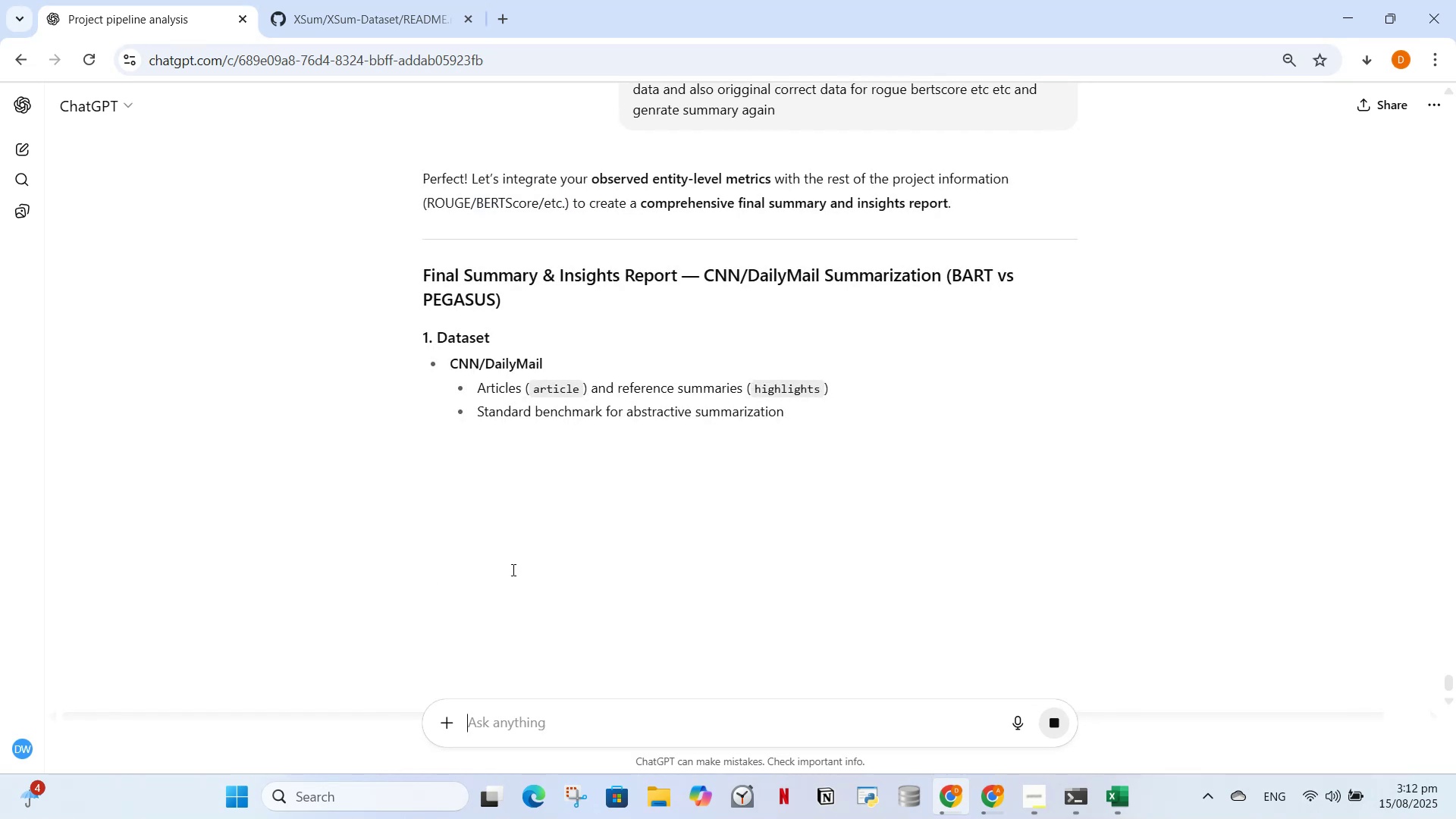 
wait(19.67)
 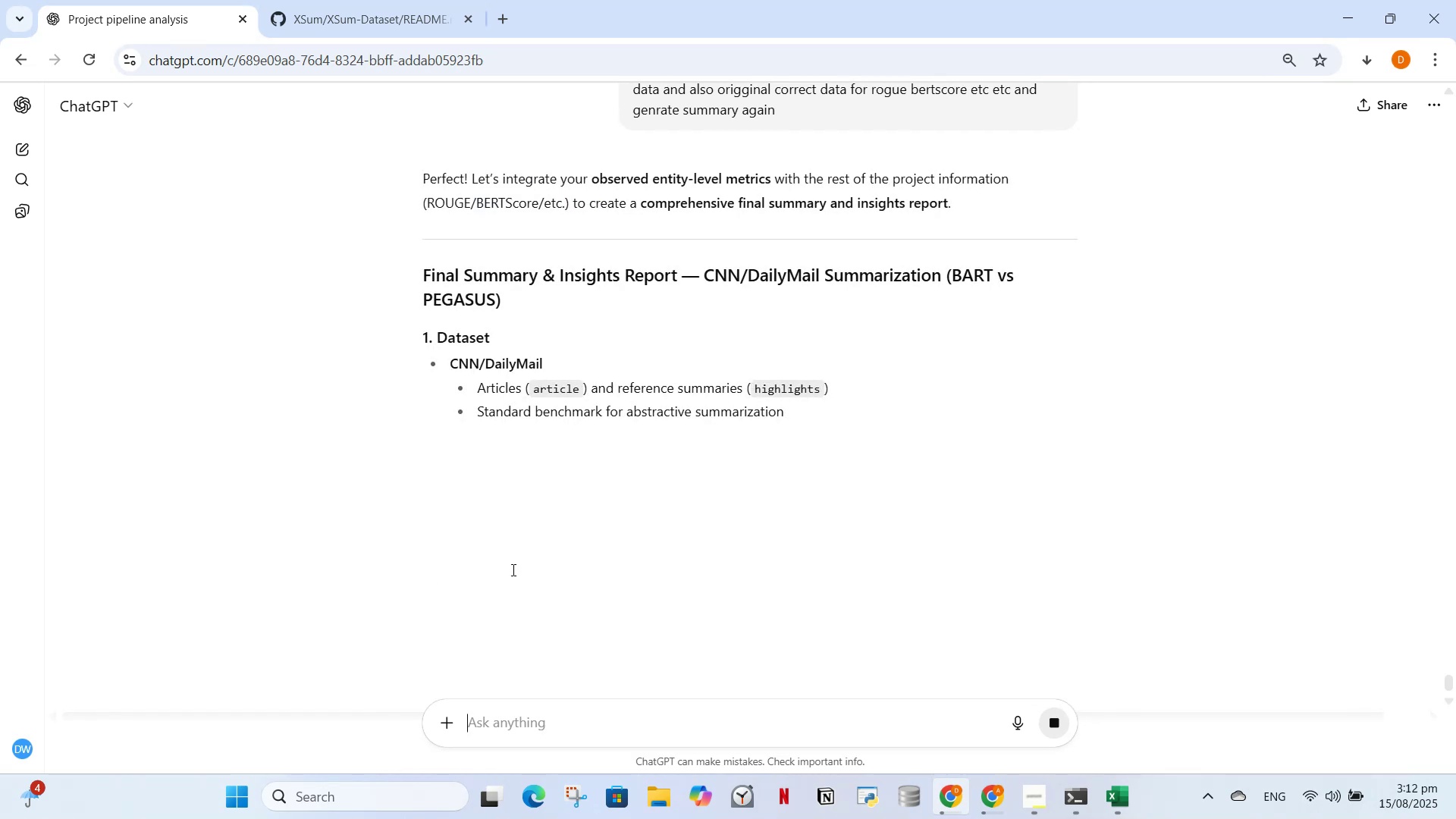 
scroll: coordinate [810, 582], scroll_direction: down, amount: 5.0
 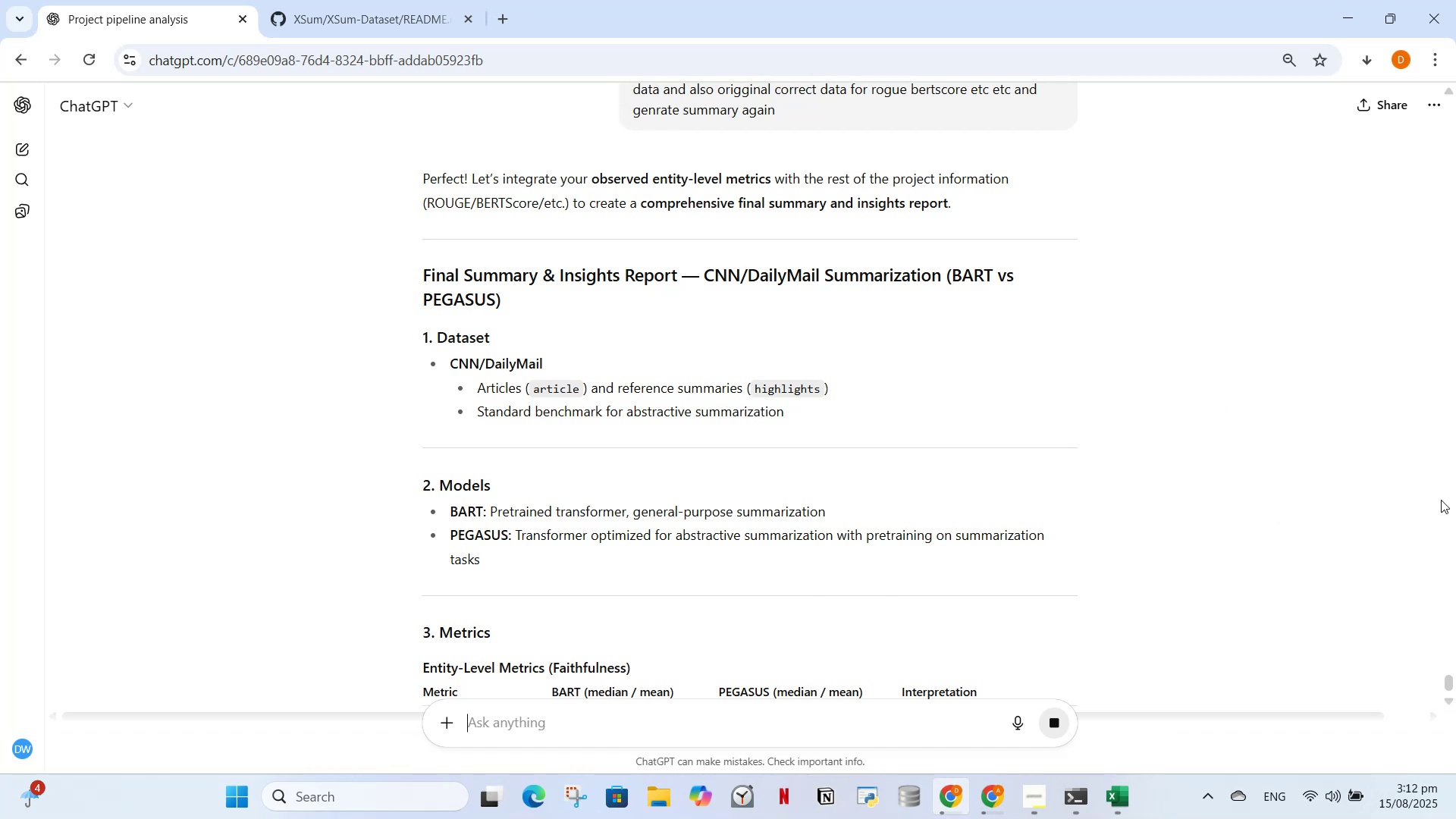 
left_click_drag(start_coordinate=[1454, 689], to_coordinate=[1453, 708])
 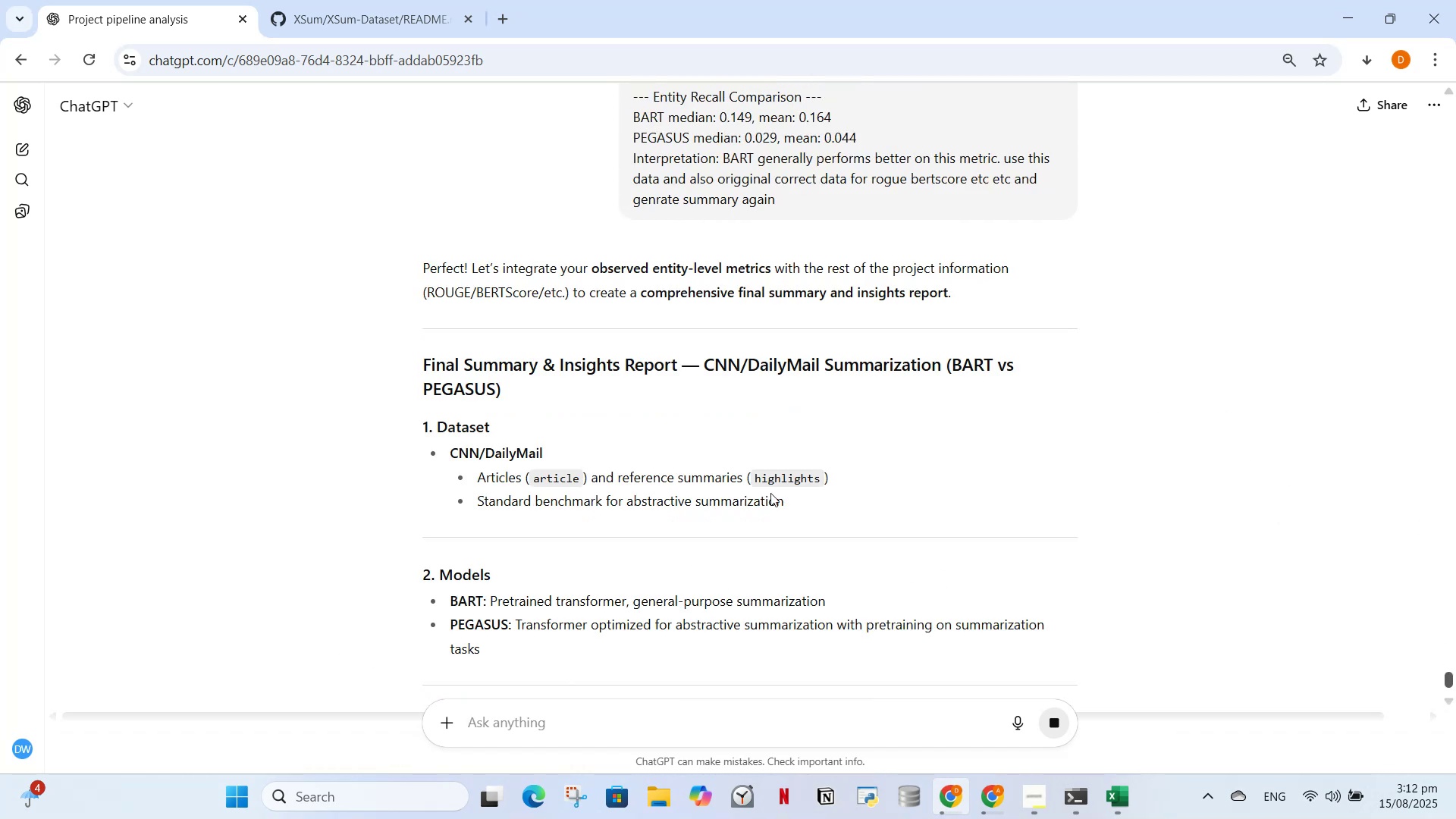 
scroll: coordinate [735, 504], scroll_direction: up, amount: 2.0
 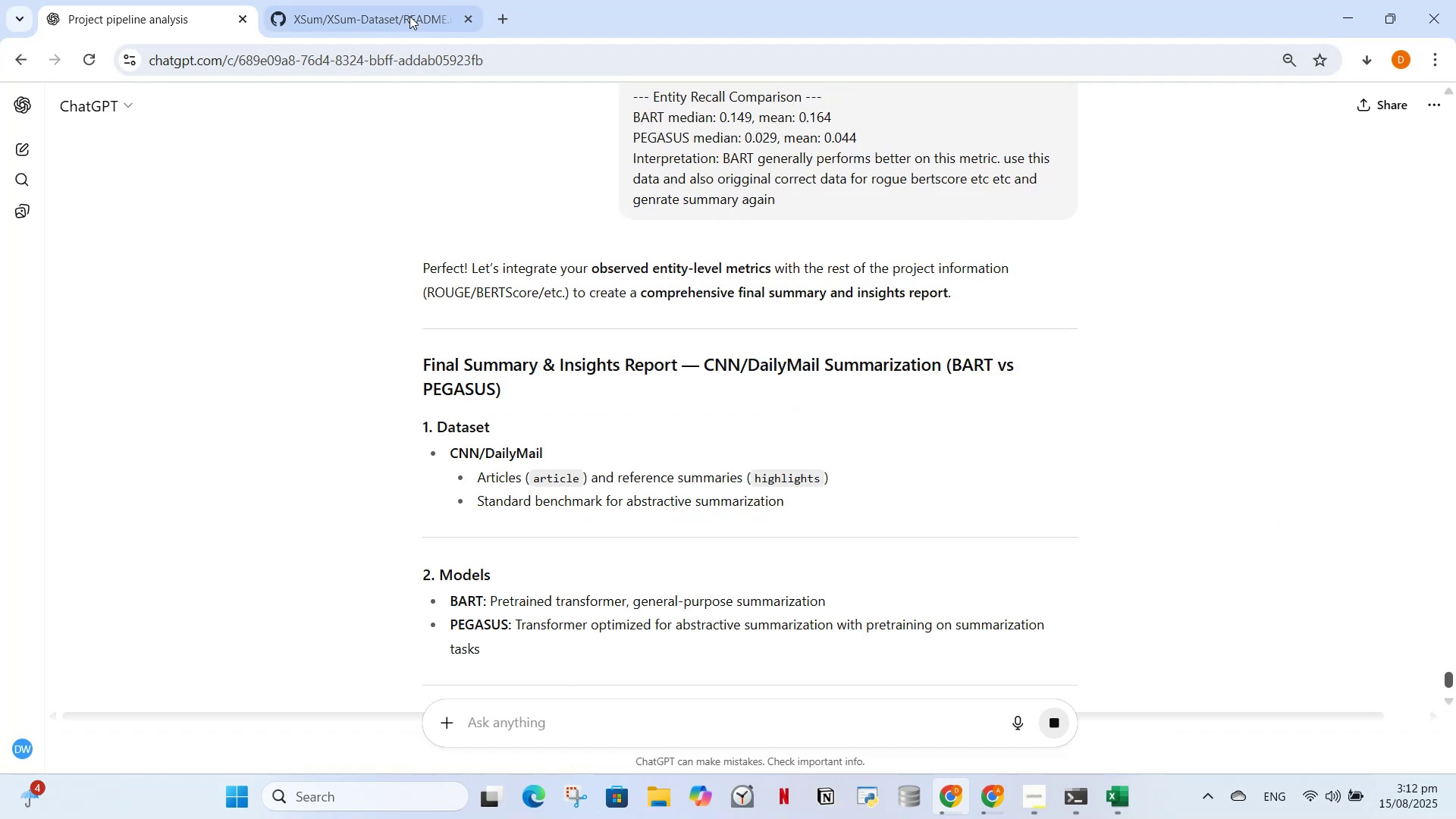 
left_click([400, 11])
 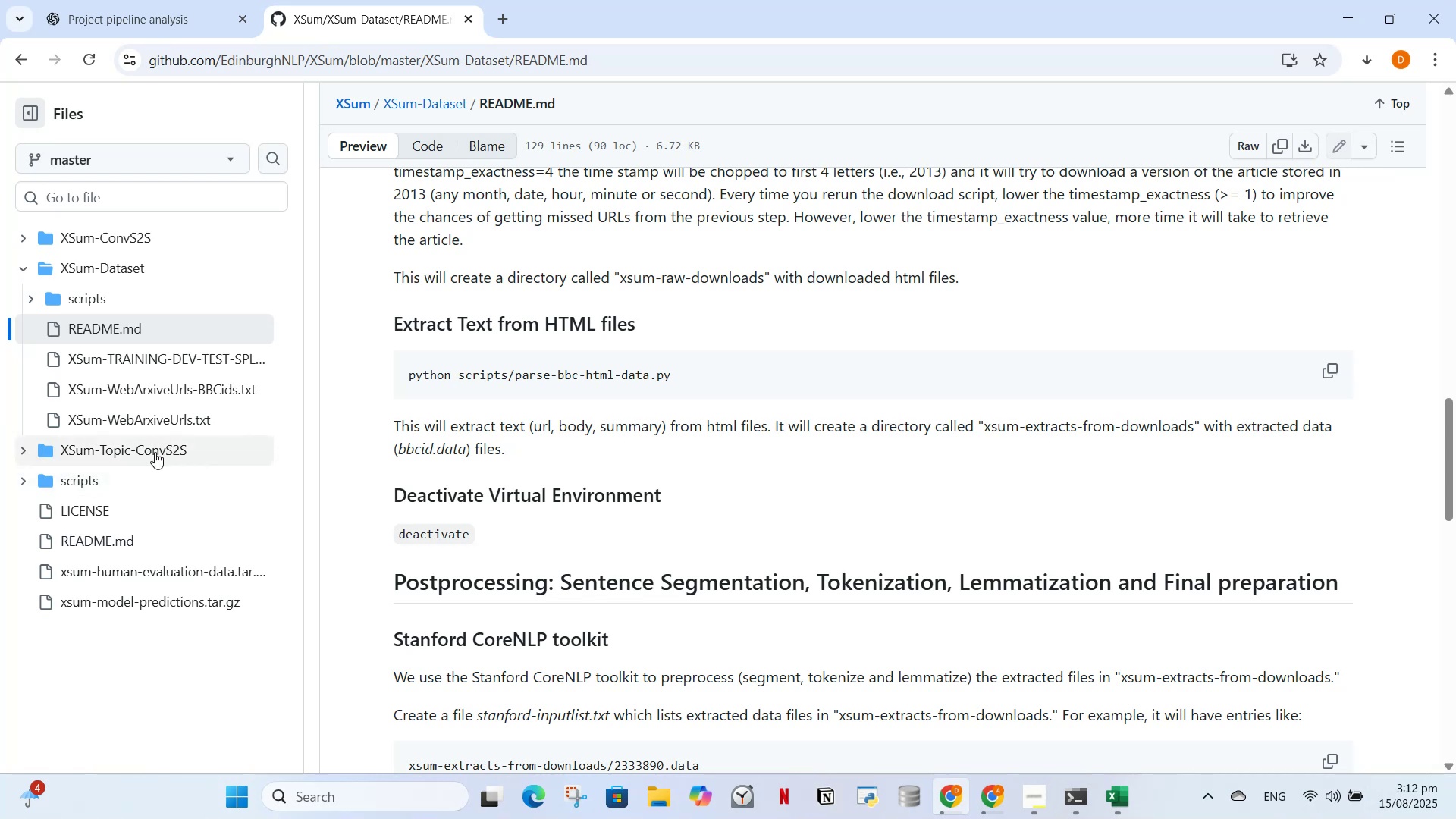 
wait(7.74)
 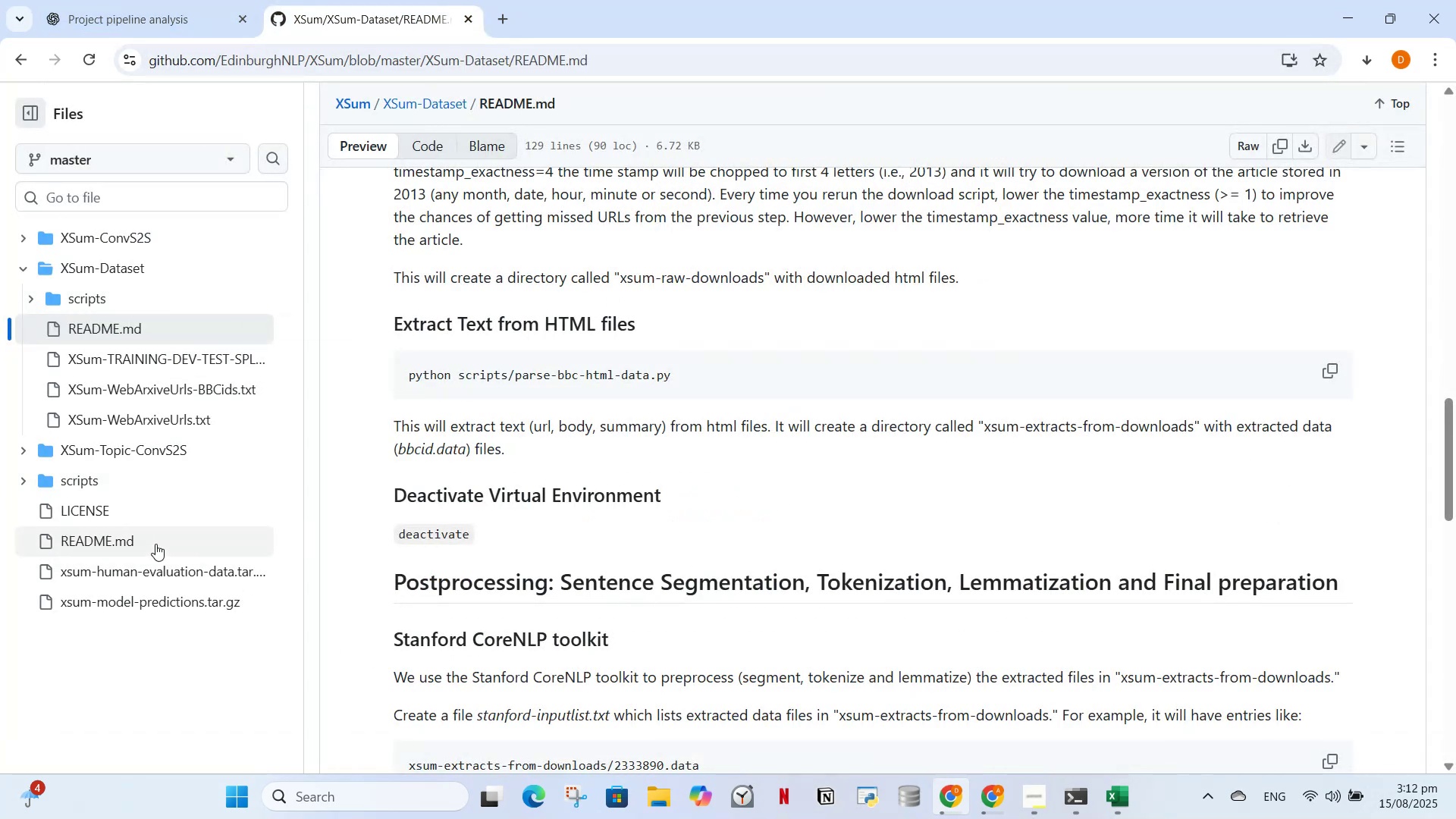 
scroll: coordinate [421, 391], scroll_direction: down, amount: 3.0
 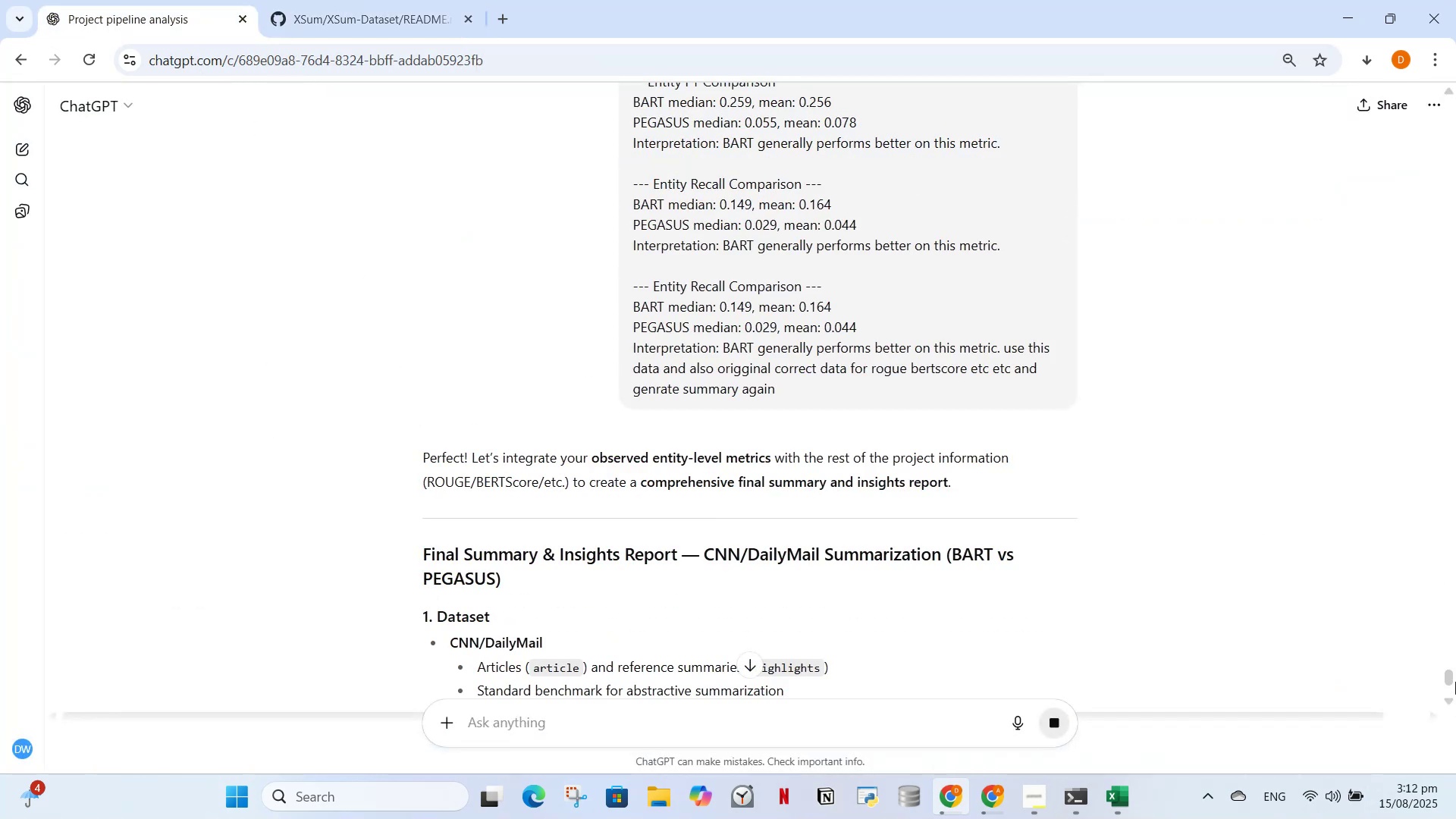 
left_click_drag(start_coordinate=[1448, 679], to_coordinate=[1450, 693])
 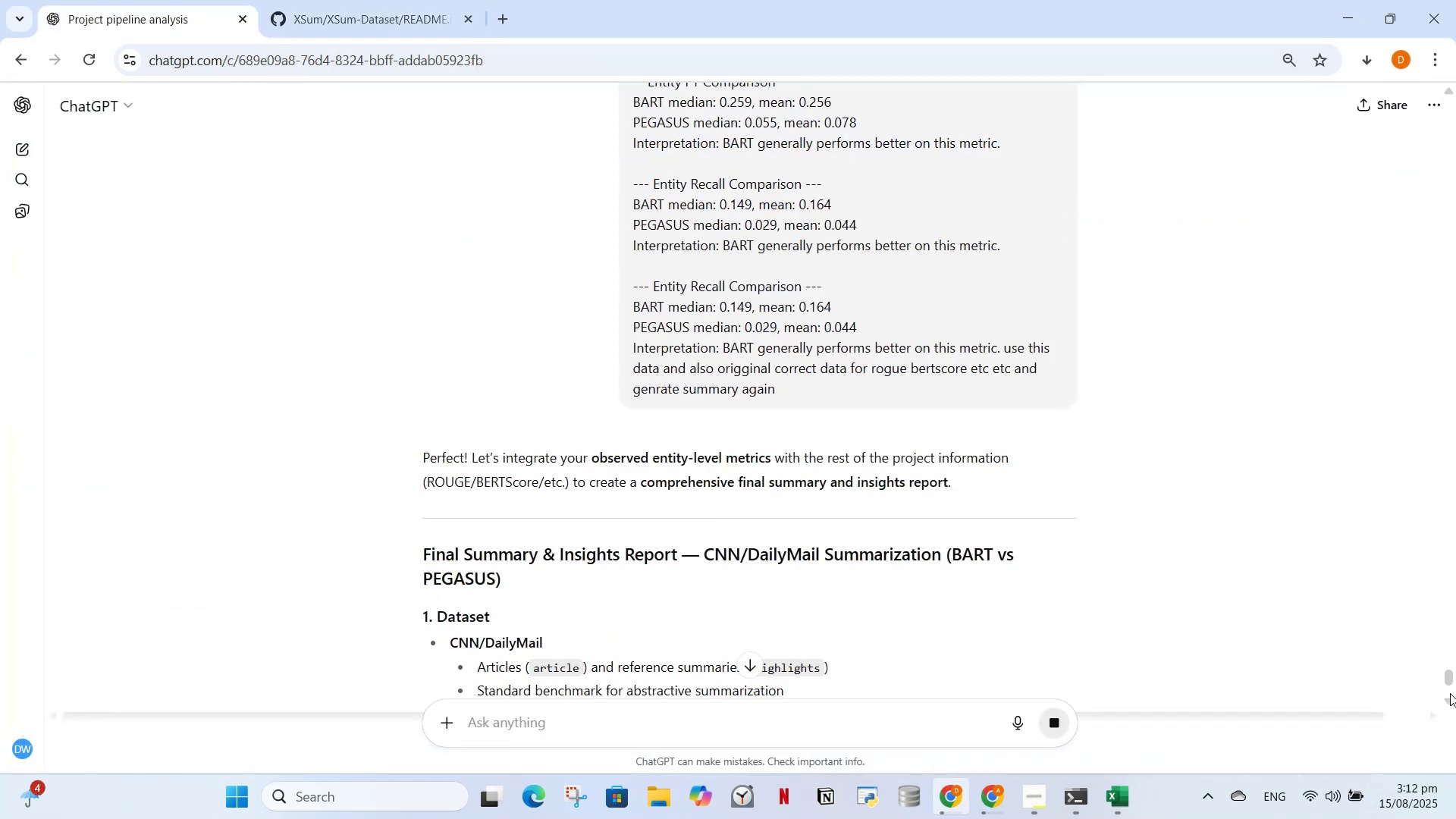 
left_click([1450, 693])
 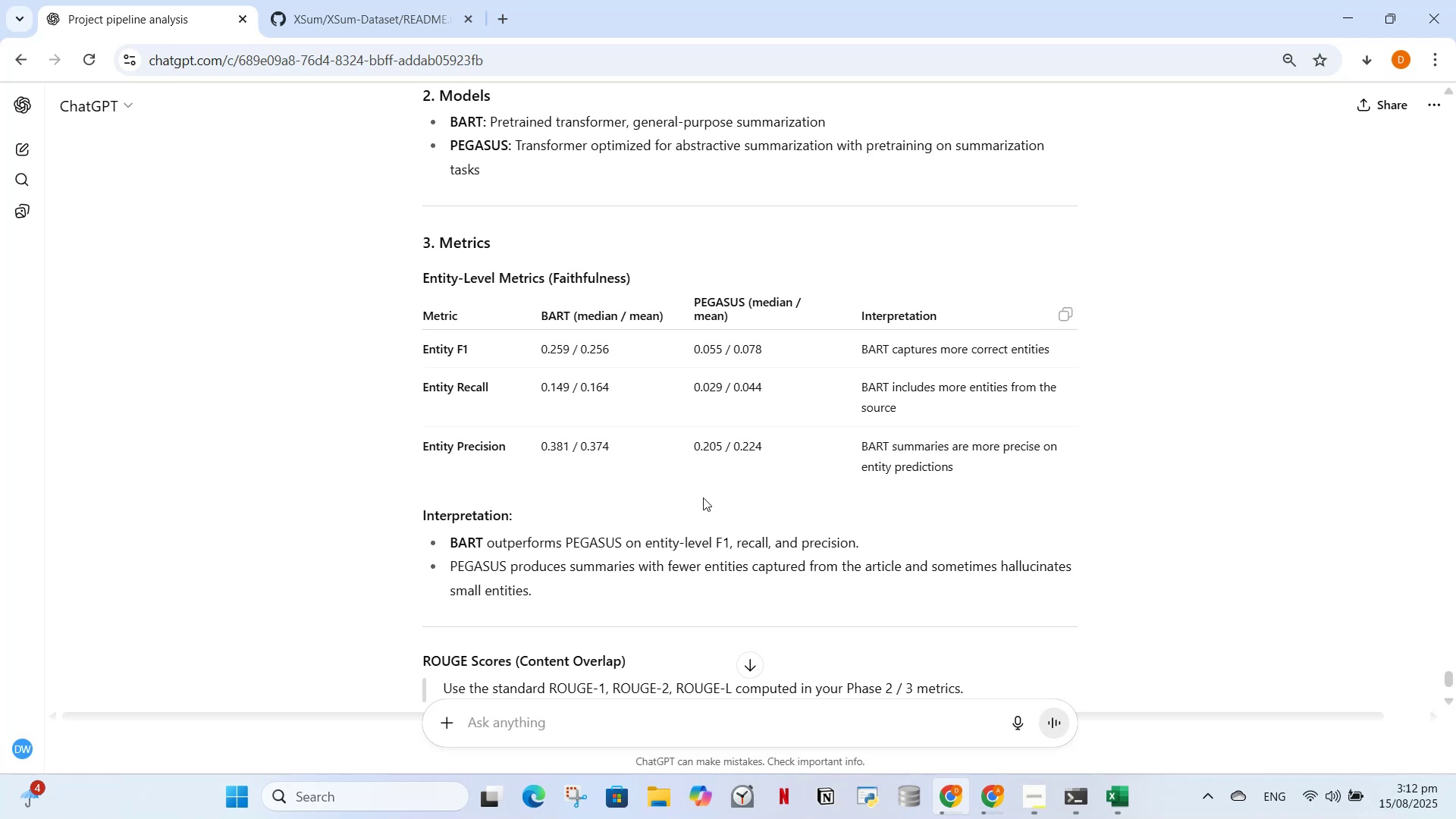 
wait(5.7)
 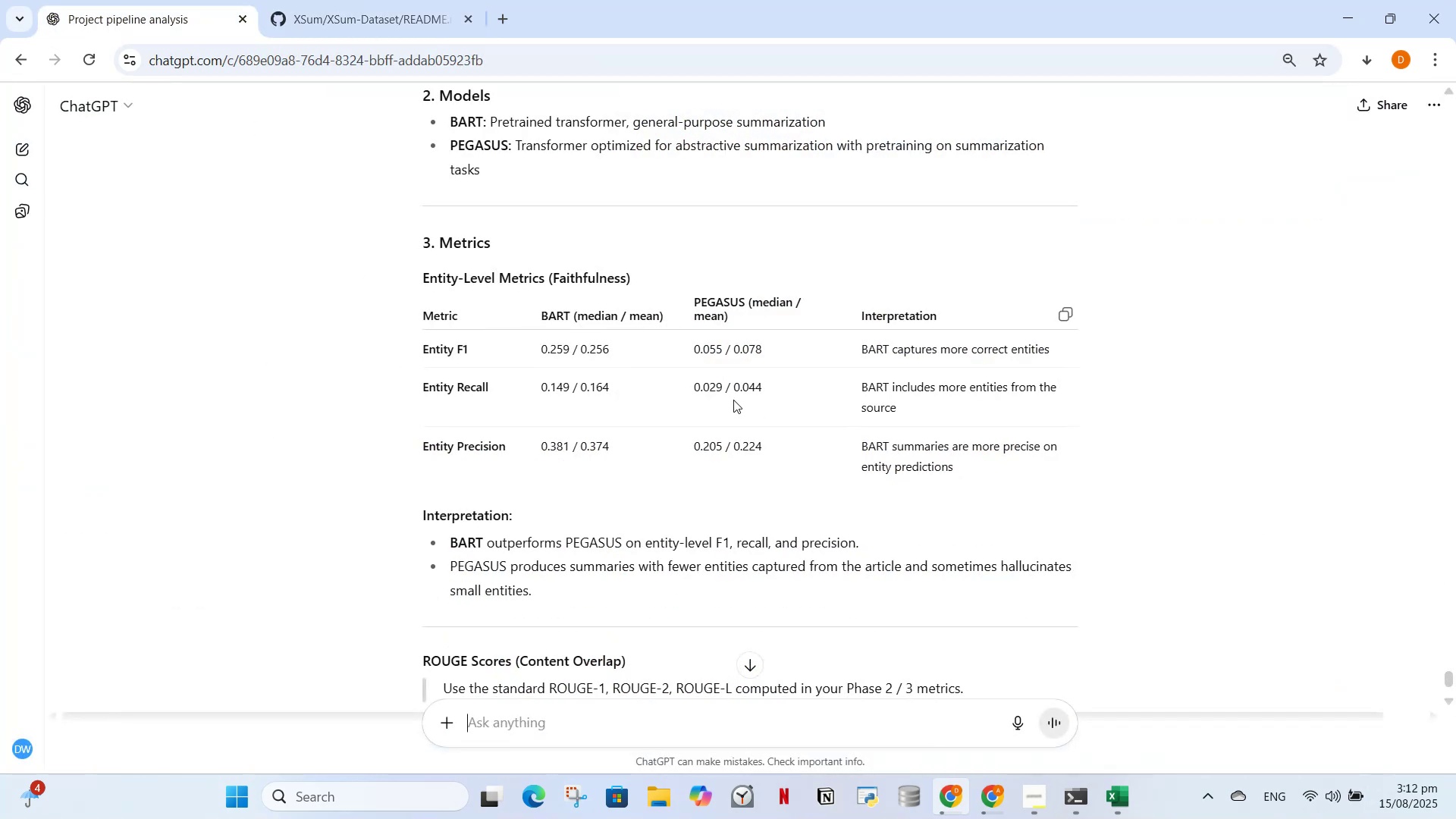 
scroll: coordinate [576, 465], scroll_direction: down, amount: 3.0
 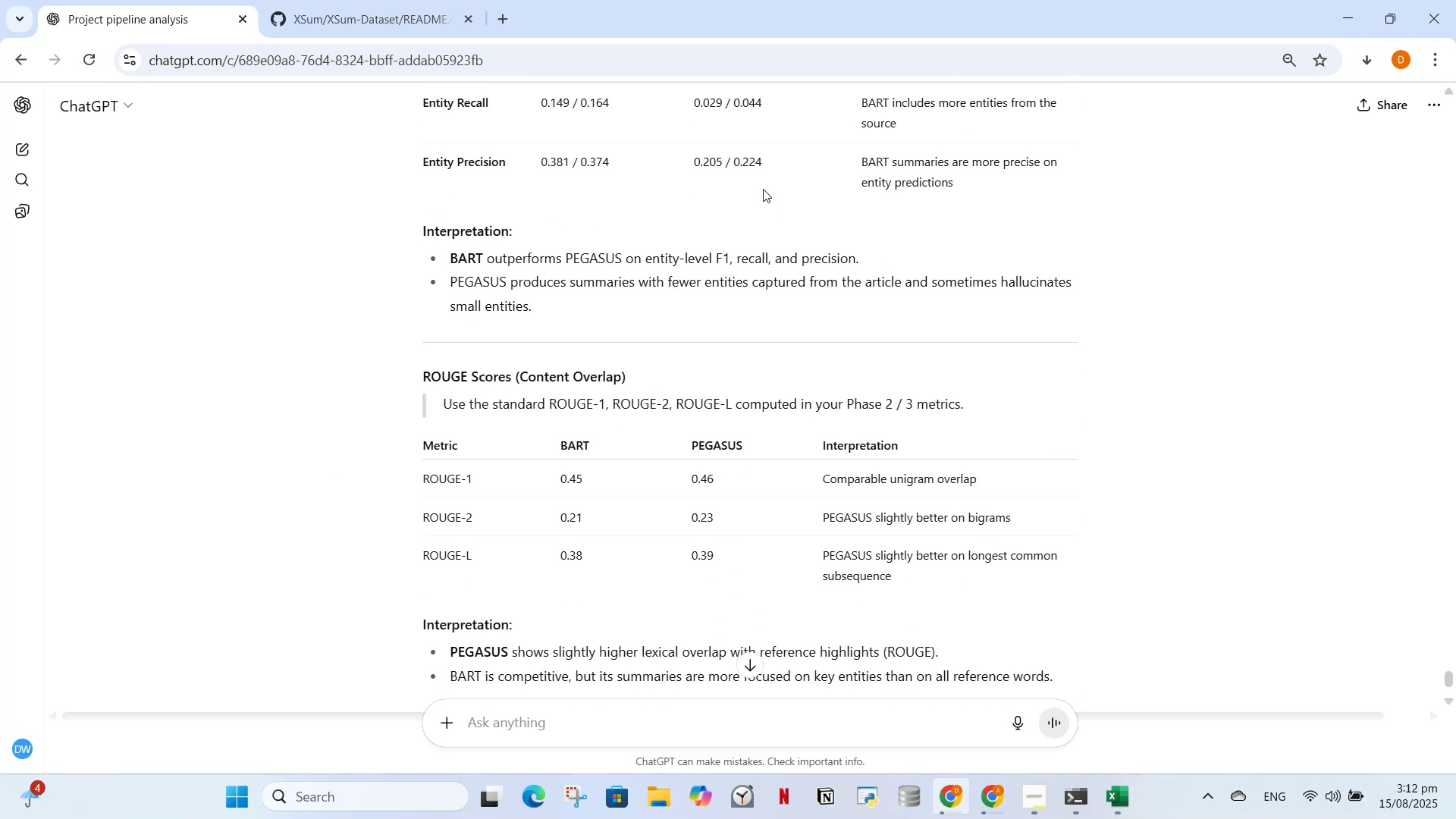 
wait(8.48)
 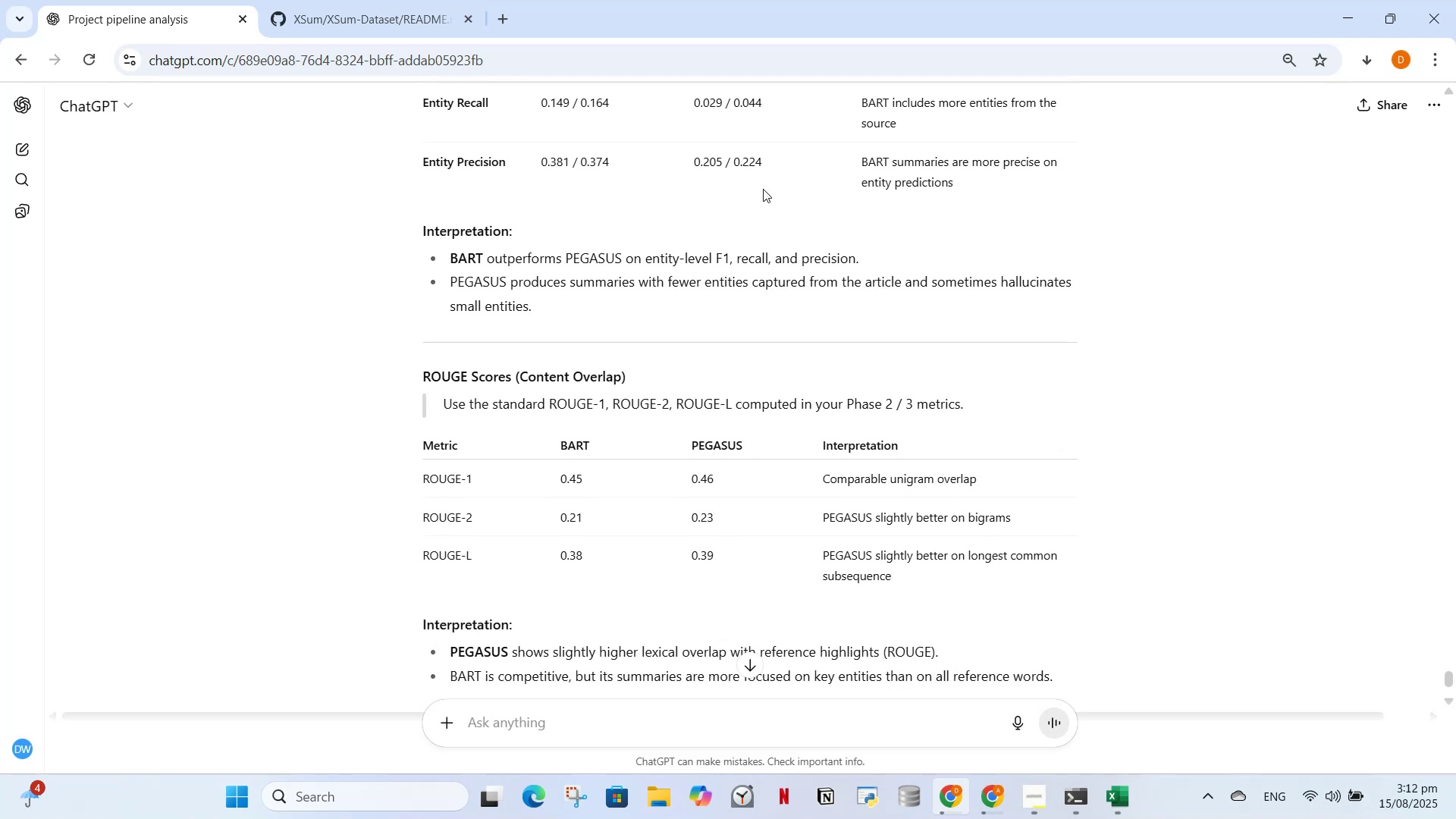 
scroll: coordinate [1109, 300], scroll_direction: down, amount: 3.0
 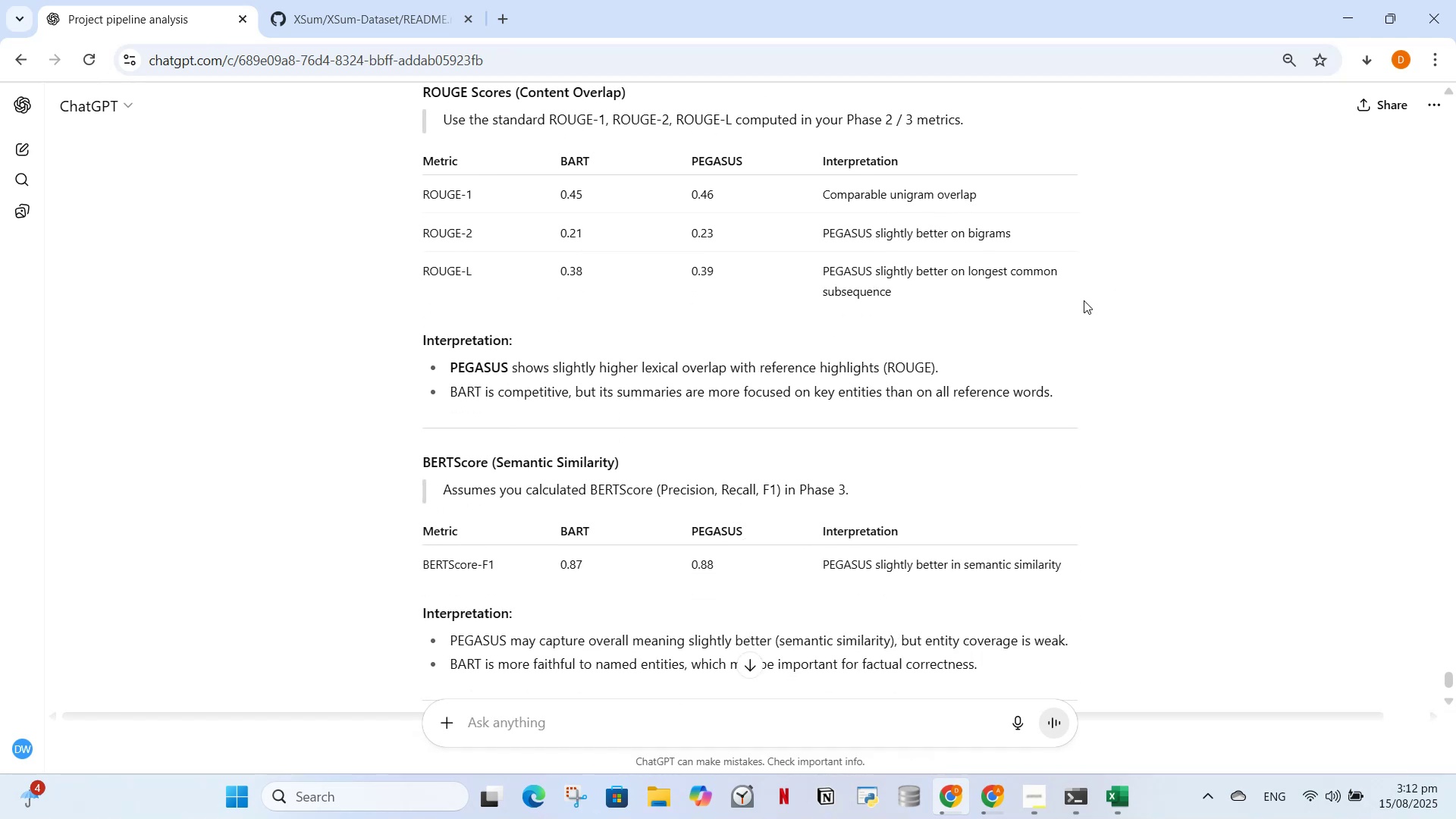 
wait(7.21)
 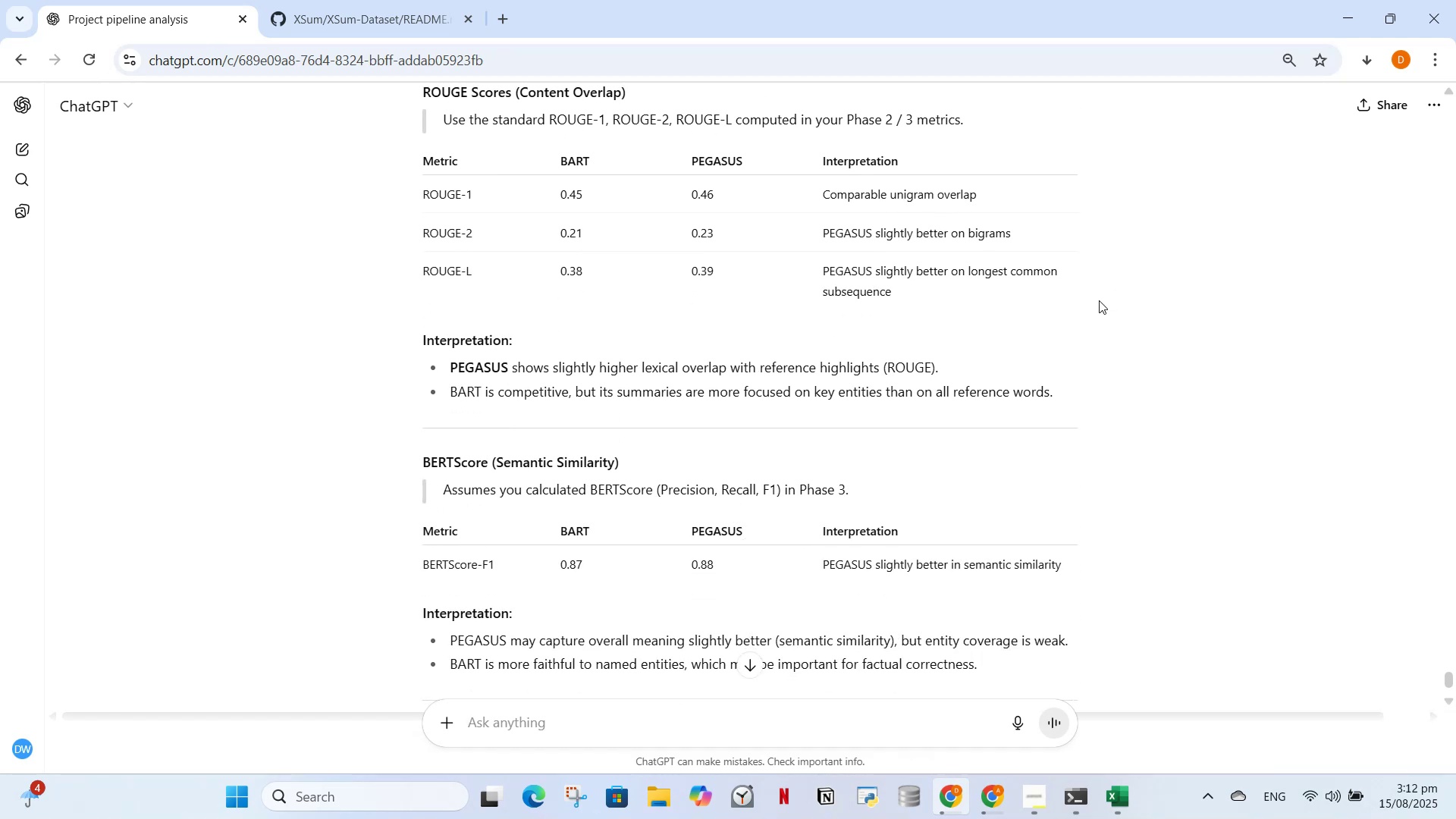 
scroll: coordinate [1031, 306], scroll_direction: down, amount: 7.0
 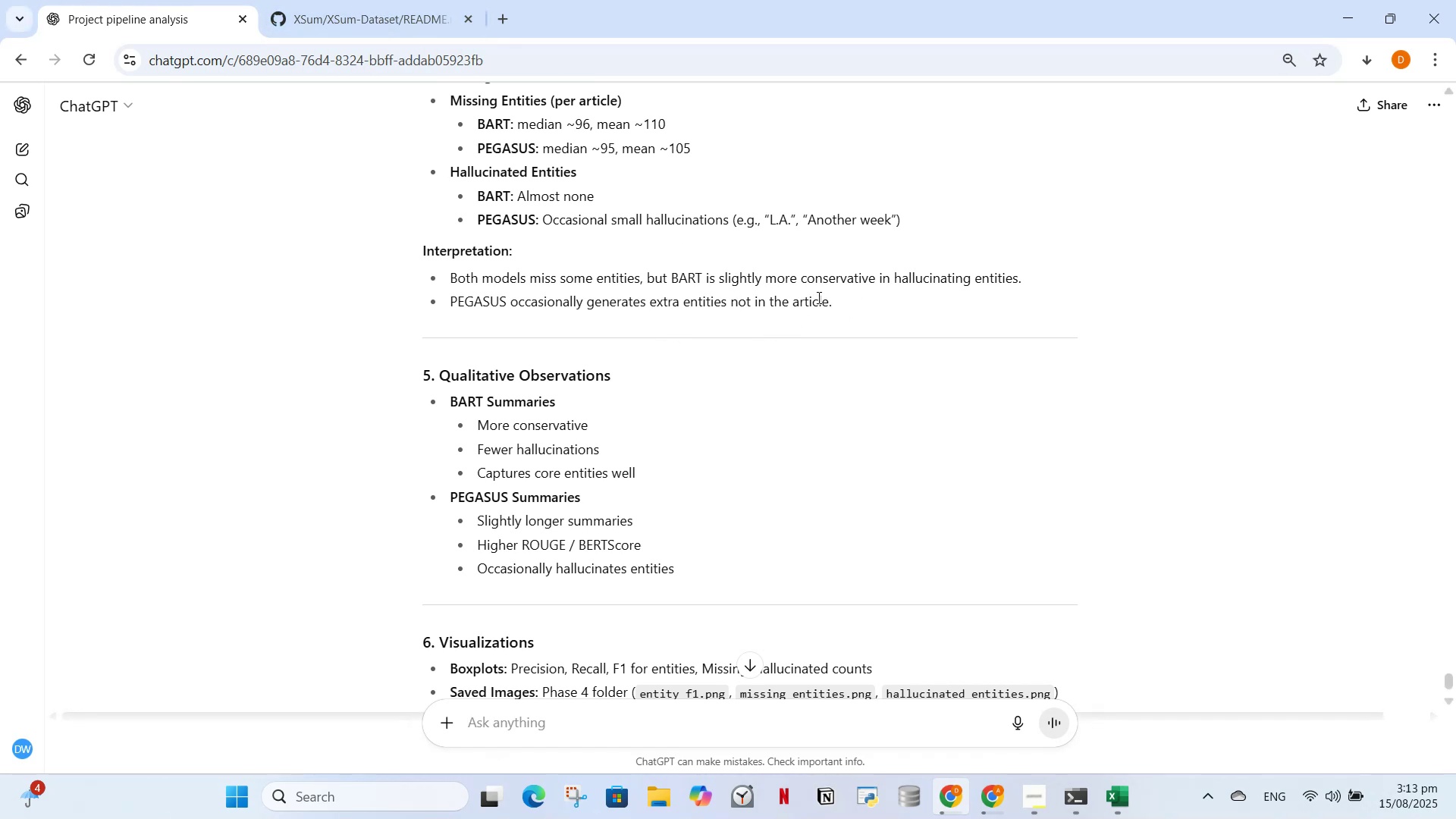 
wait(15.8)
 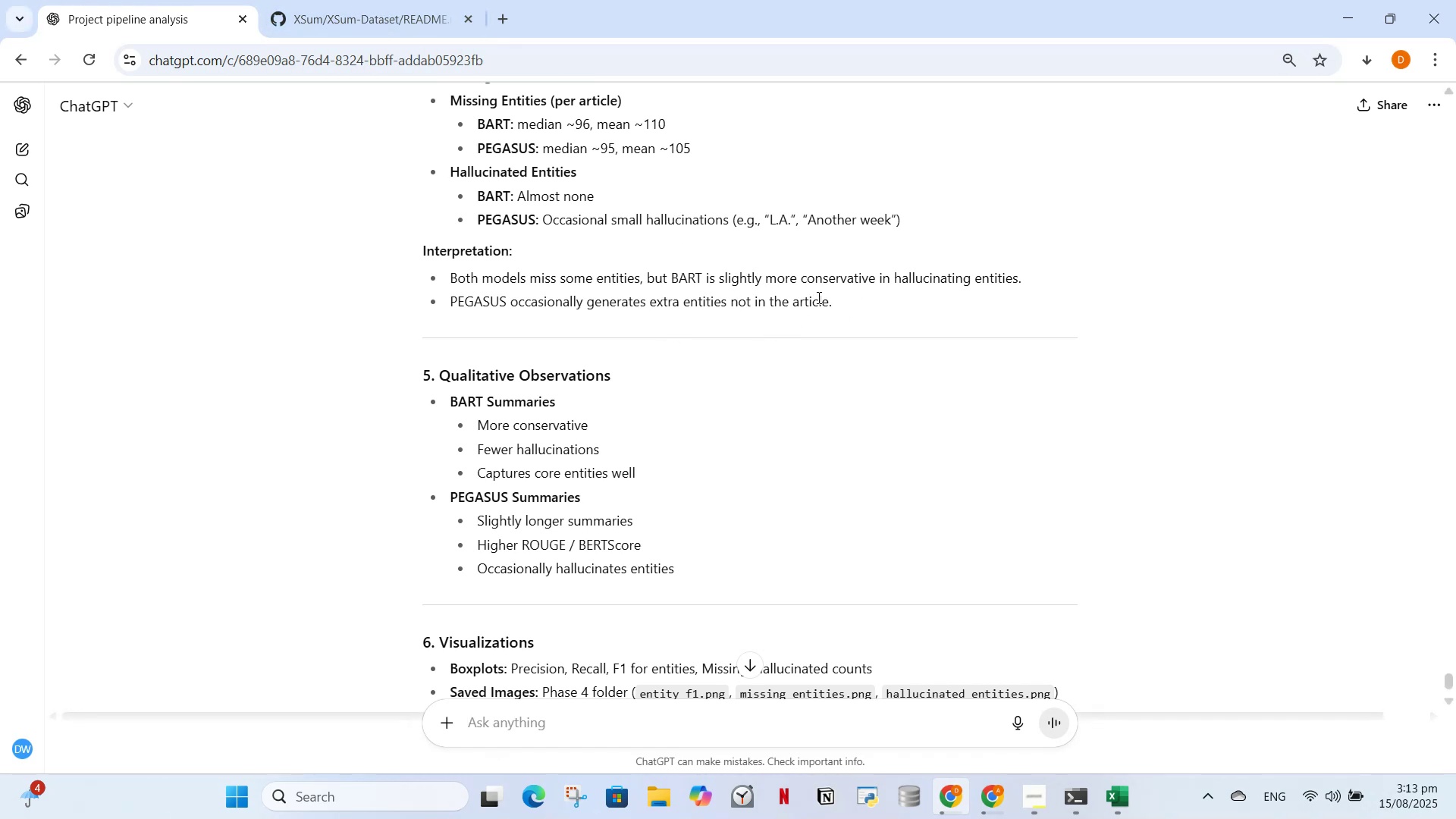 
scroll: coordinate [792, 356], scroll_direction: down, amount: 7.0
 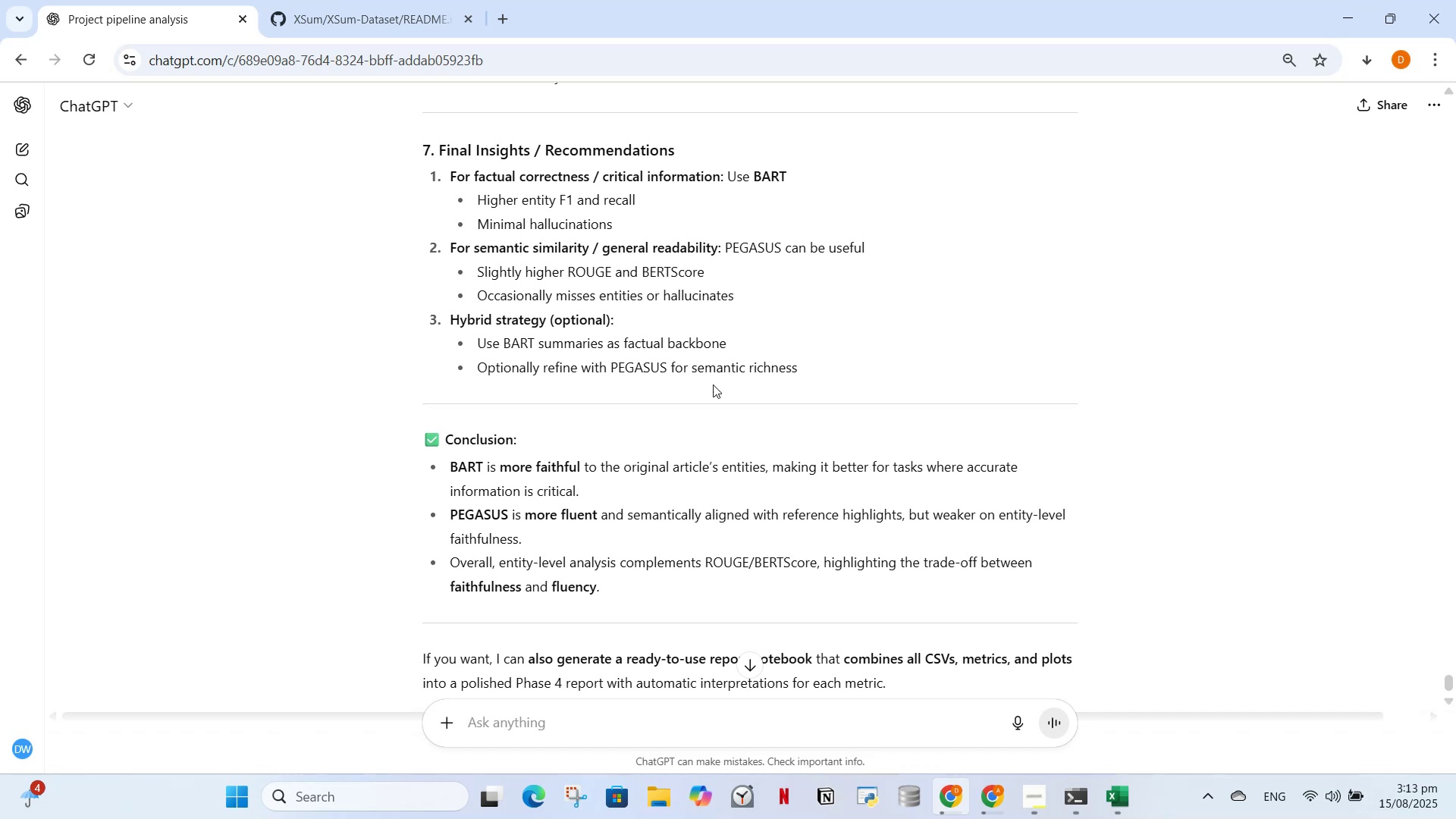 
wait(6.28)
 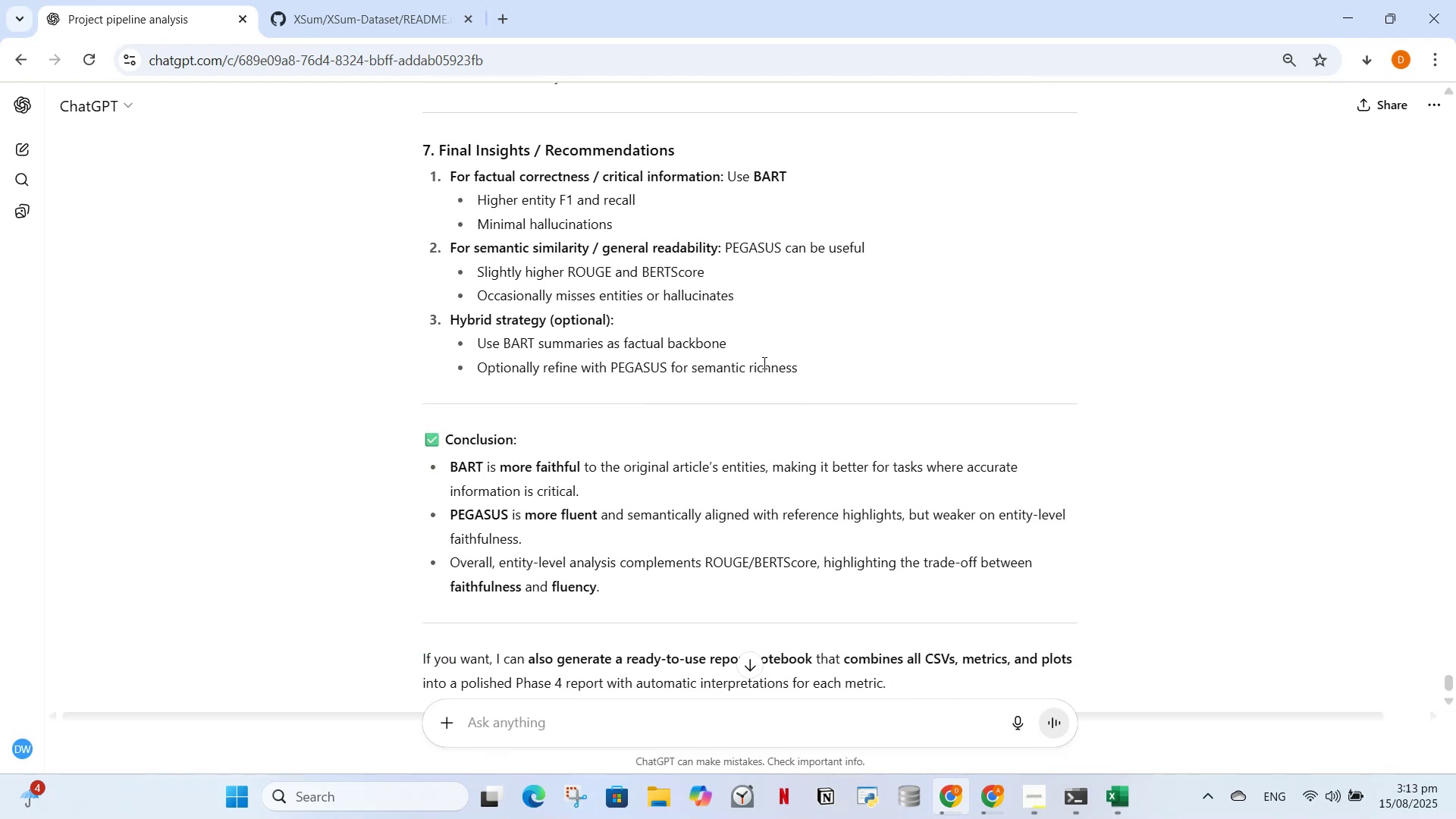 
scroll: coordinate [747, 405], scroll_direction: down, amount: 2.0
 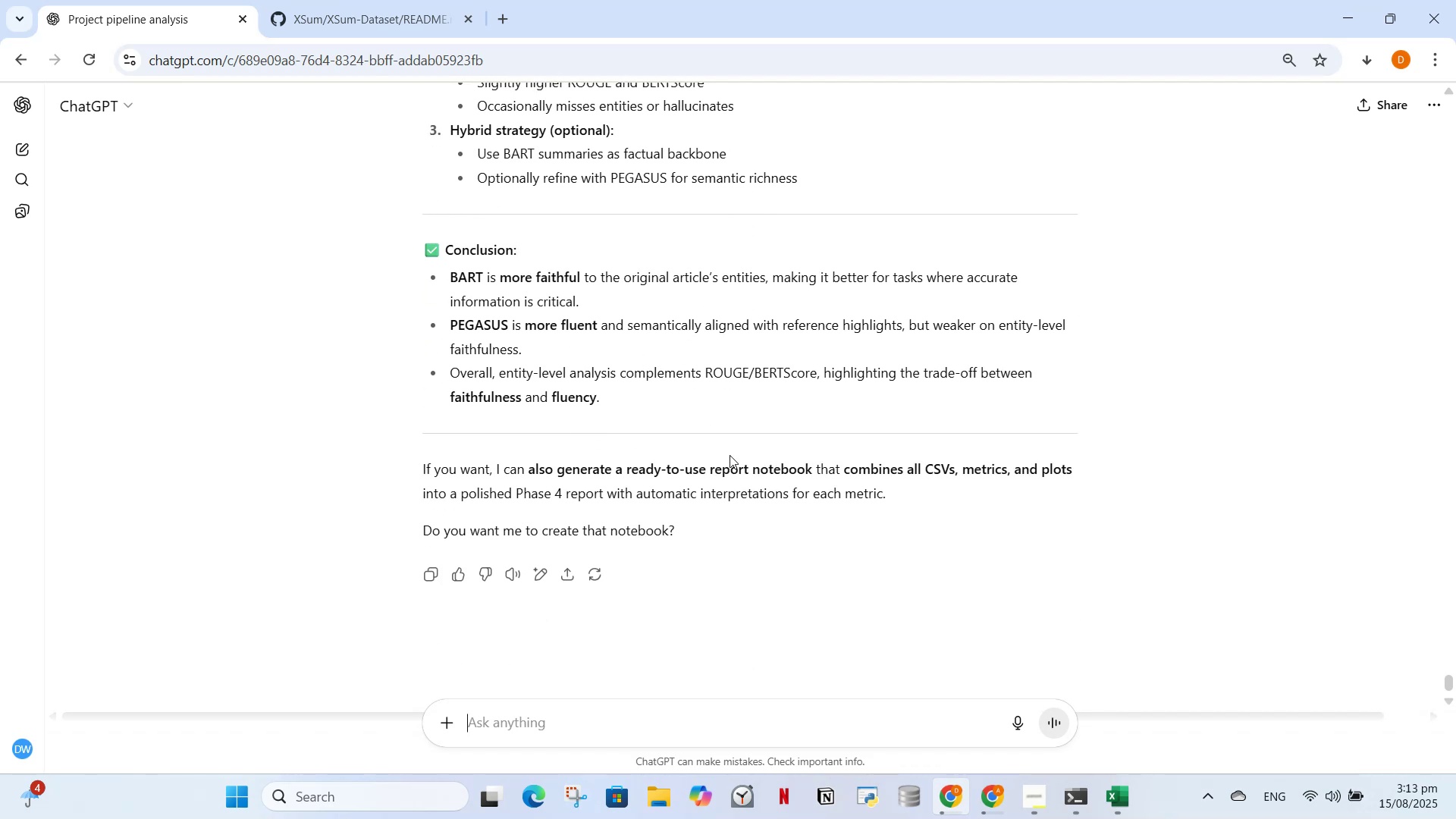 
scroll: coordinate [522, 364], scroll_direction: up, amount: 1.0
 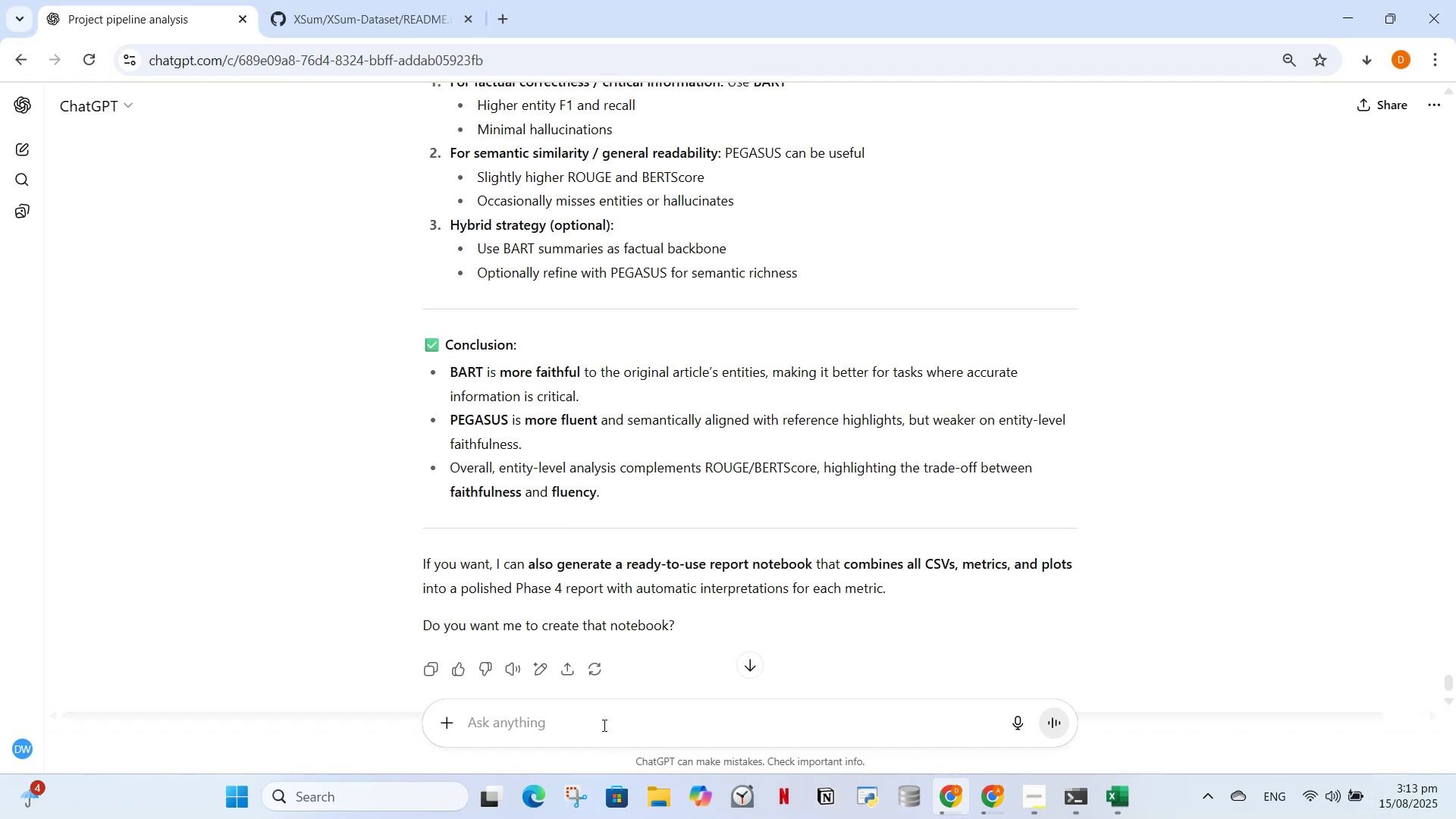 
left_click([603, 724])
 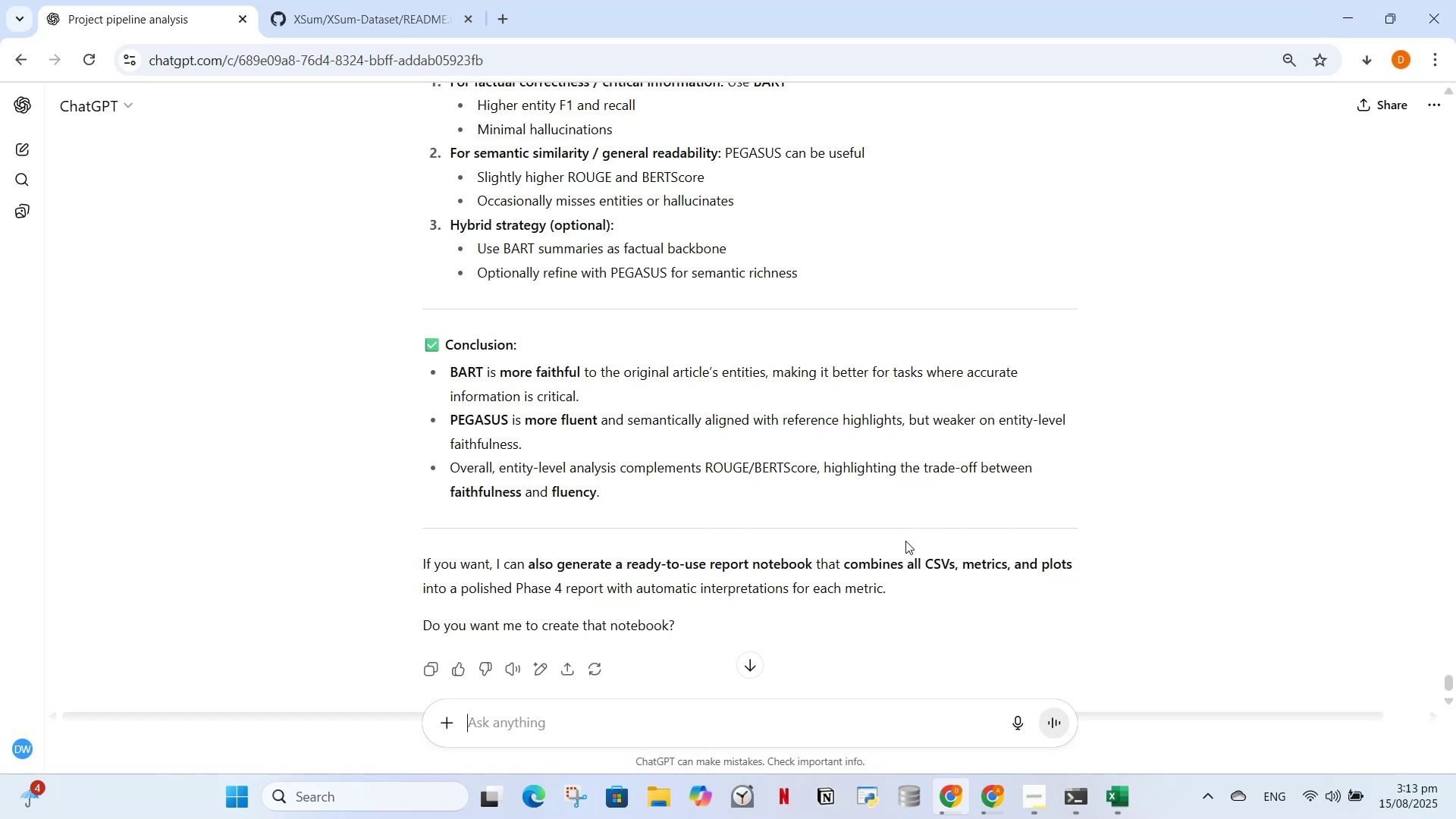 
wait(8.1)
 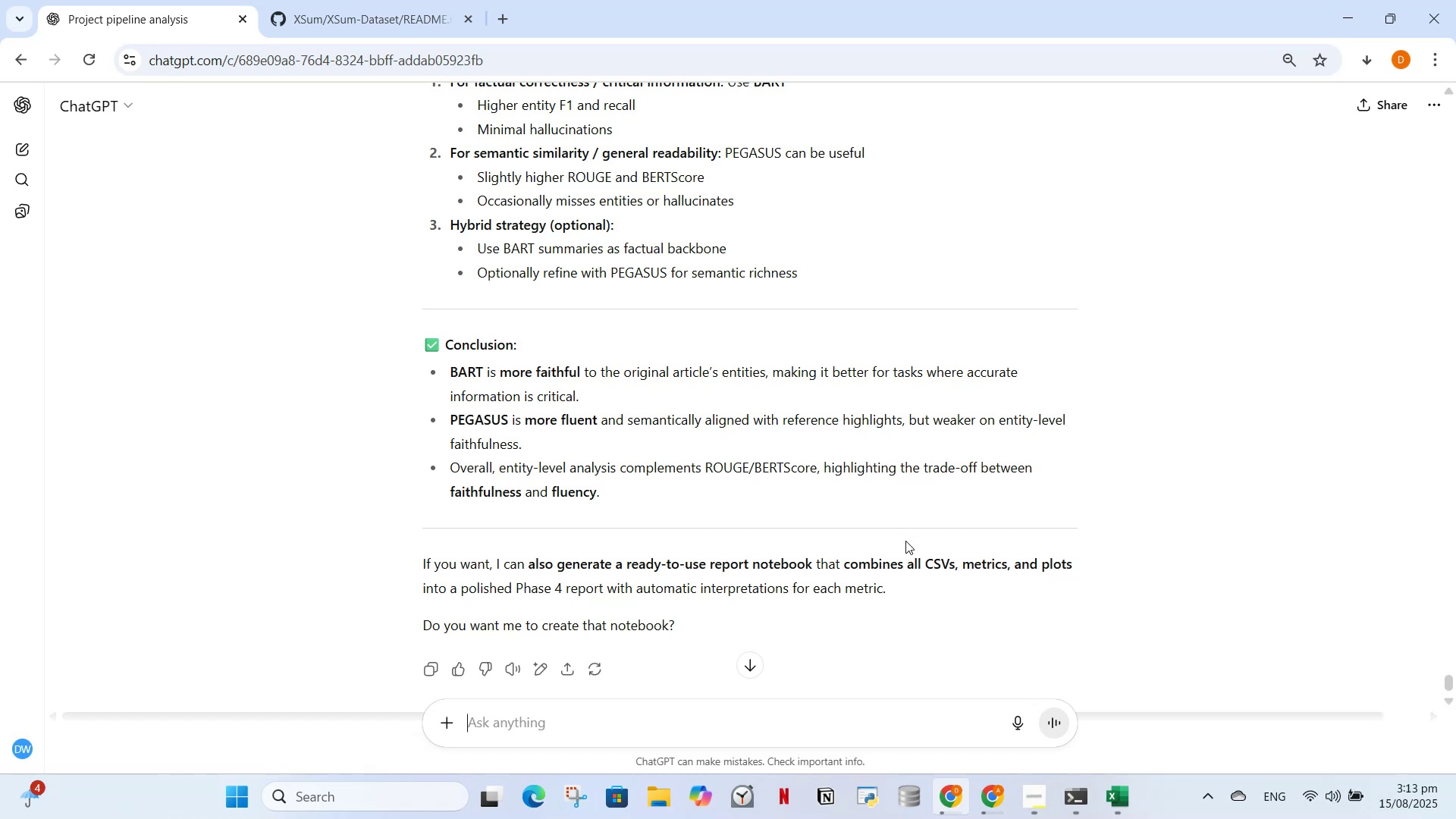 
type(give th)
 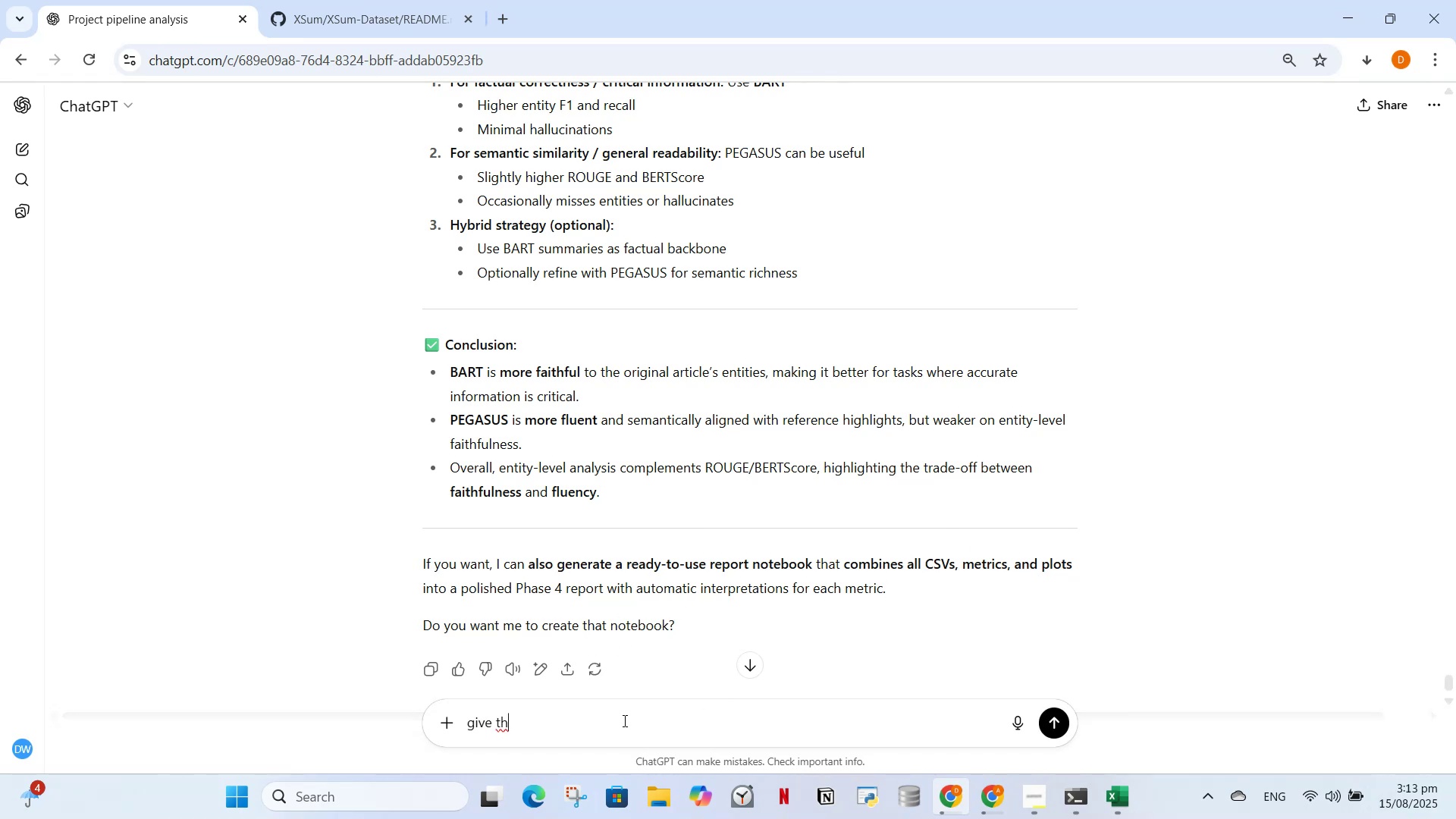 
scroll: coordinate [547, 439], scroll_direction: up, amount: 25.0
 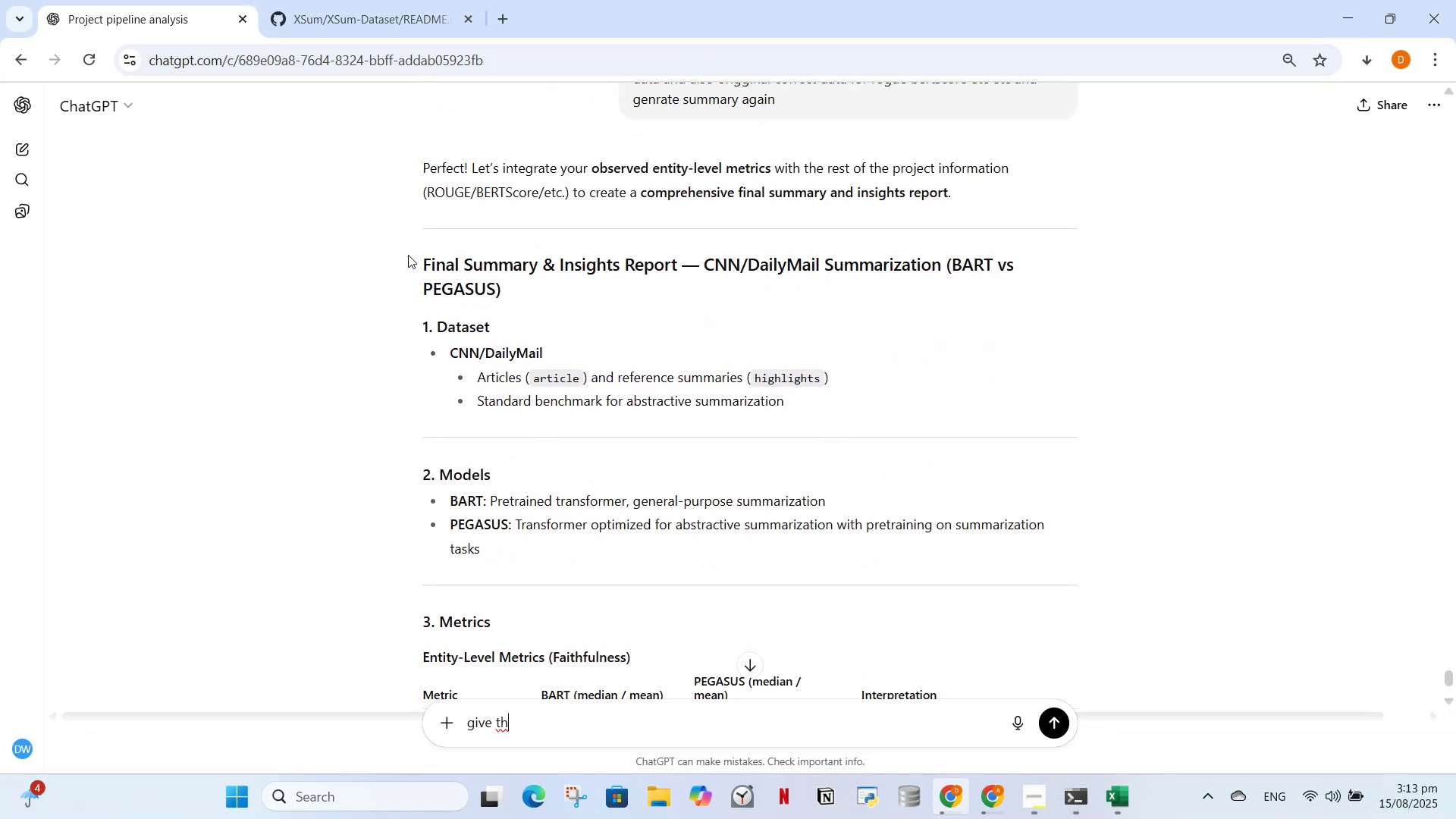 
left_click_drag(start_coordinate=[416, 261], to_coordinate=[666, 567])
 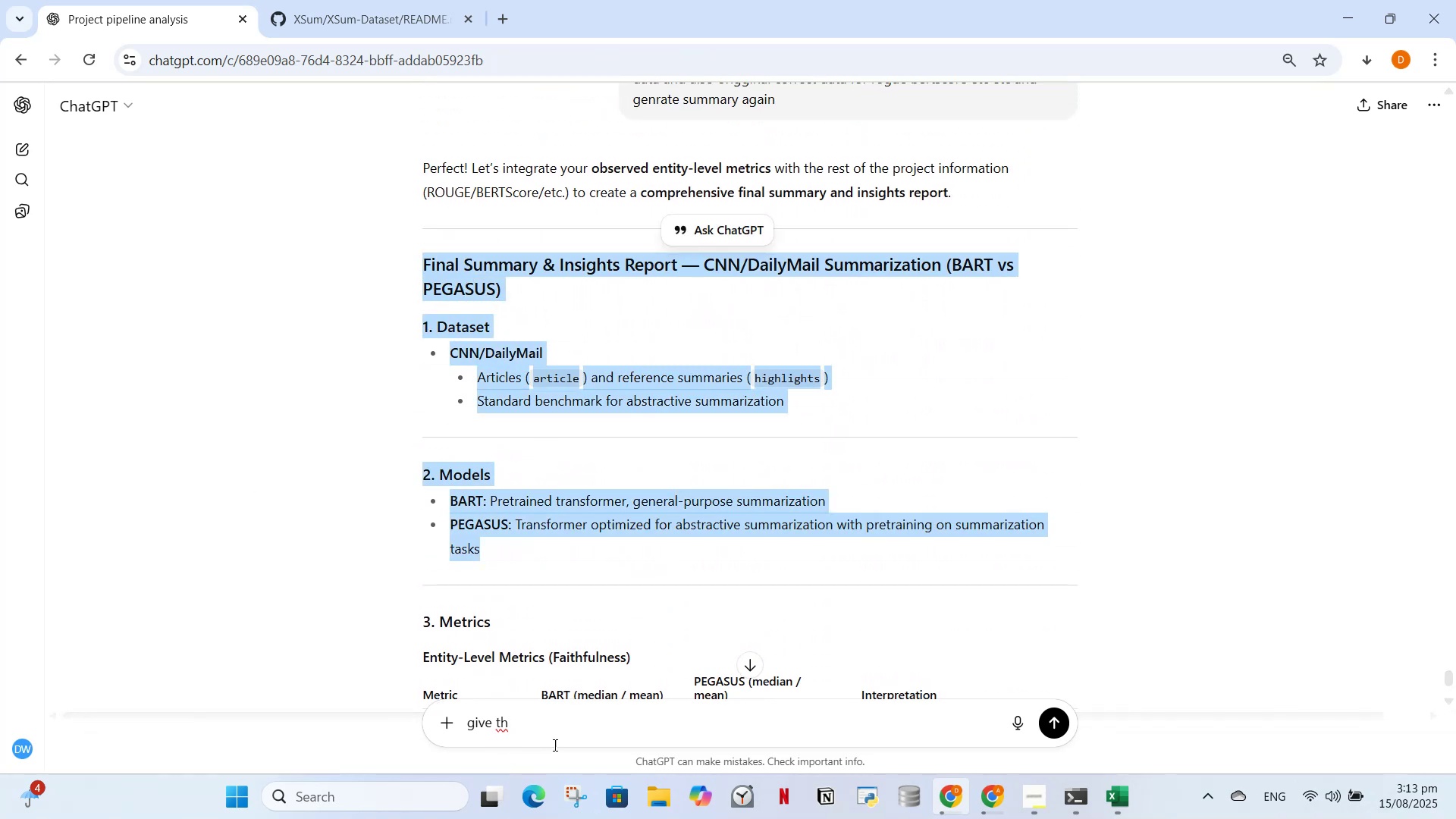 
left_click_drag(start_coordinate=[547, 726], to_coordinate=[403, 736])
 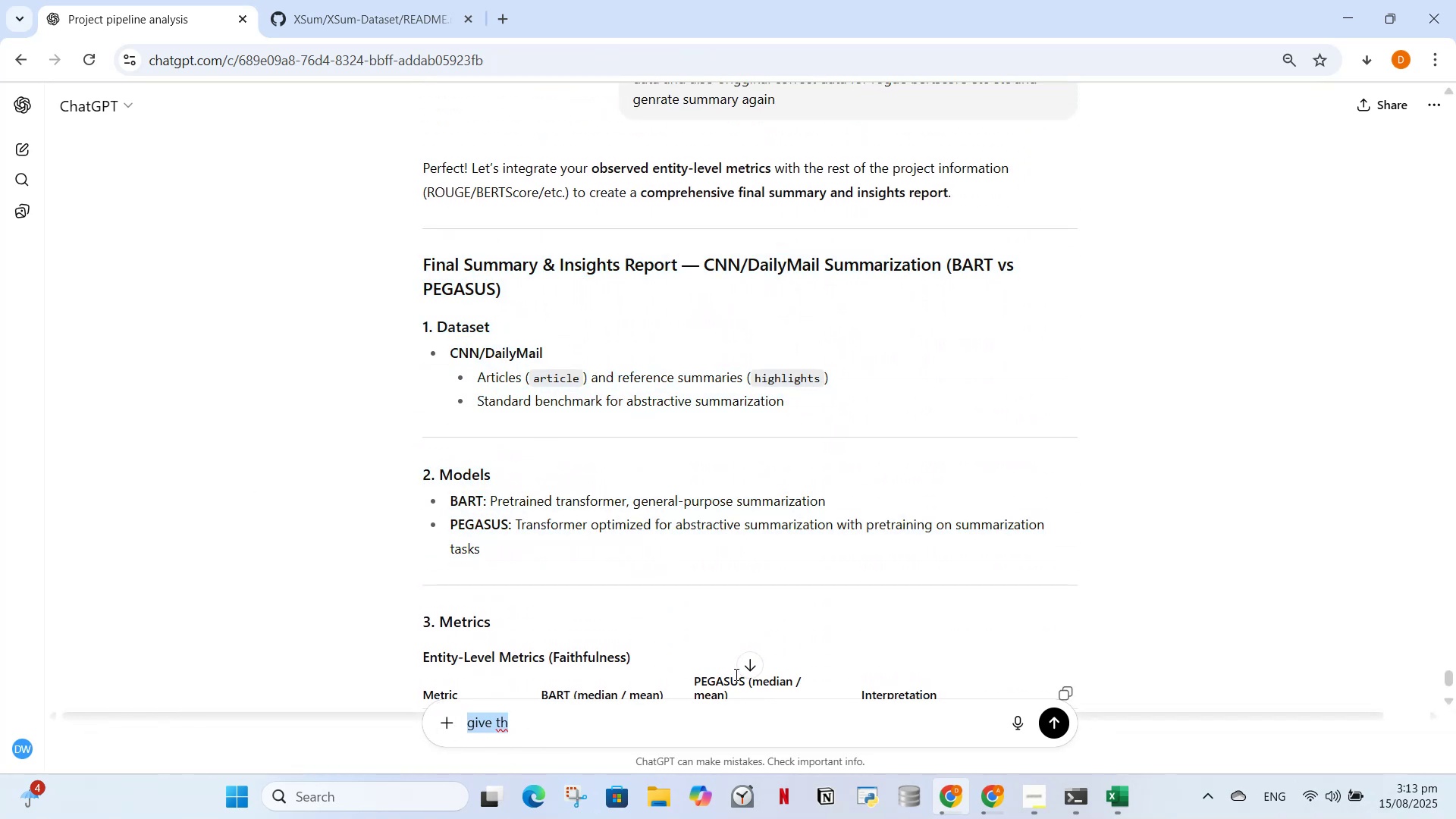 
key(Backspace)
type(generat)
 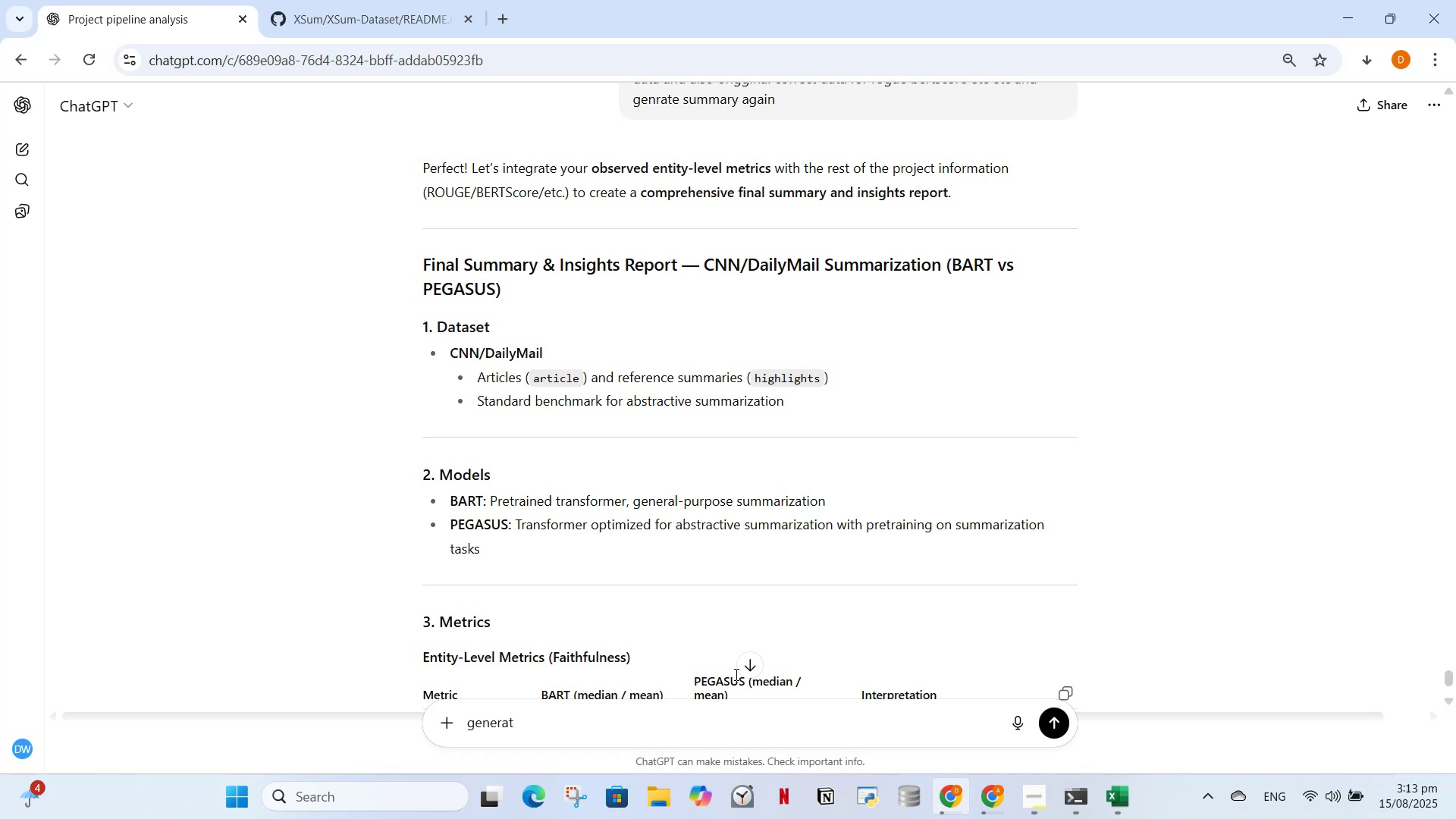 
hold_key(key=Backspace, duration=1.02)
 